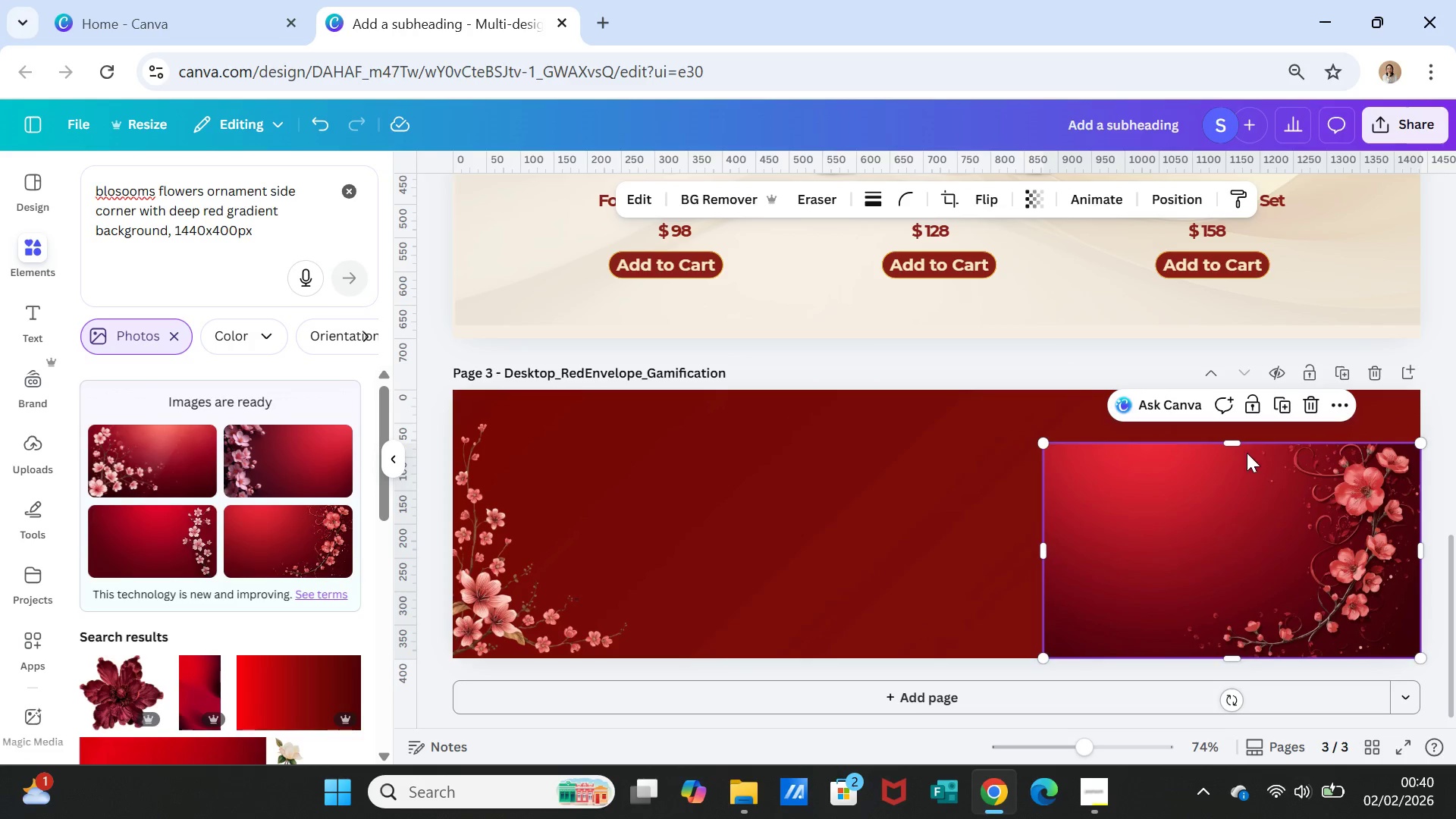 
left_click_drag(start_coordinate=[1232, 441], to_coordinate=[1216, 435])
 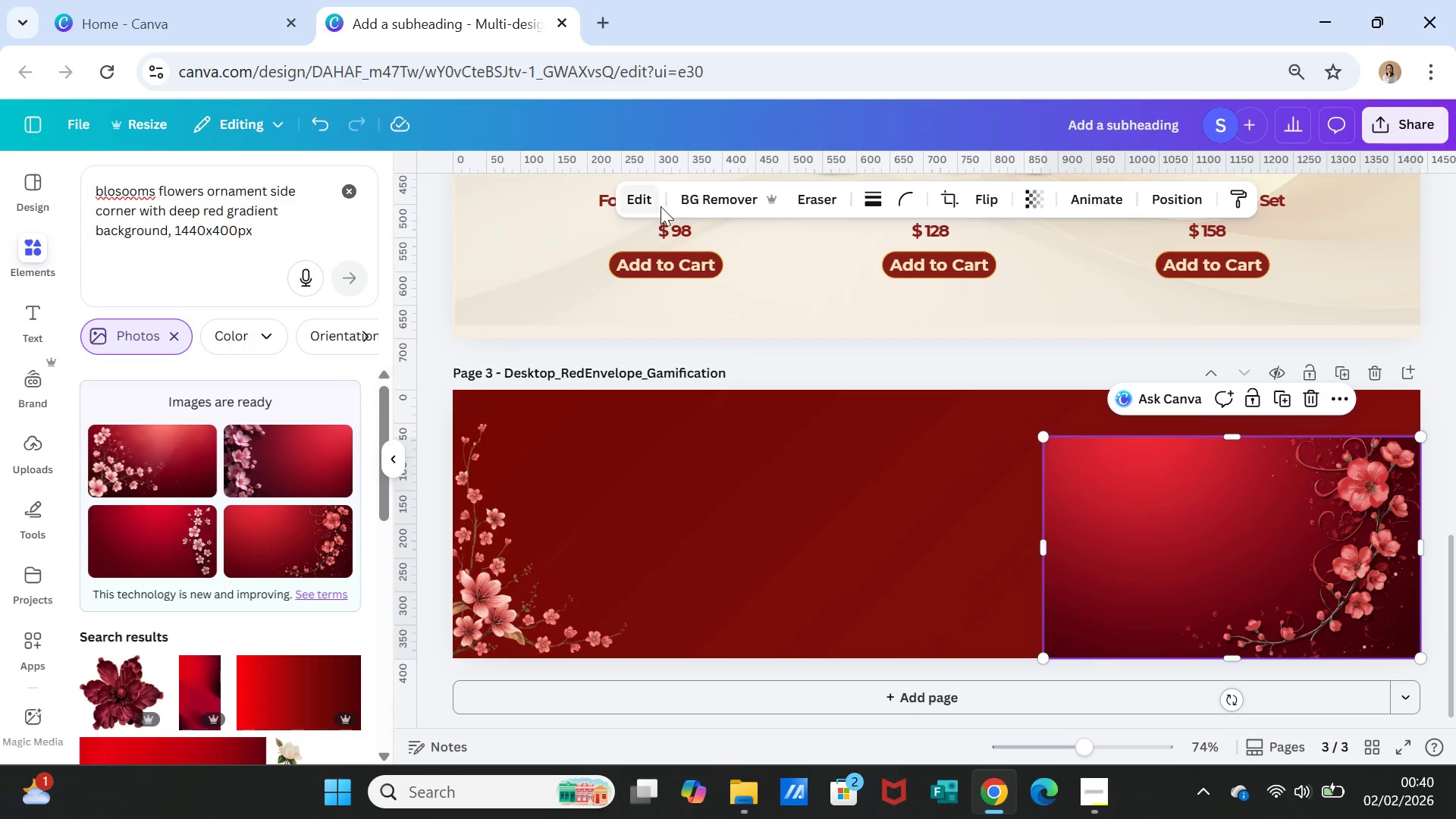 
left_click([704, 196])
 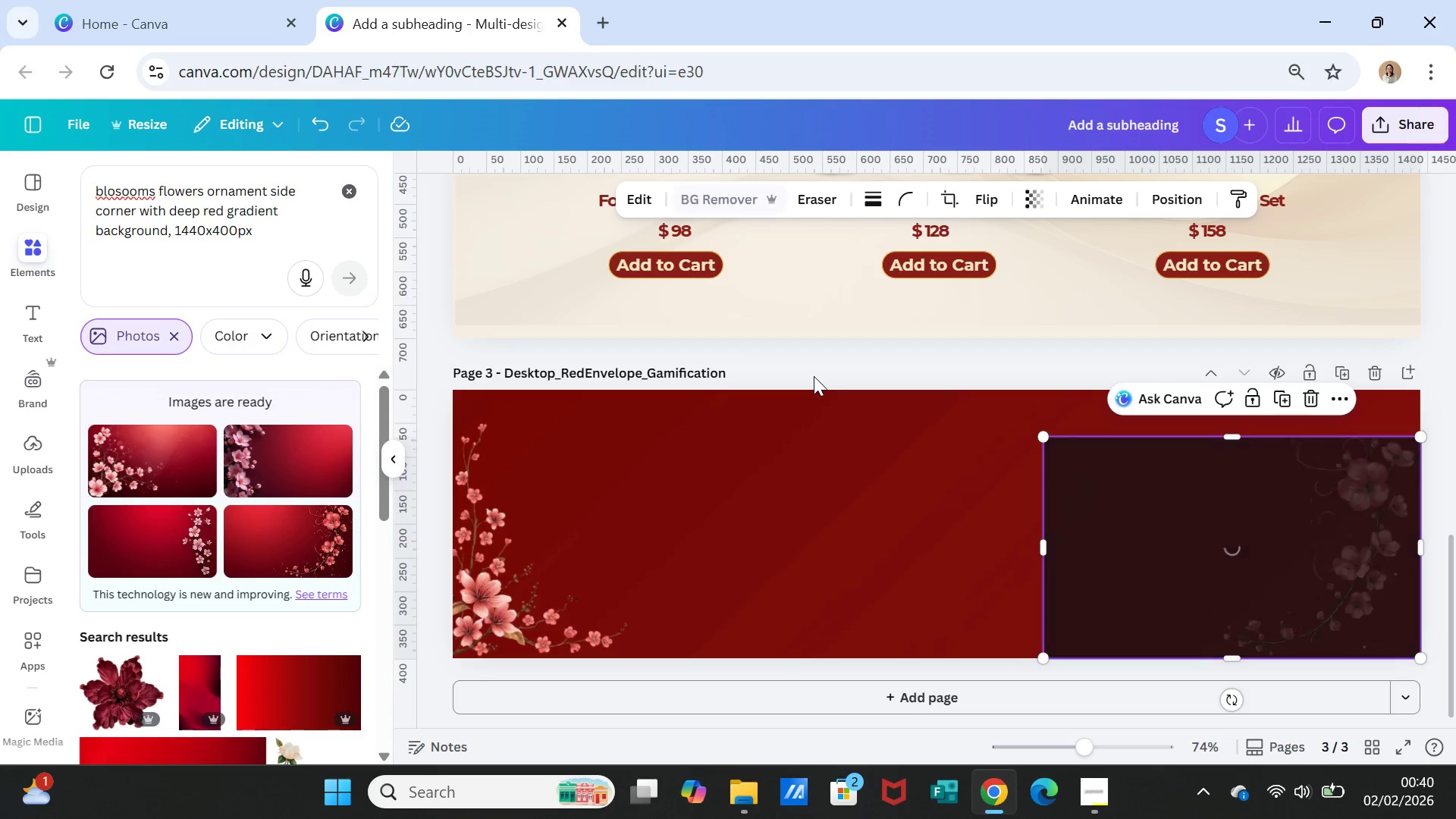 
wait(5.38)
 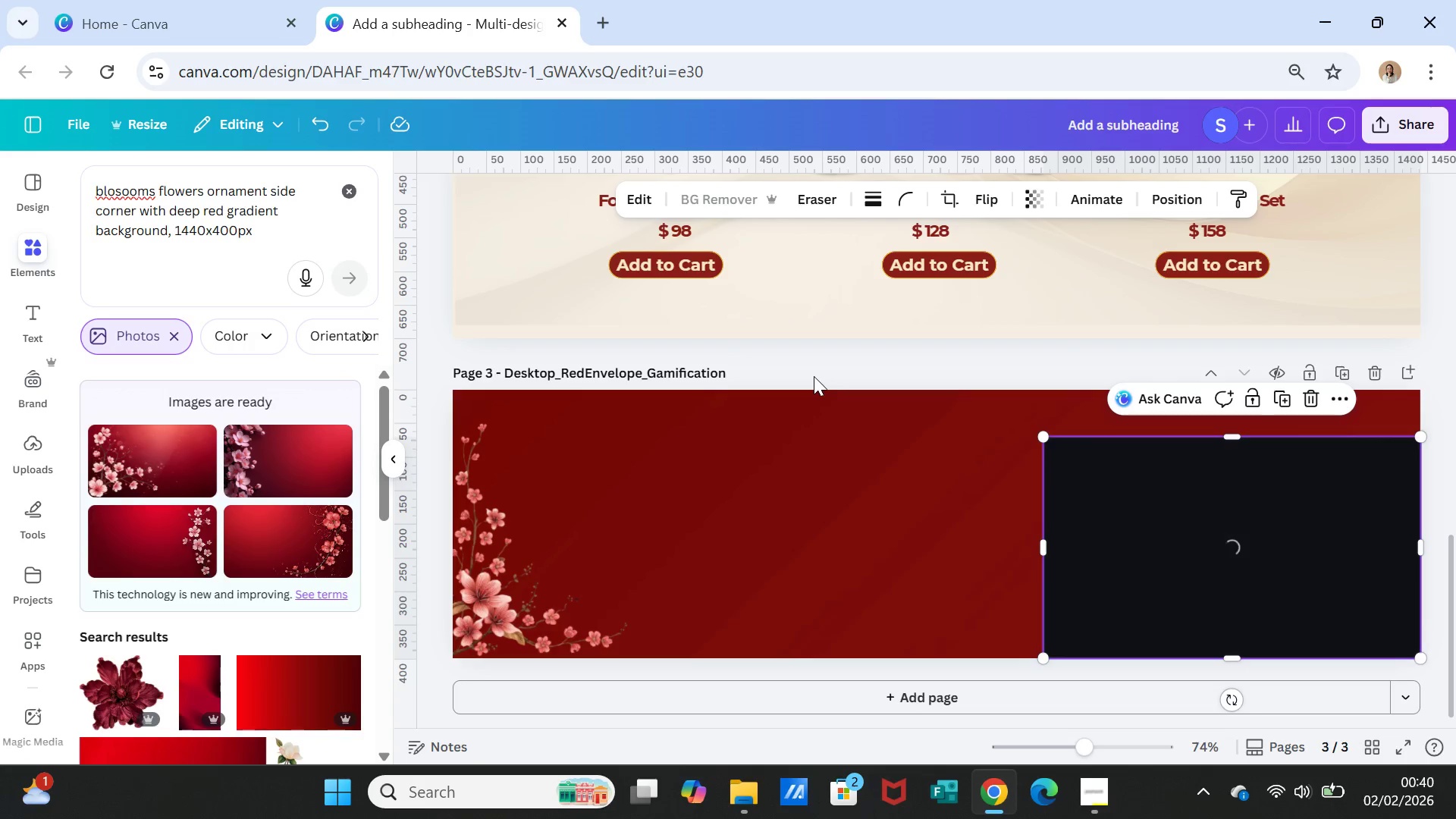 
left_click([916, 510])
 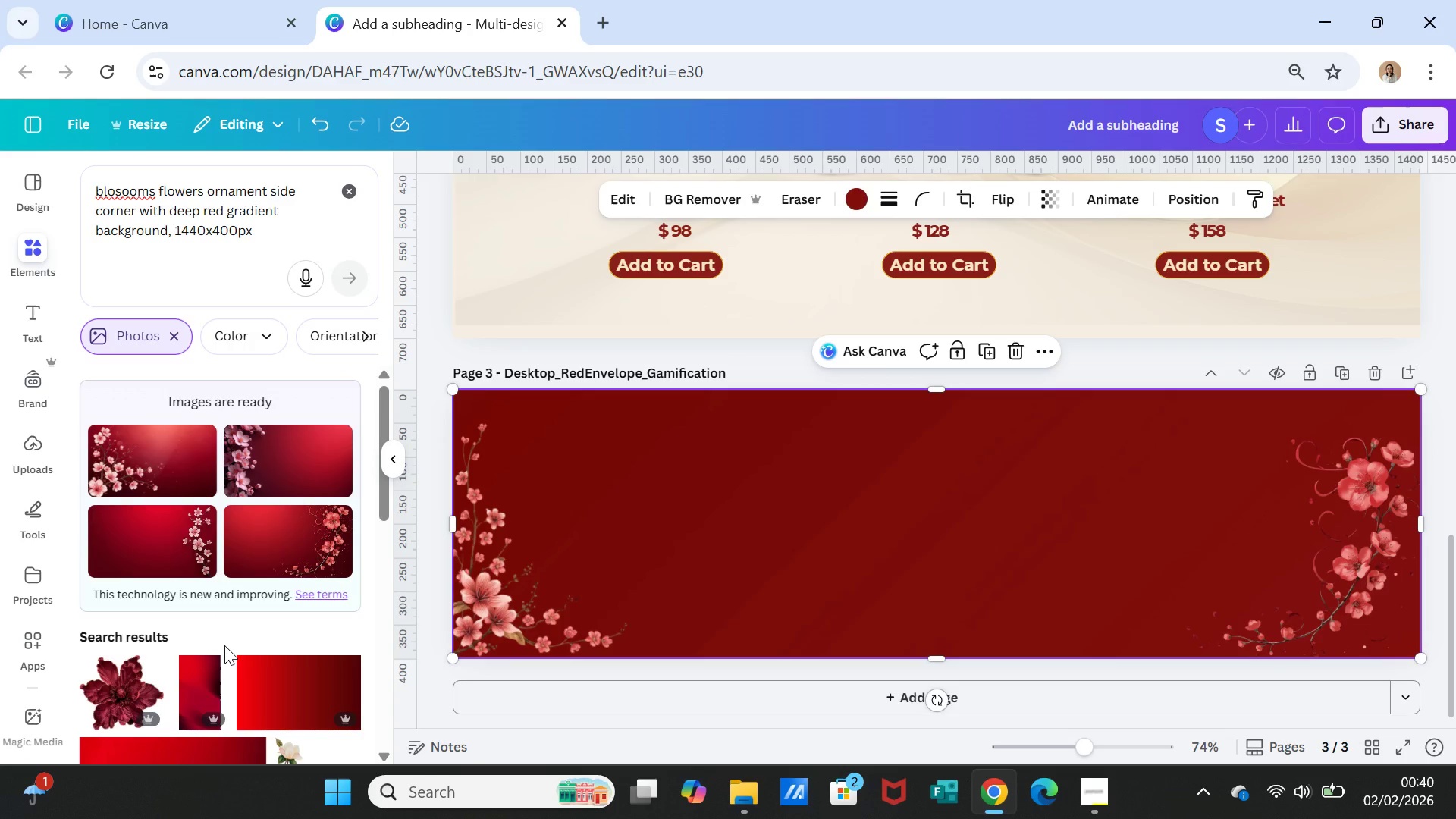 
wait(6.52)
 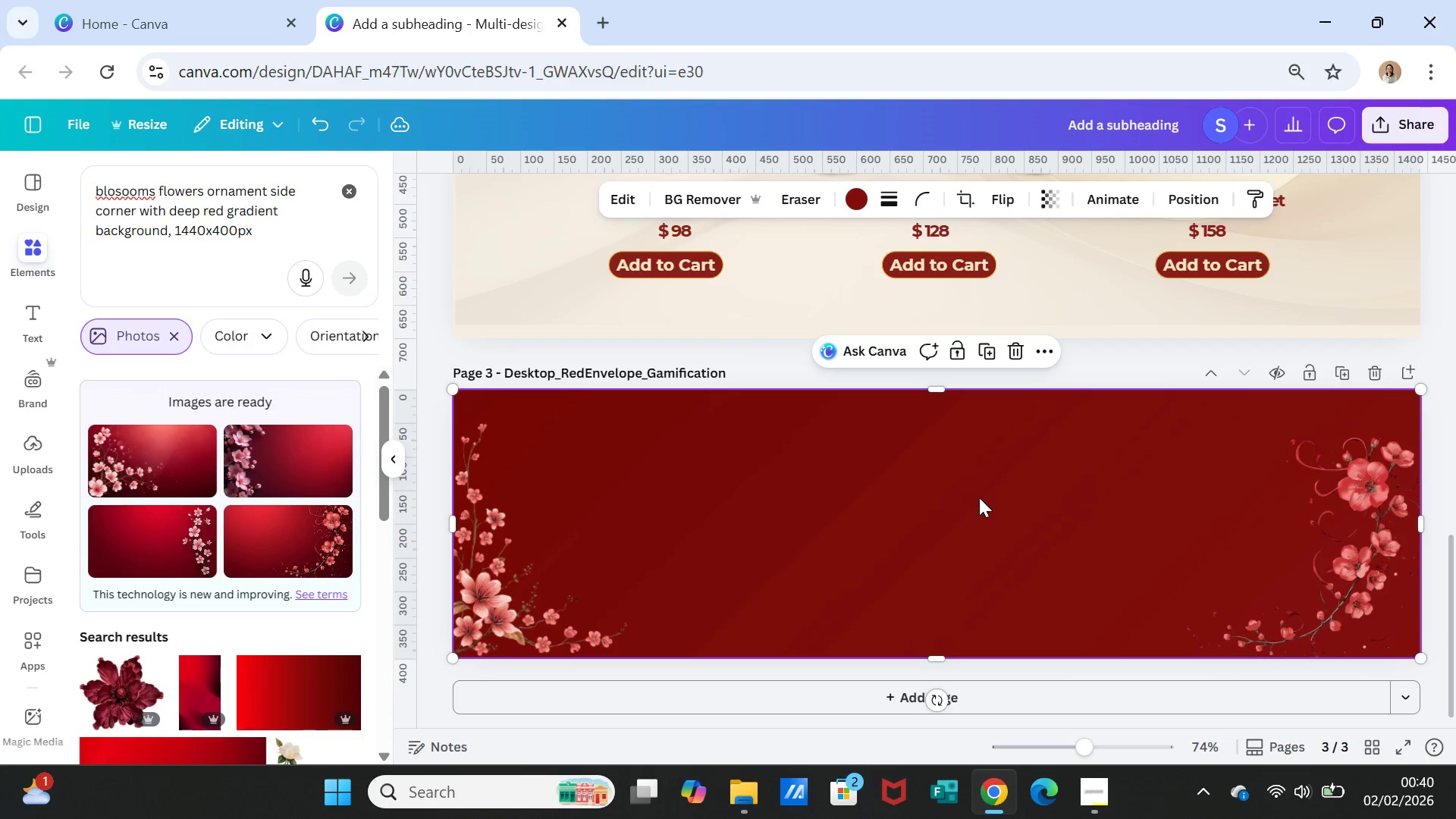 
left_click([353, 194])
 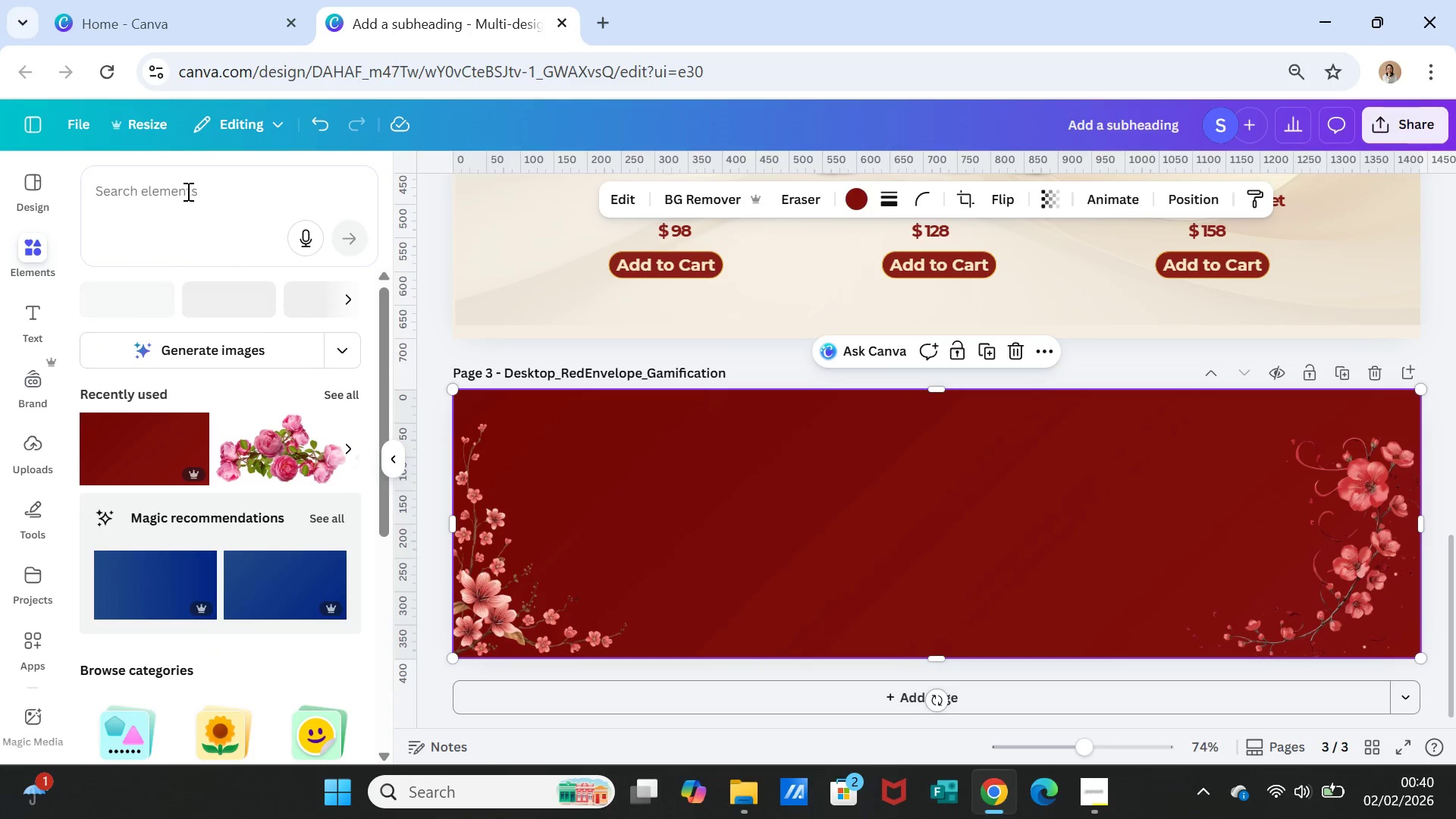 
left_click([187, 190])
 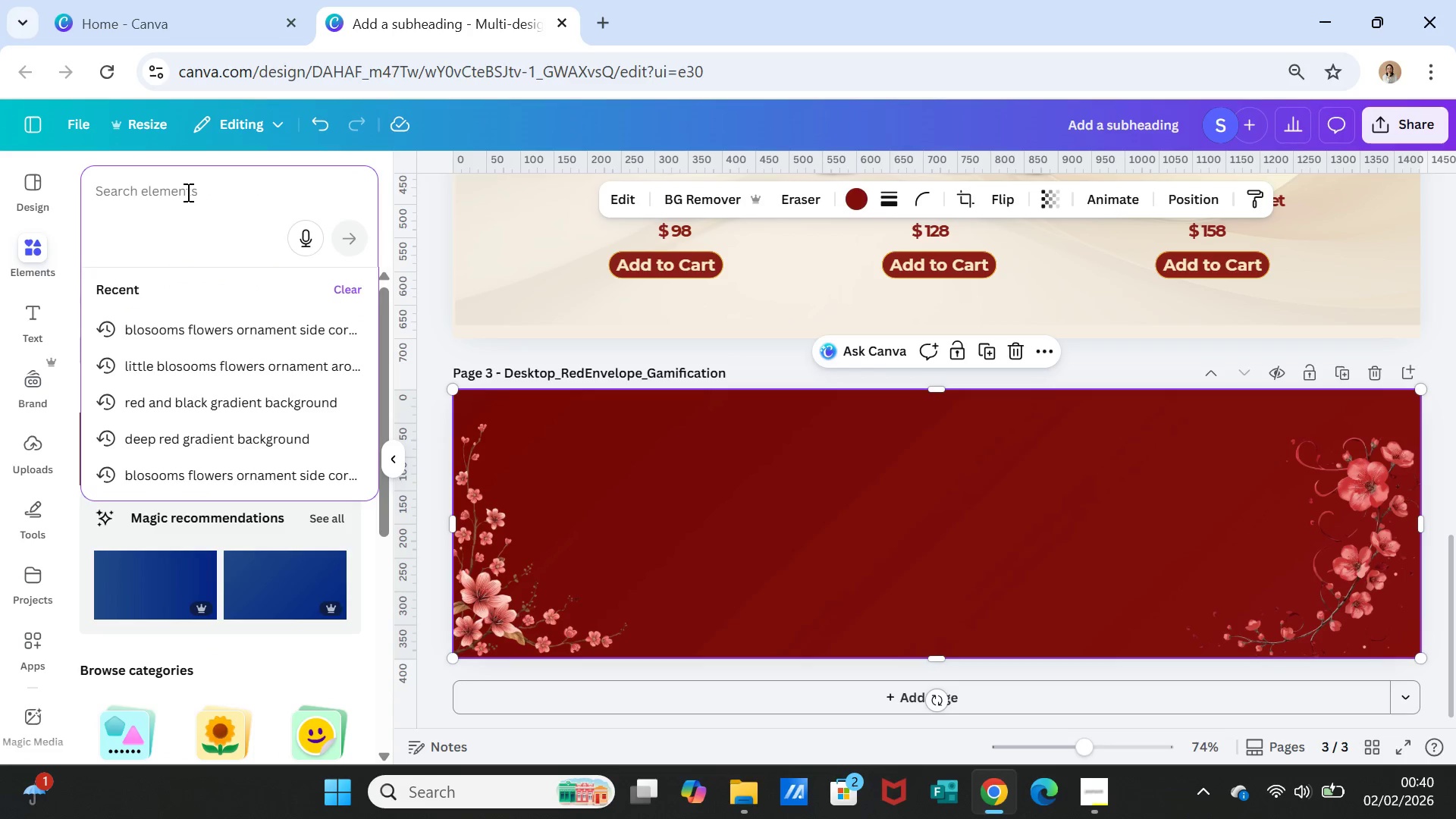 
wait(7.84)
 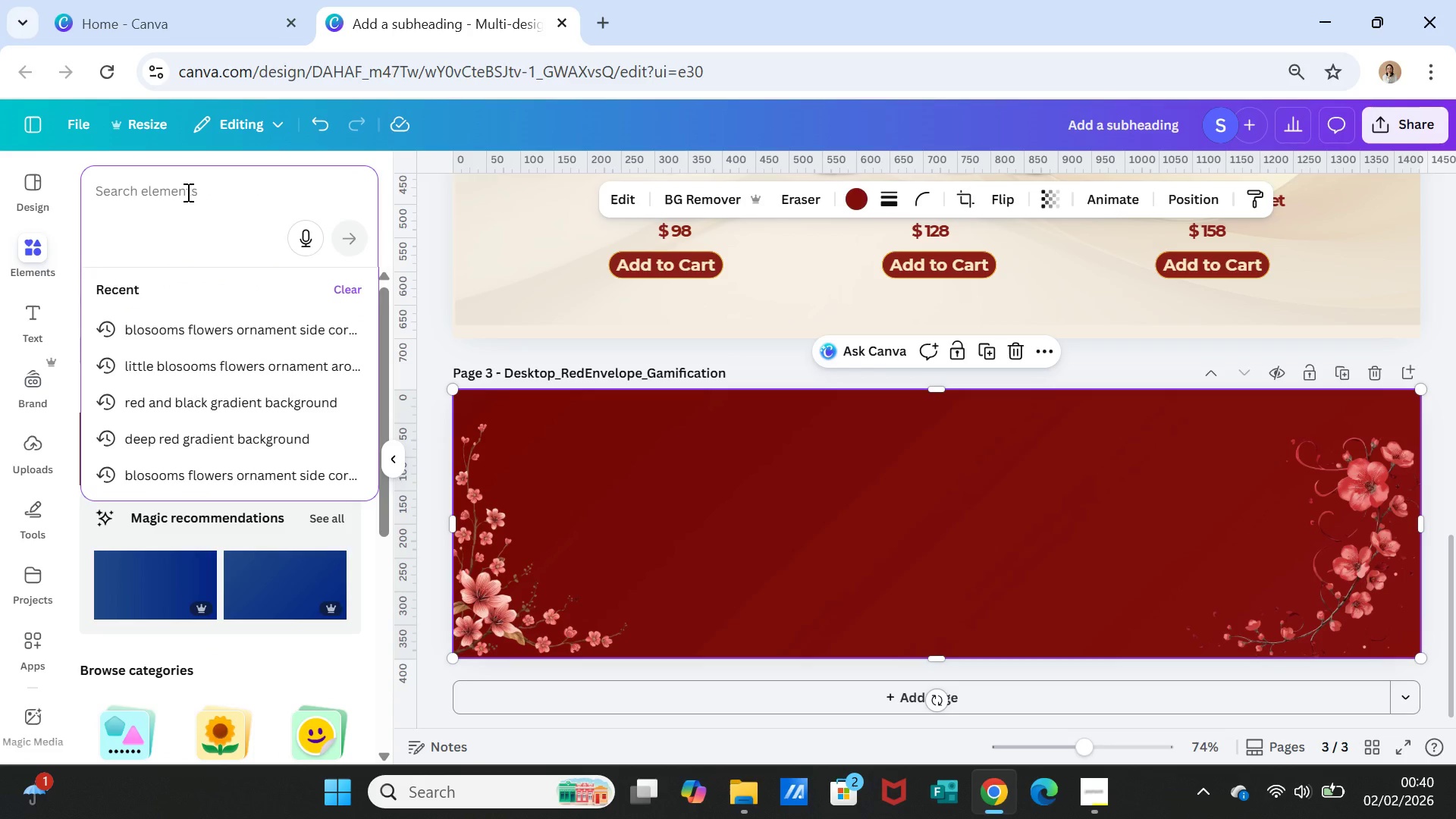 
type(floating bloo)
key(Backspace)
type(ssom)
 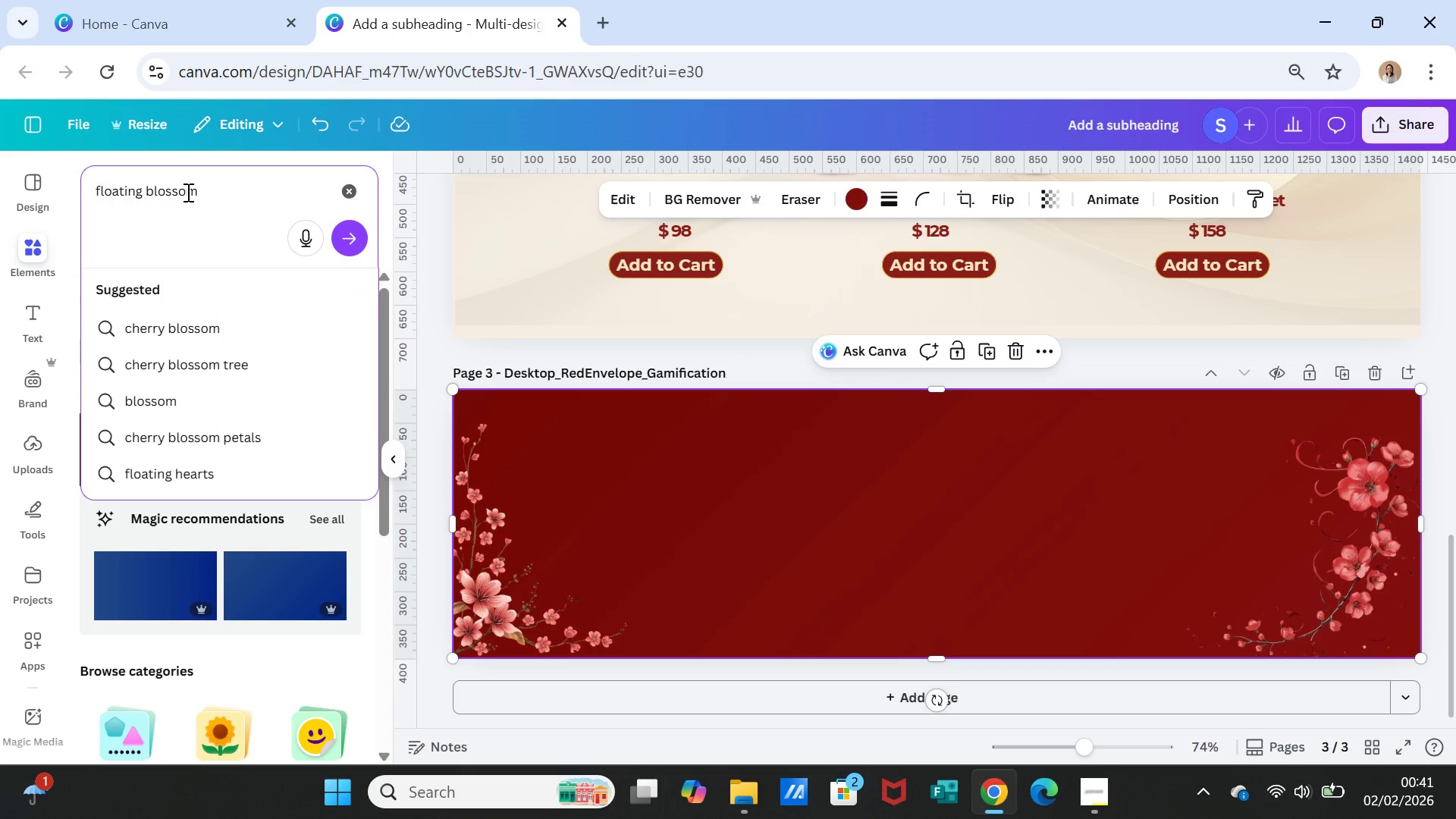 
key(Enter)
 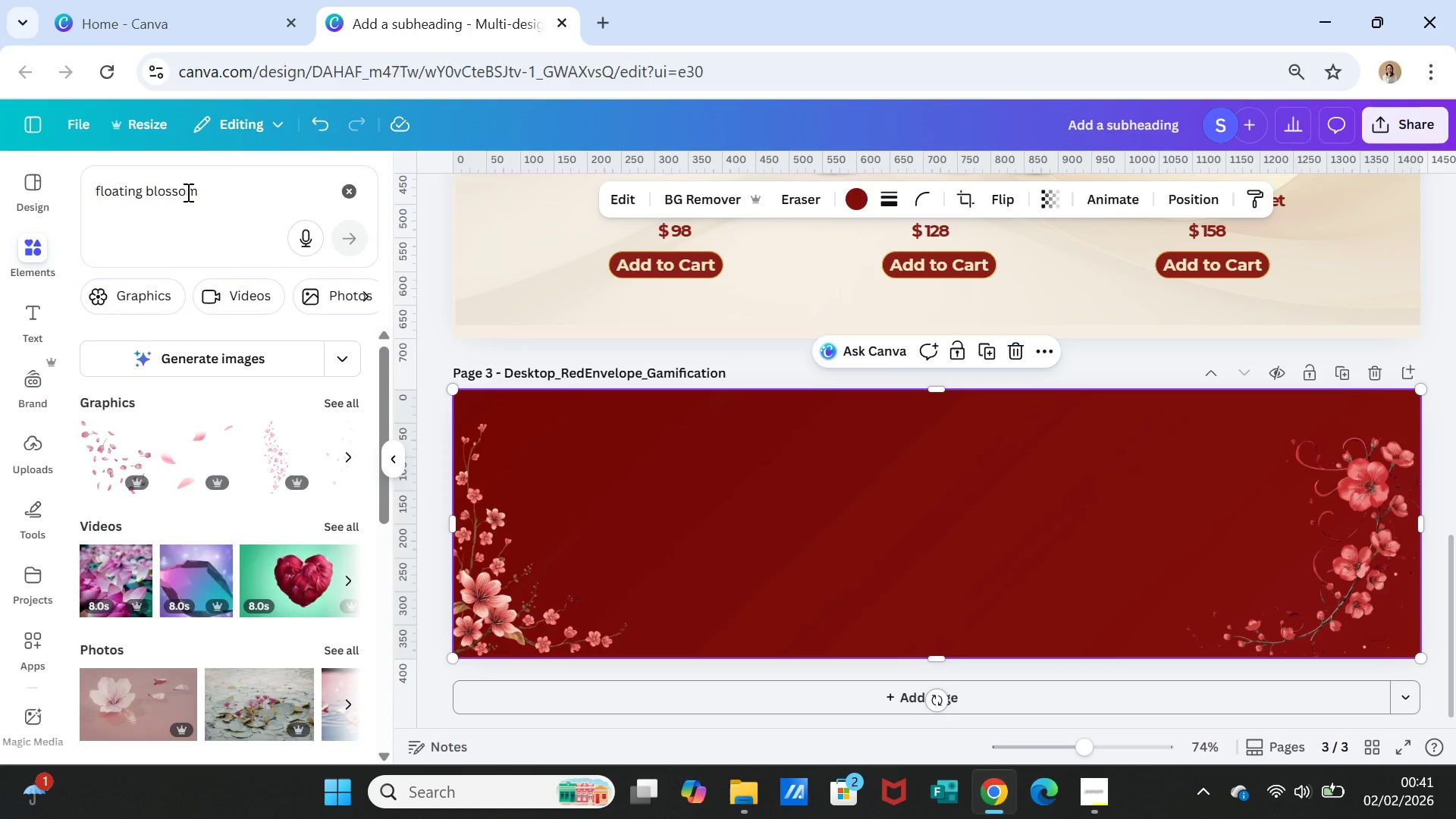 
wait(13.31)
 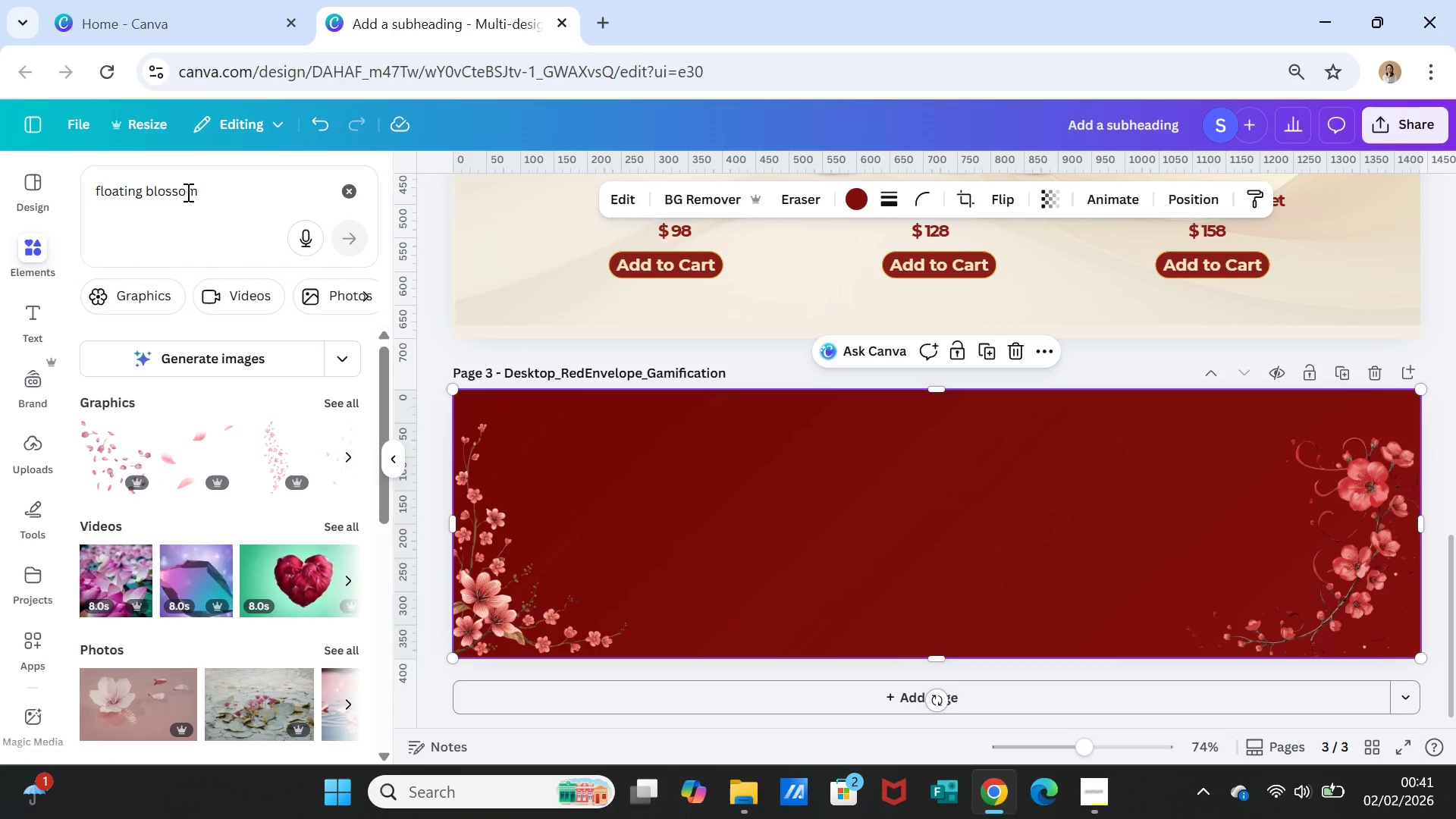 
left_click_drag(start_coordinate=[264, 183], to_coordinate=[17, 176])
 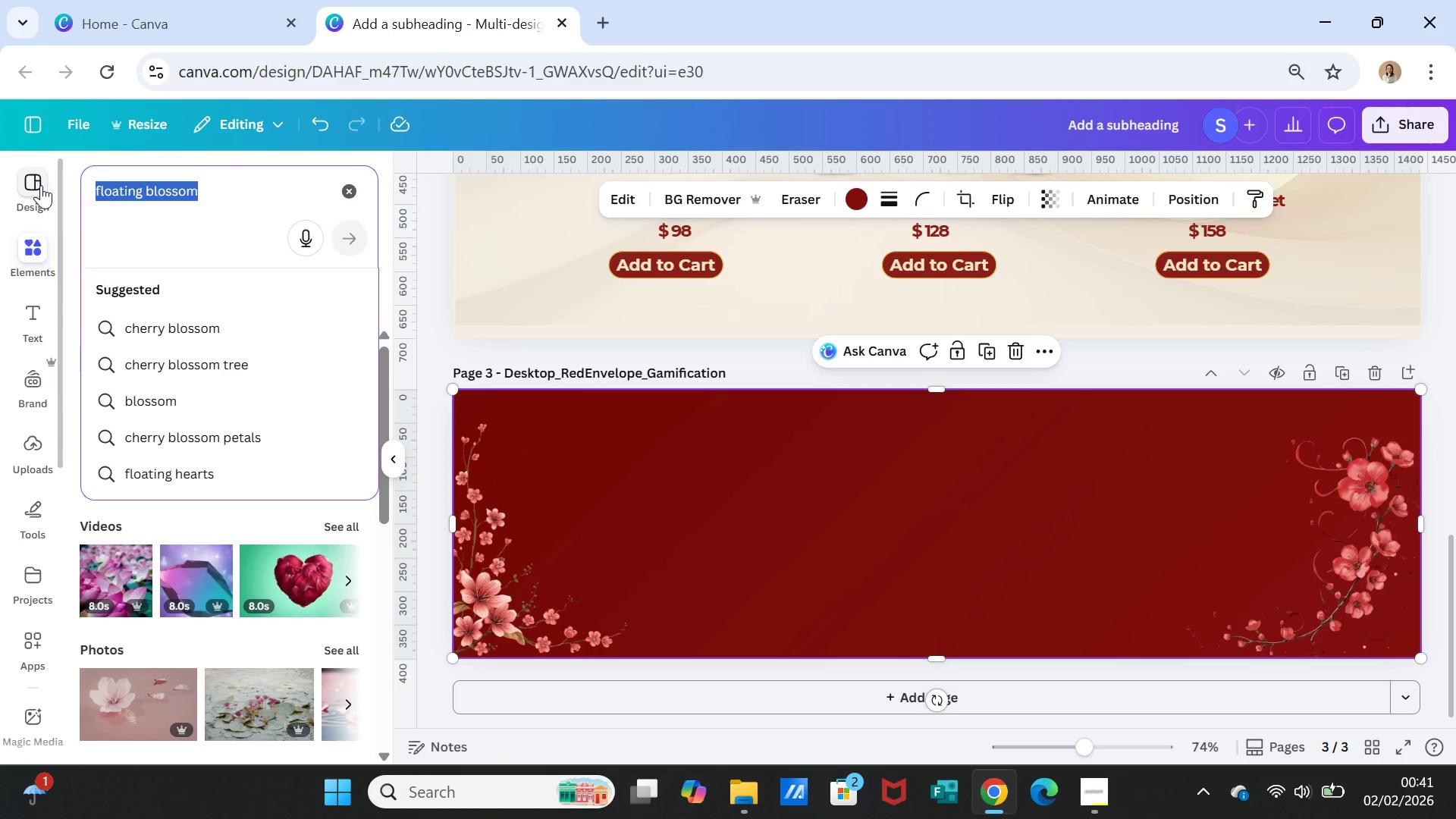 
wait(5.14)
 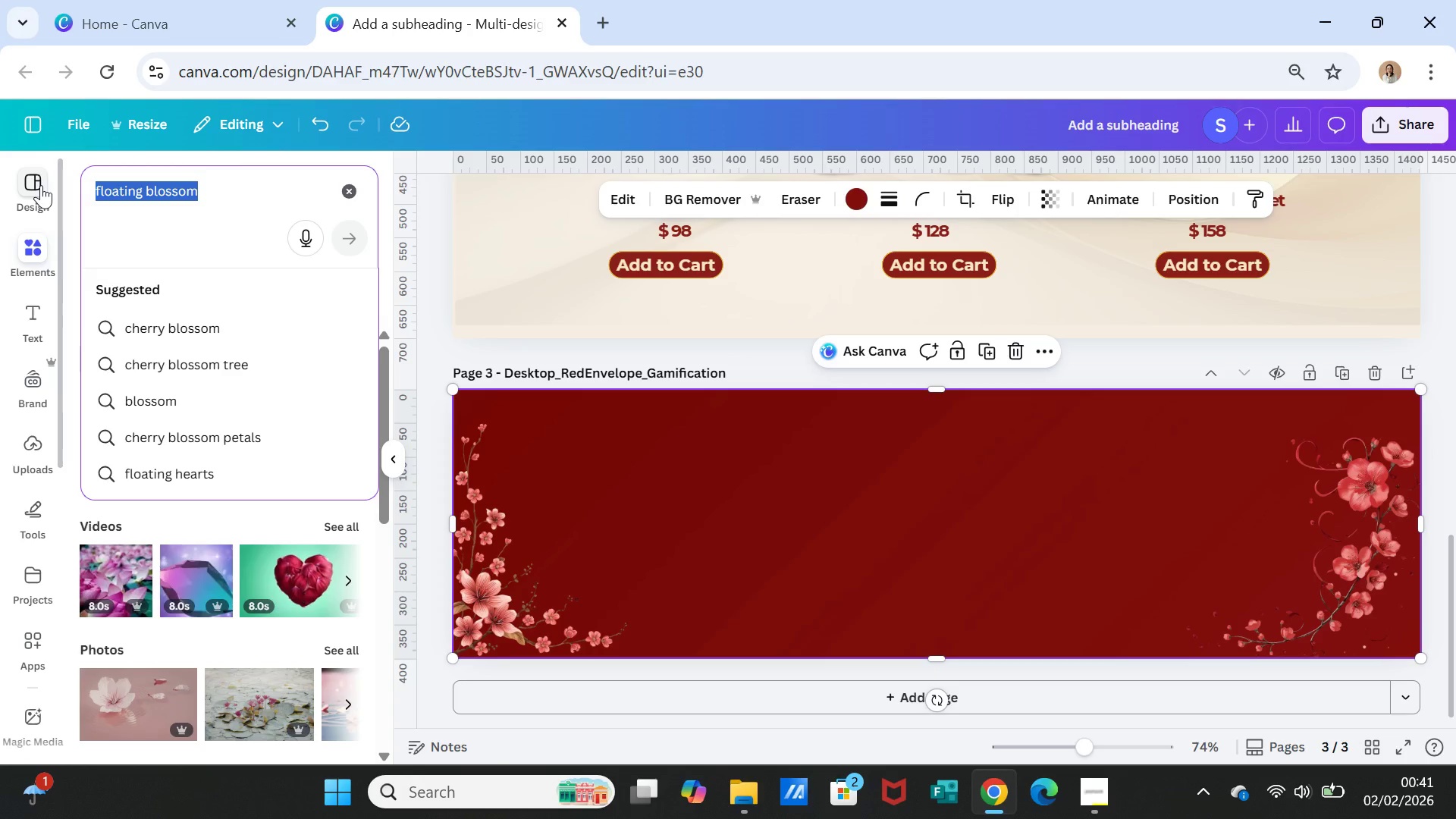 
type(wafe)
key(Backspace)
key(Backspace)
type(ve)
key(Backspace)
key(Backspace)
key(Backspace)
key(Backspace)
key(Backspace)
type(red wafe)
key(Backspace)
key(Backspace)
type(ve)
 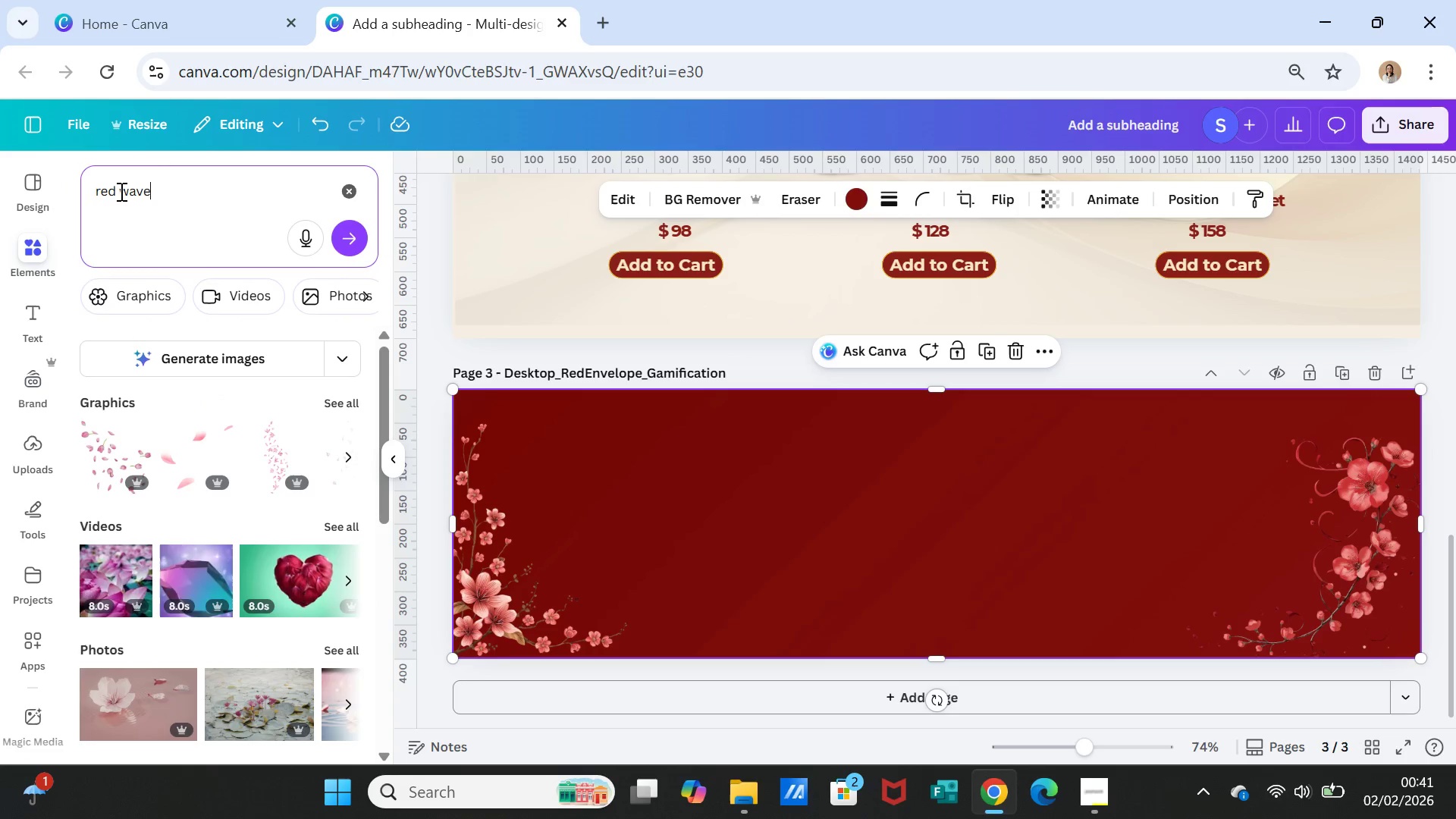 
left_click([120, 191])
 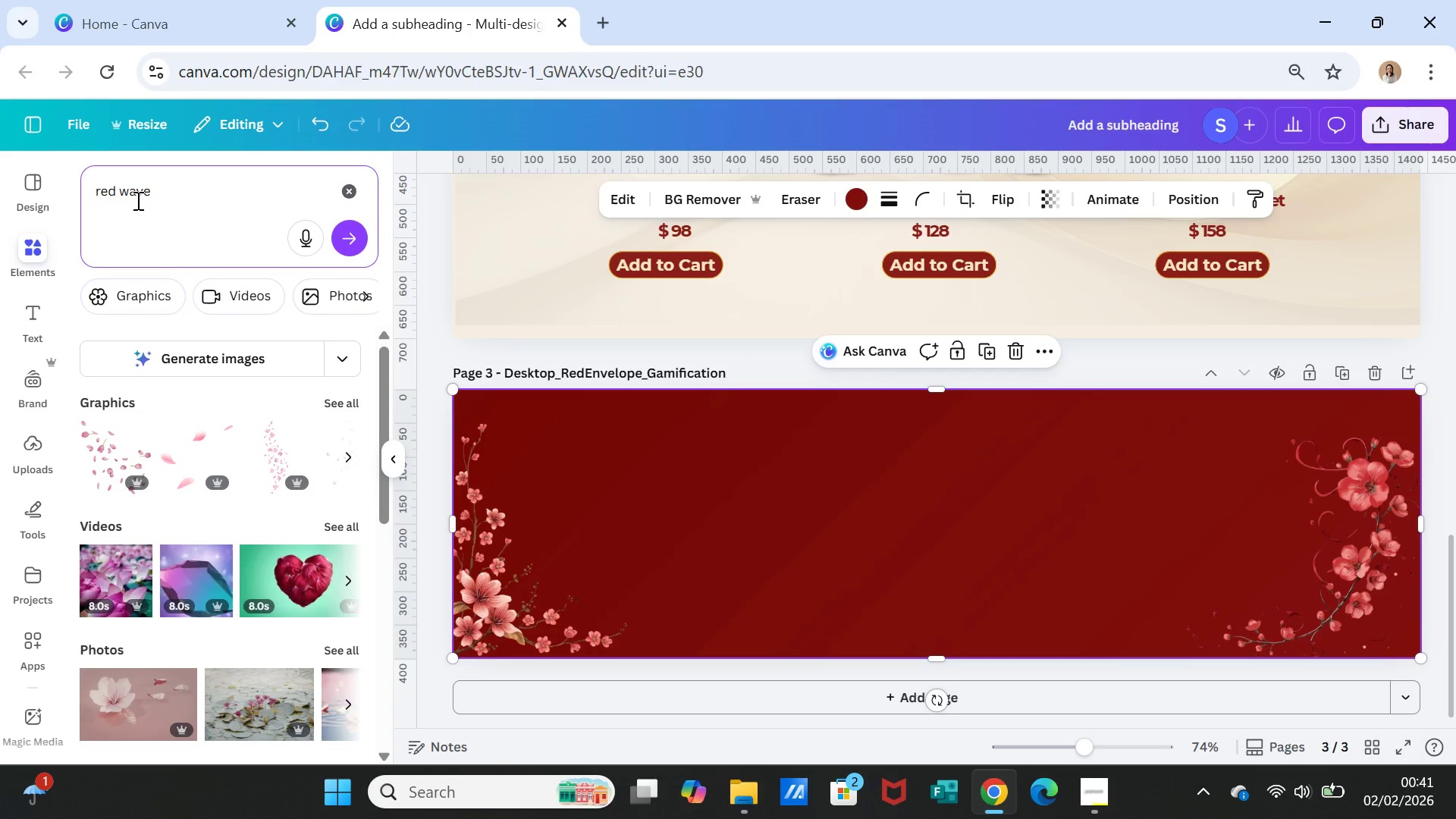 
wait(5.53)
 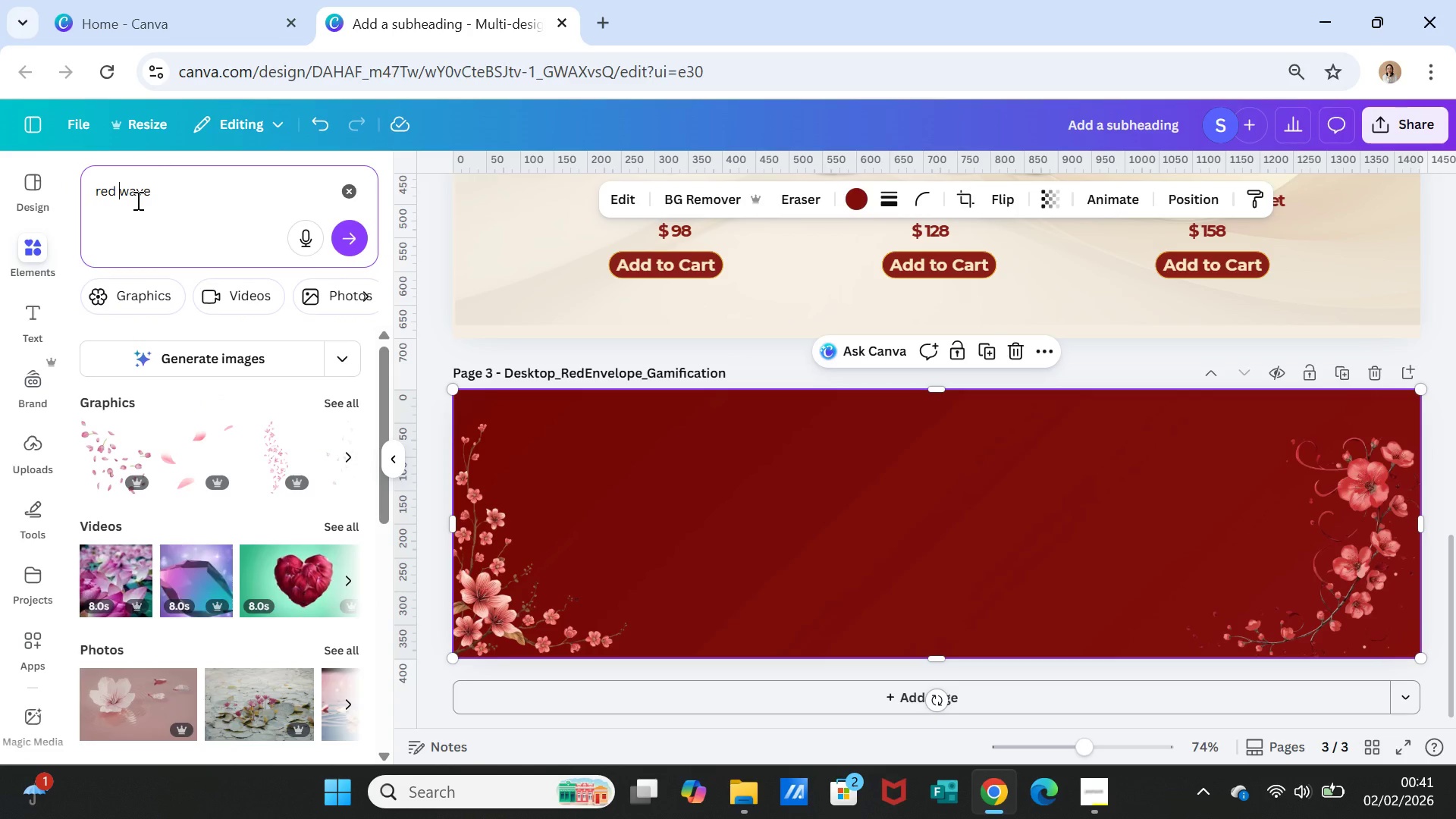 
left_click([98, 193])
 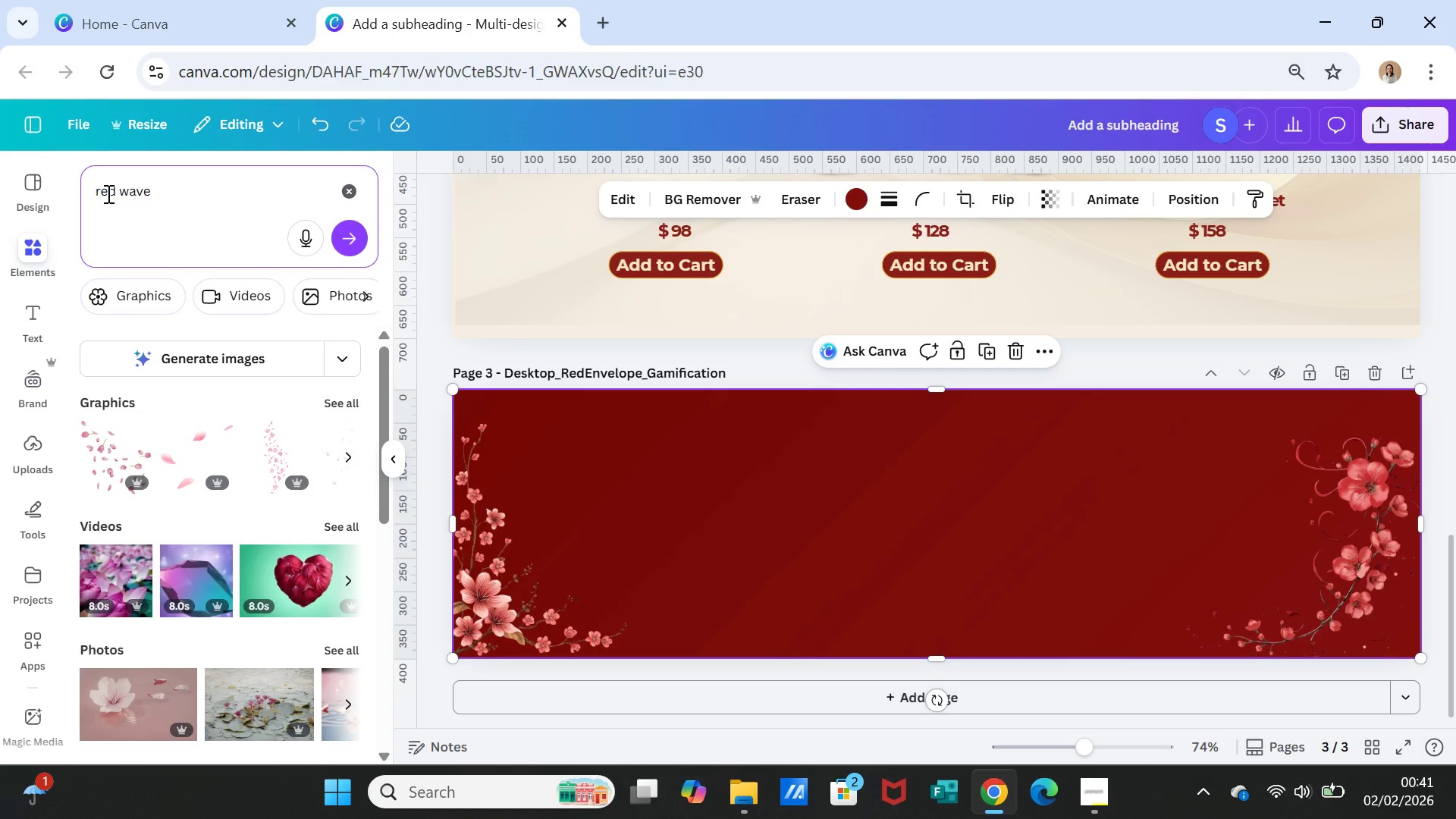 
type(deep )
 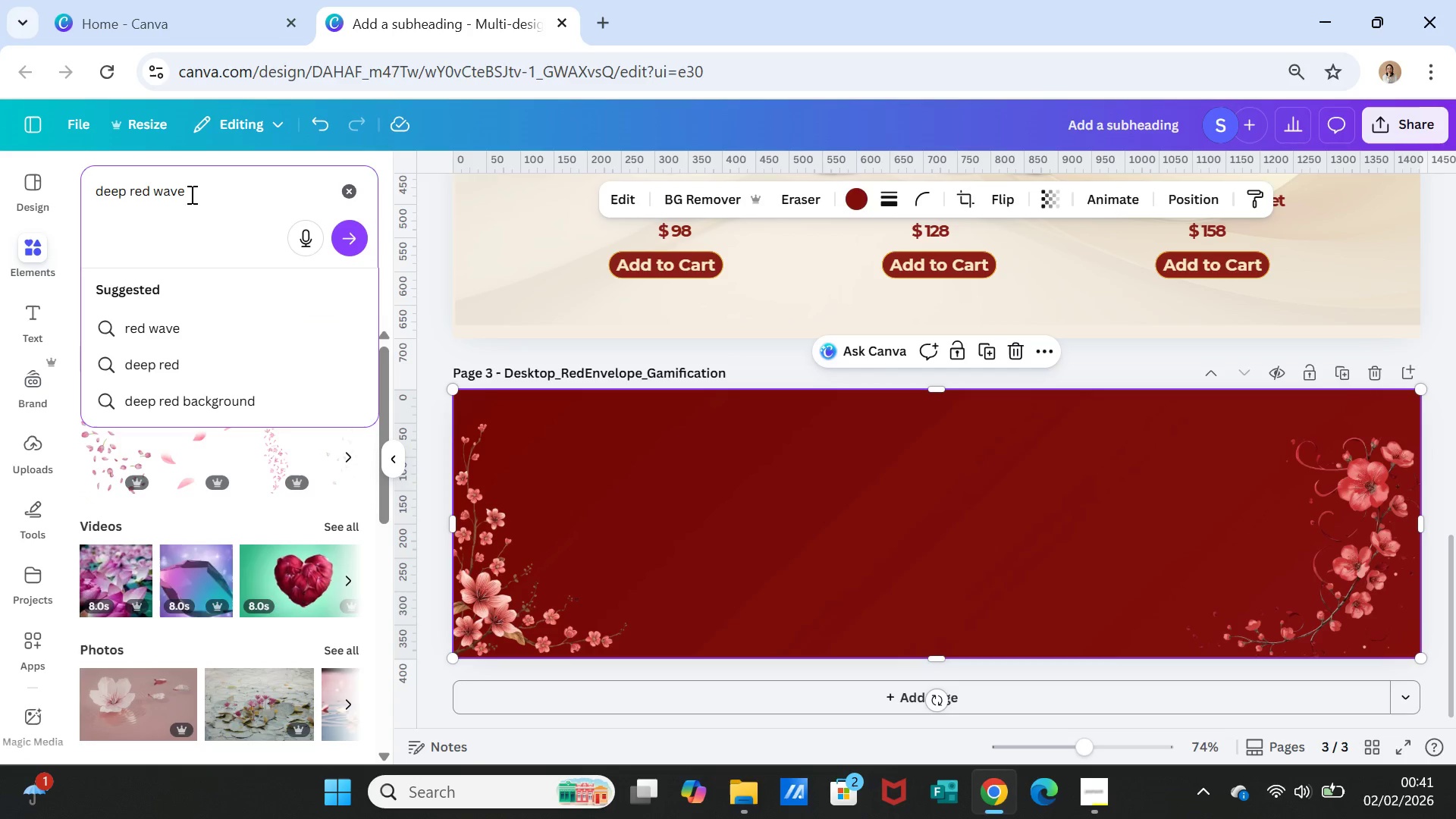 
left_click([357, 237])
 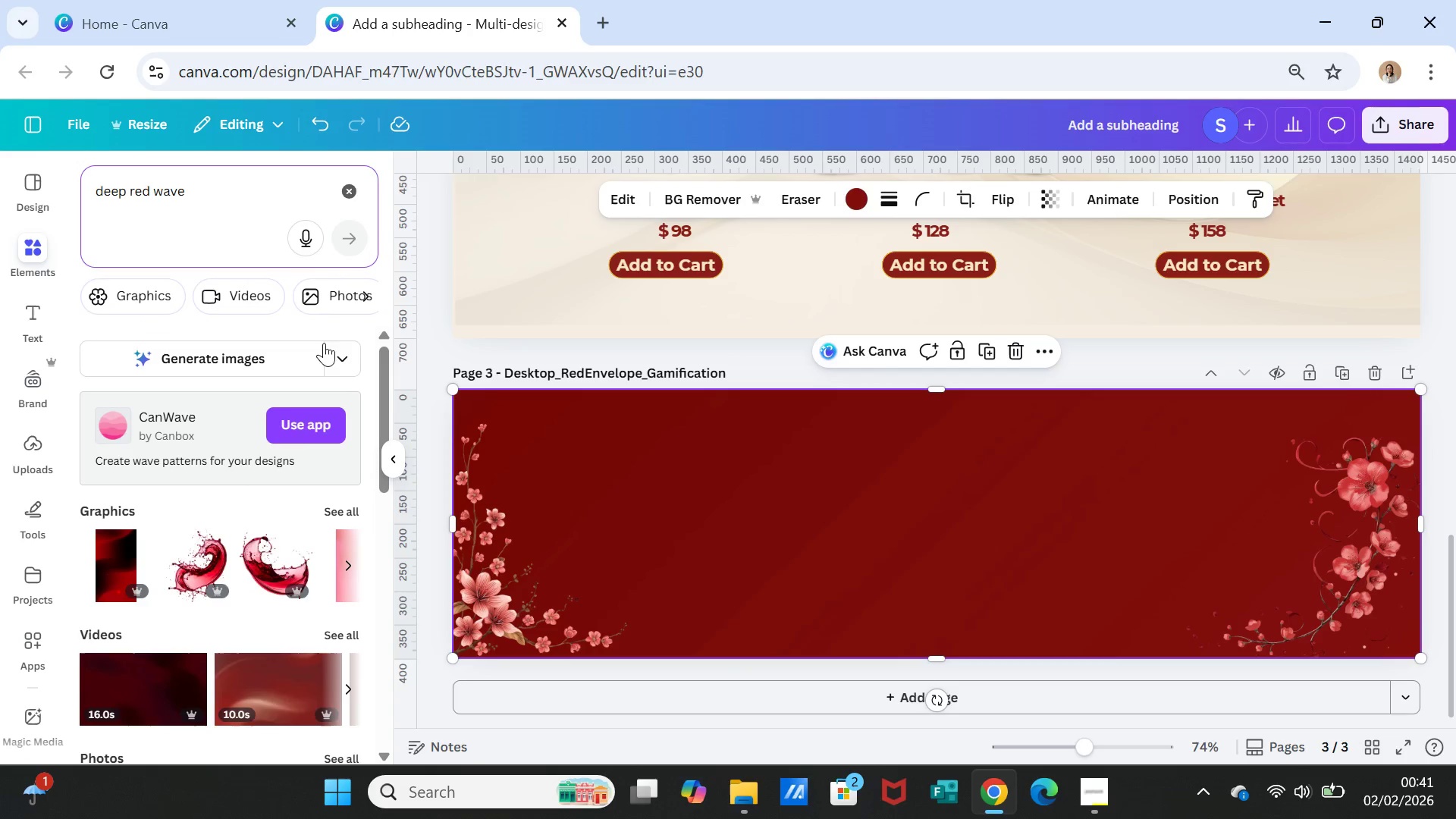 
scroll: coordinate [281, 495], scroll_direction: down, amount: 1.0
 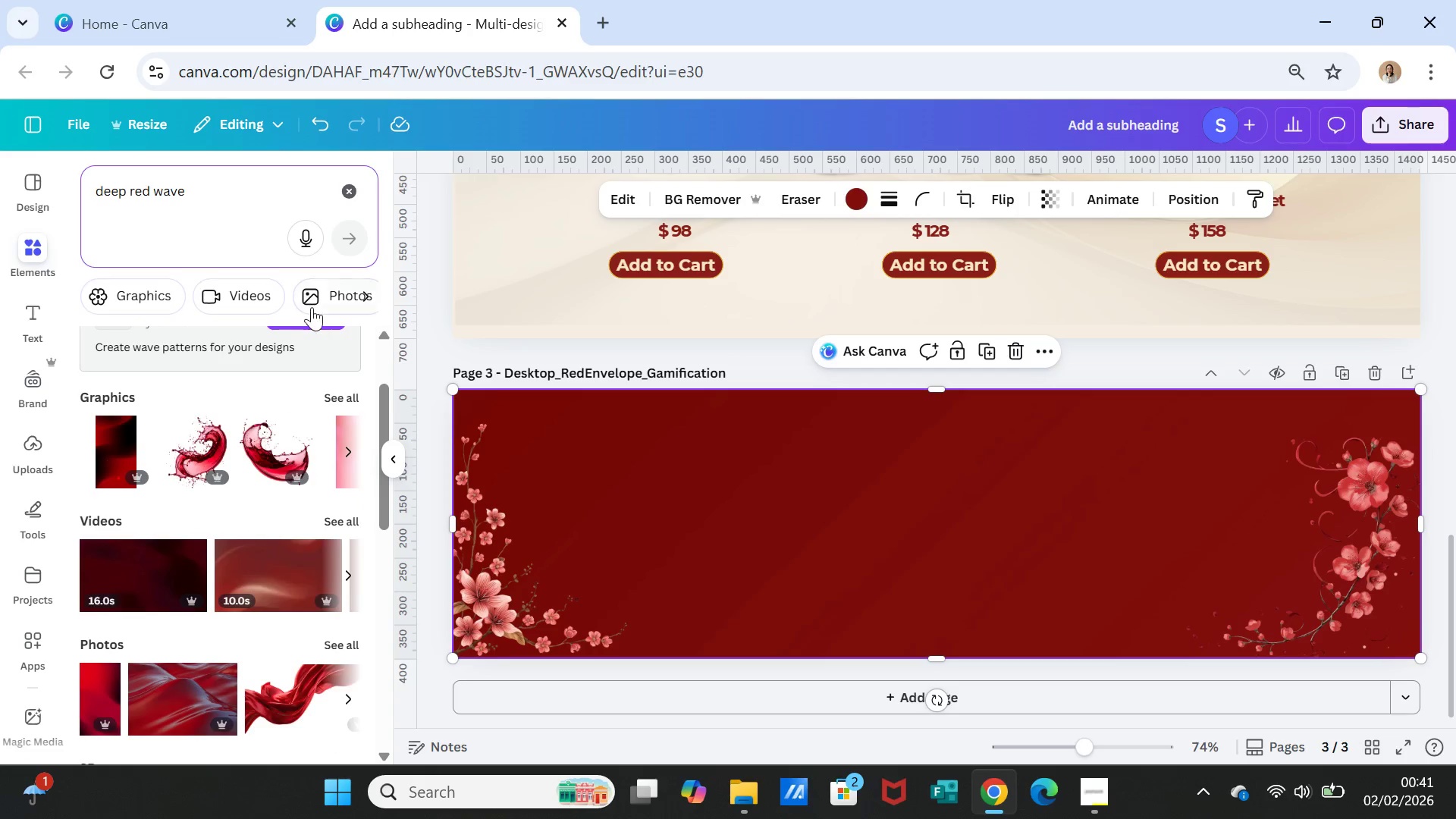 
scroll: coordinate [309, 369], scroll_direction: up, amount: 2.0
 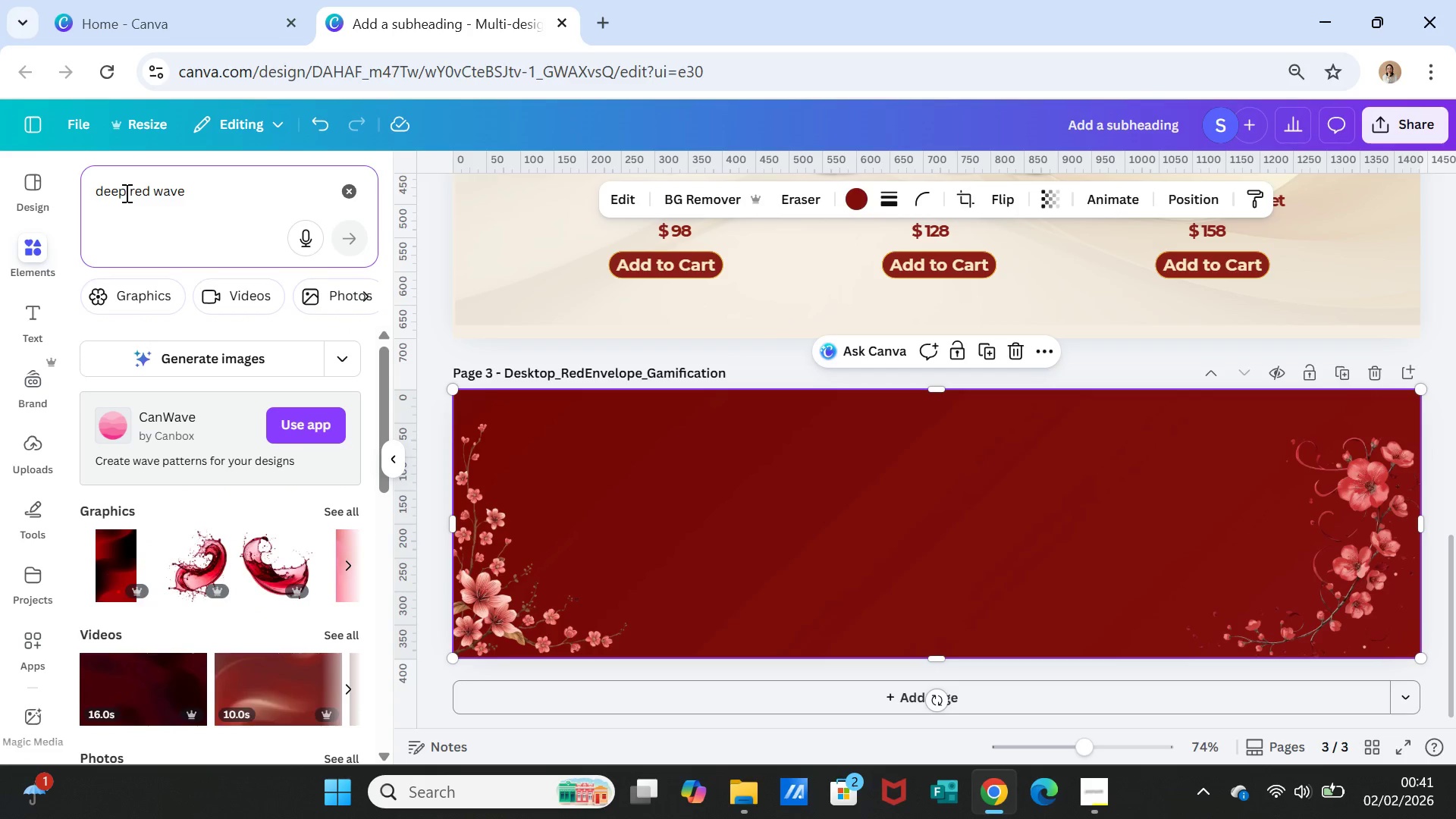 
left_click_drag(start_coordinate=[125, 193], to_coordinate=[96, 191])
 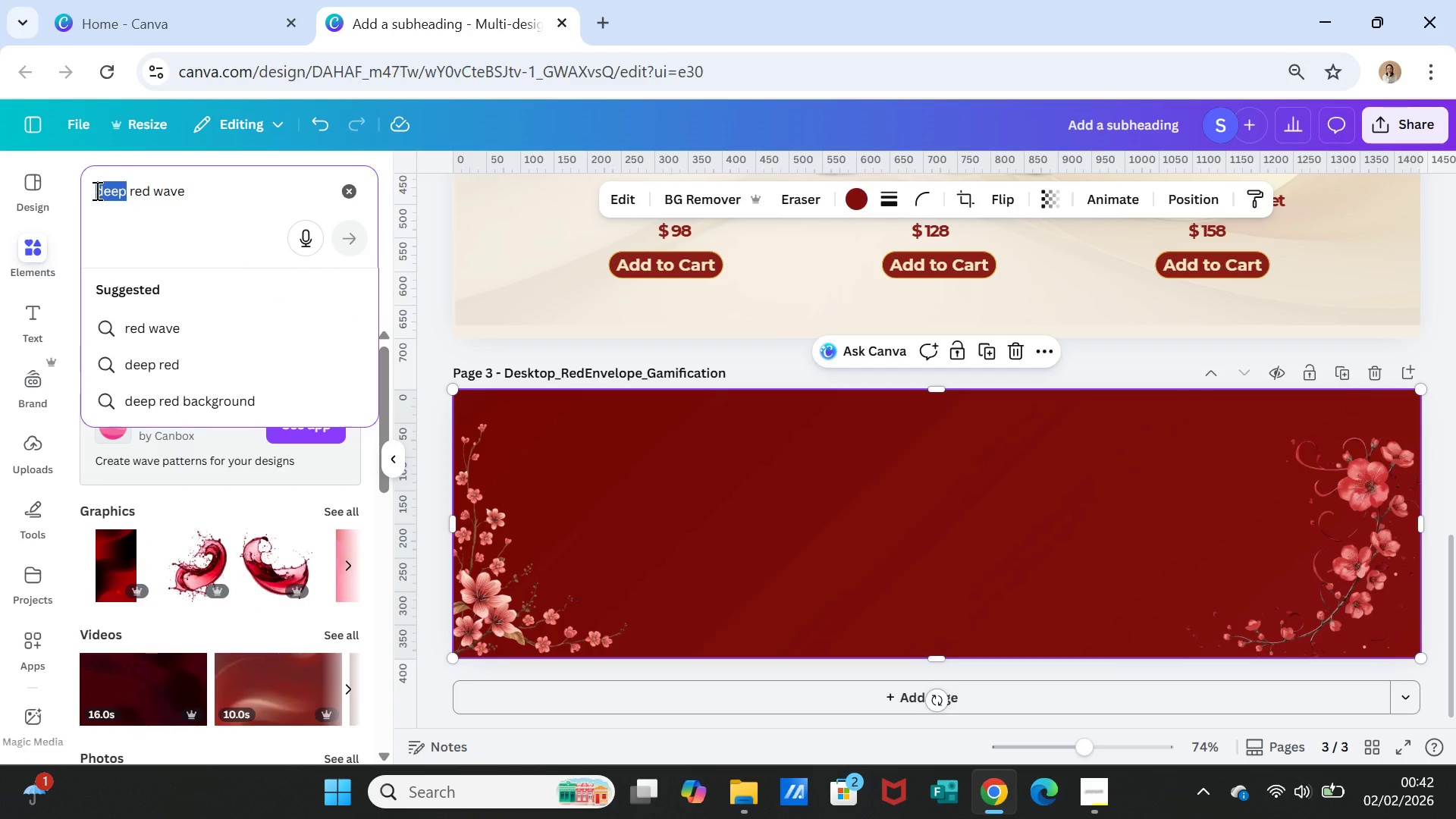 
type(black and )
 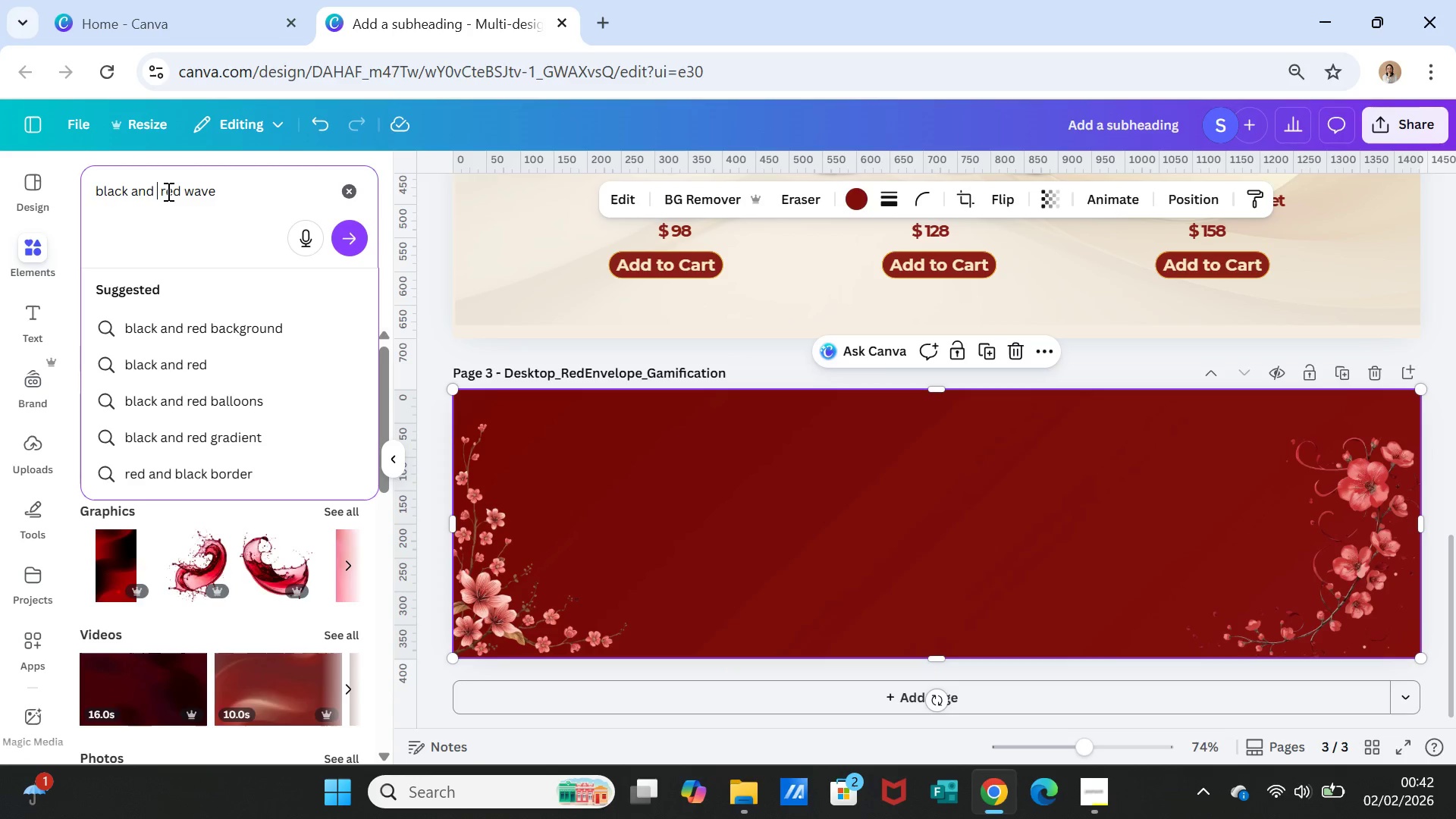 
left_click([162, 190])
 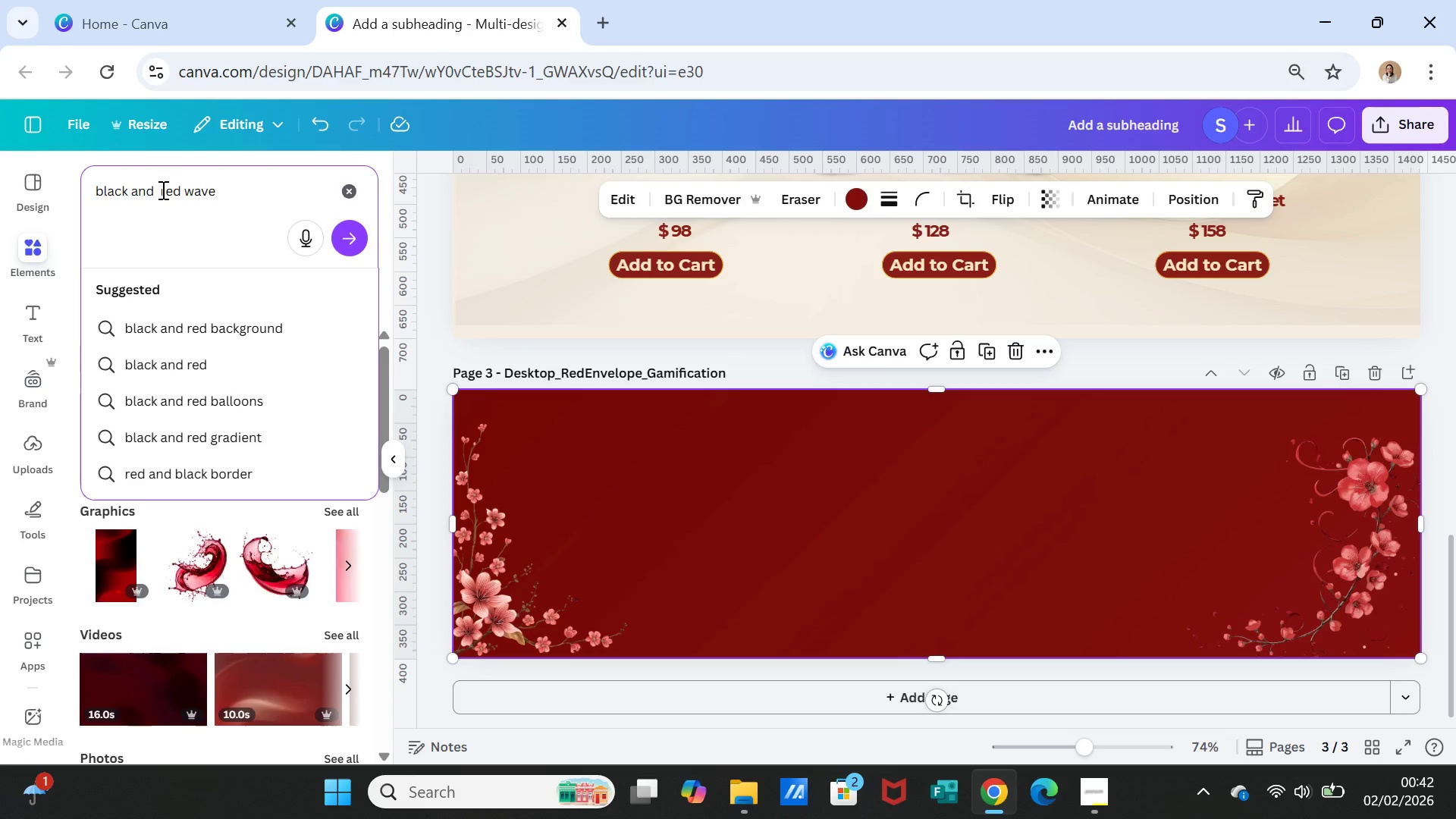 
key(Backspace)
 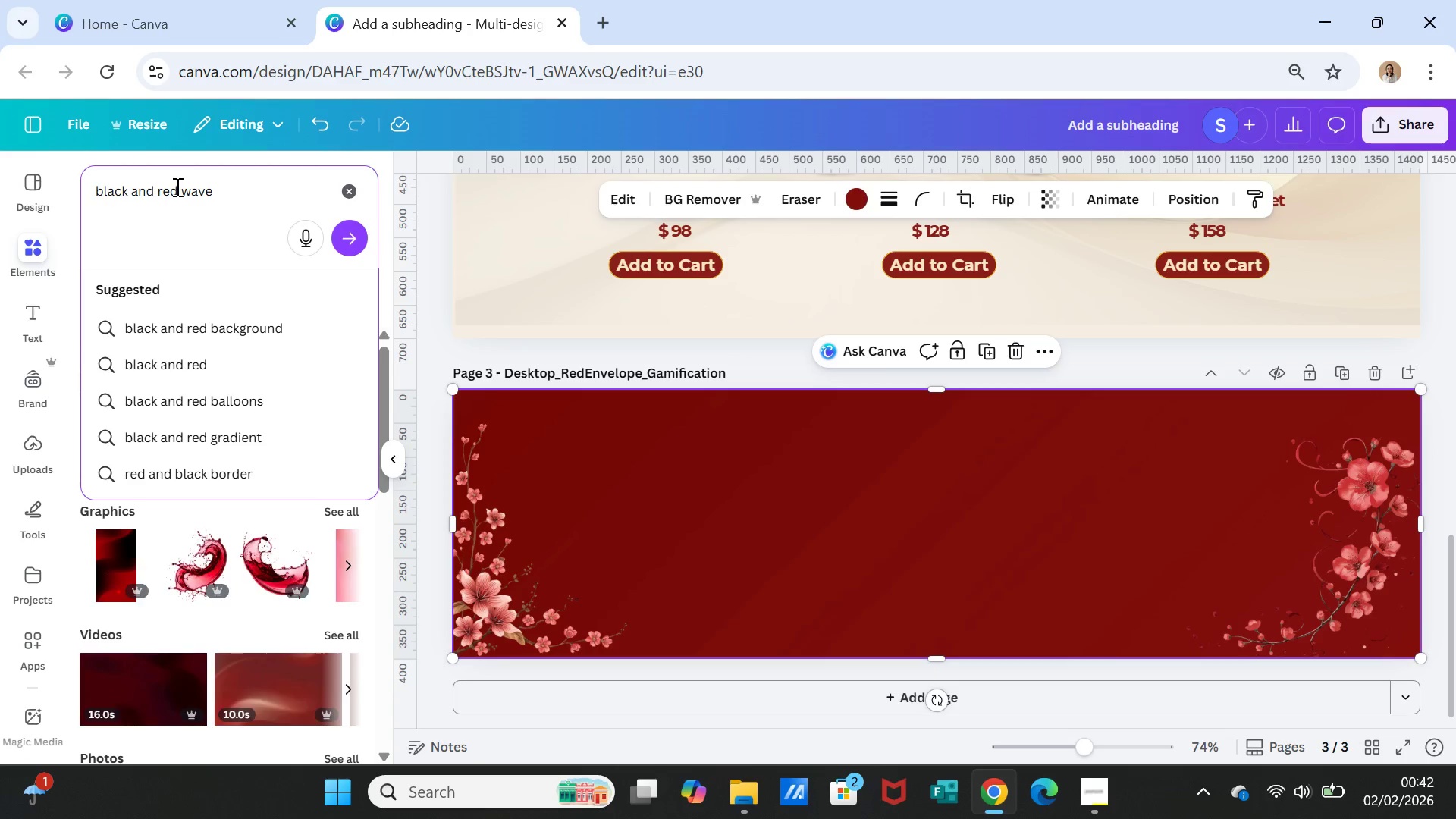 
left_click([176, 187])
 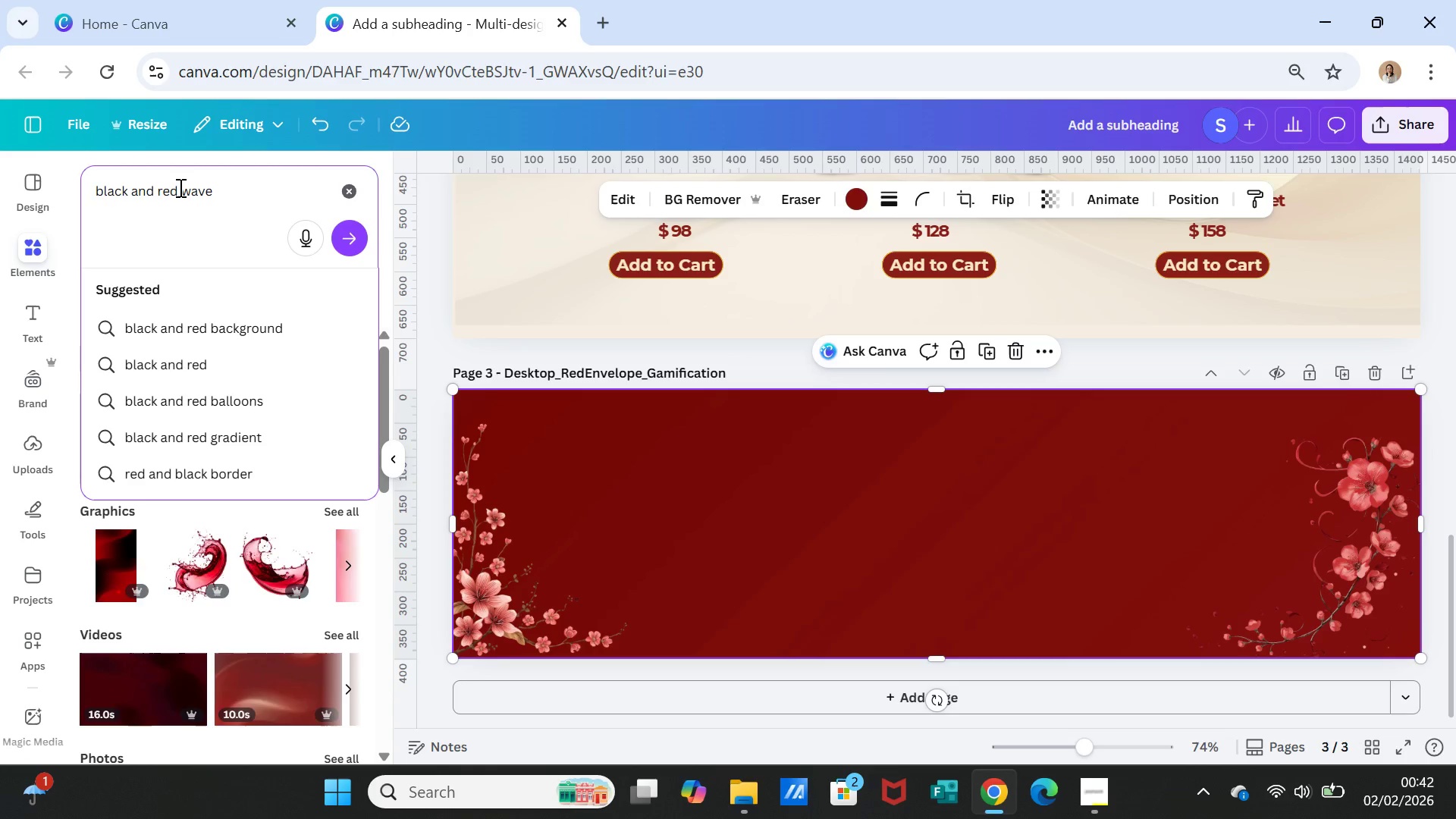 
type( gradient)
 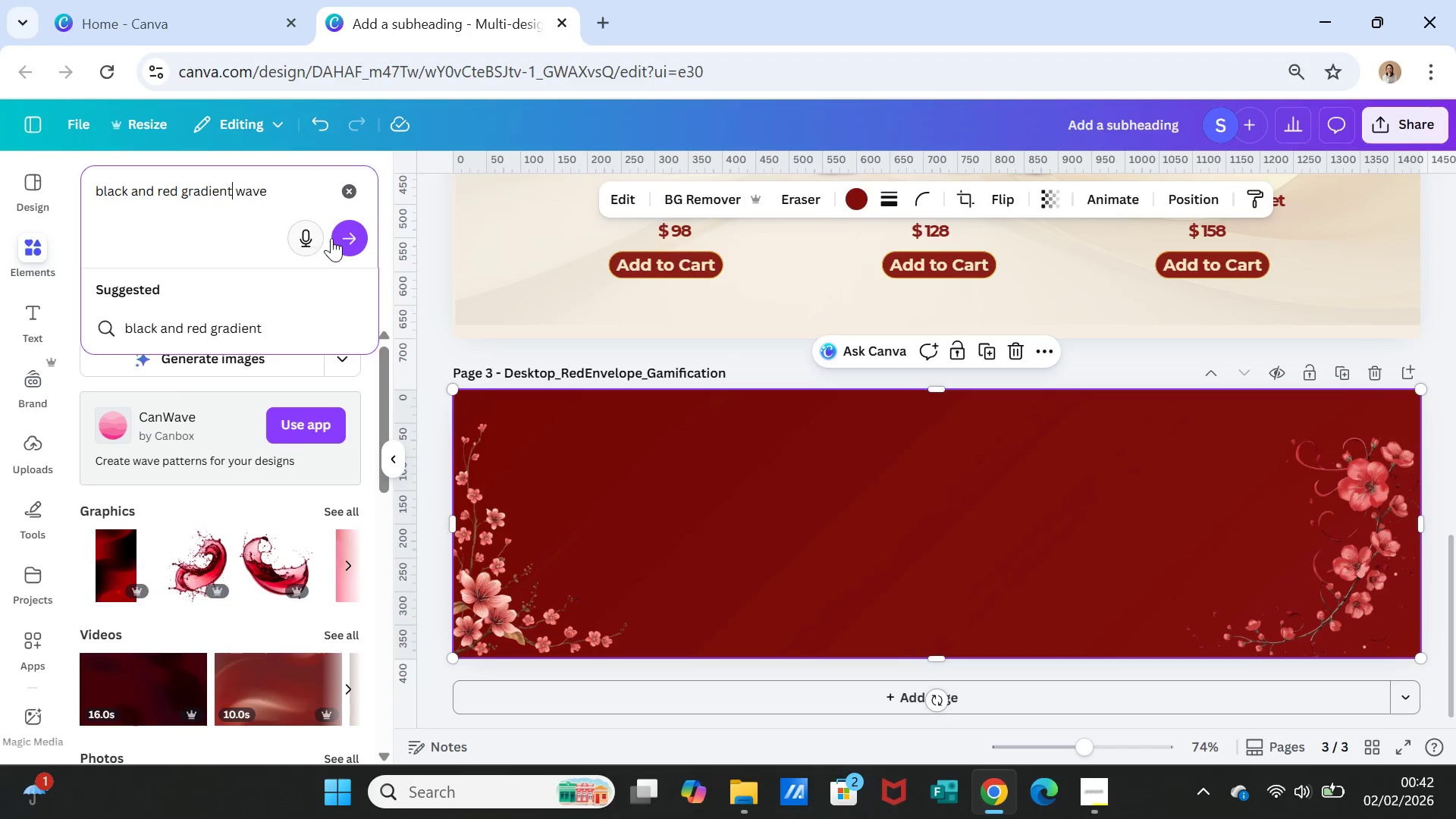 
left_click([341, 238])
 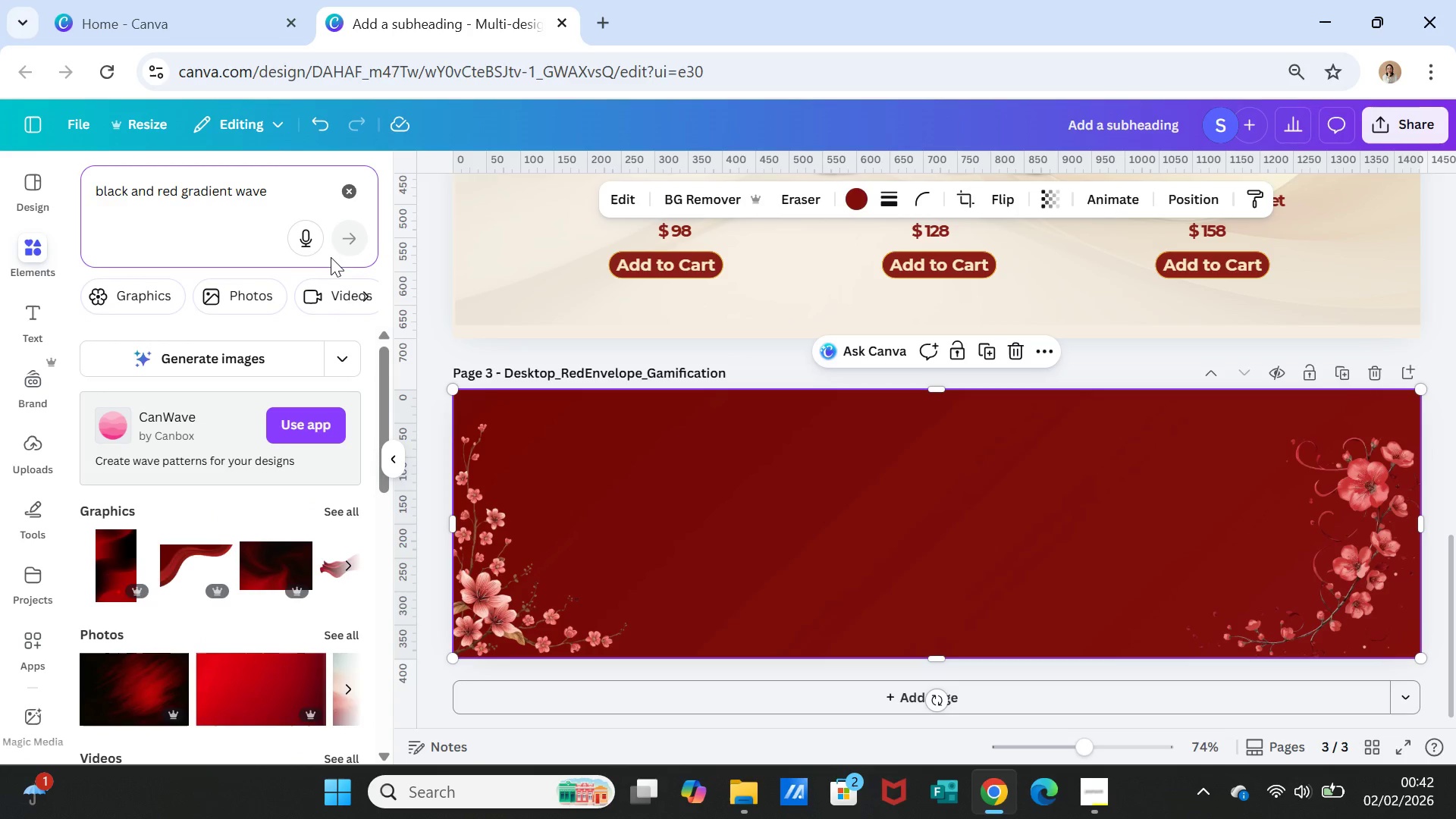 
left_click([171, 563])
 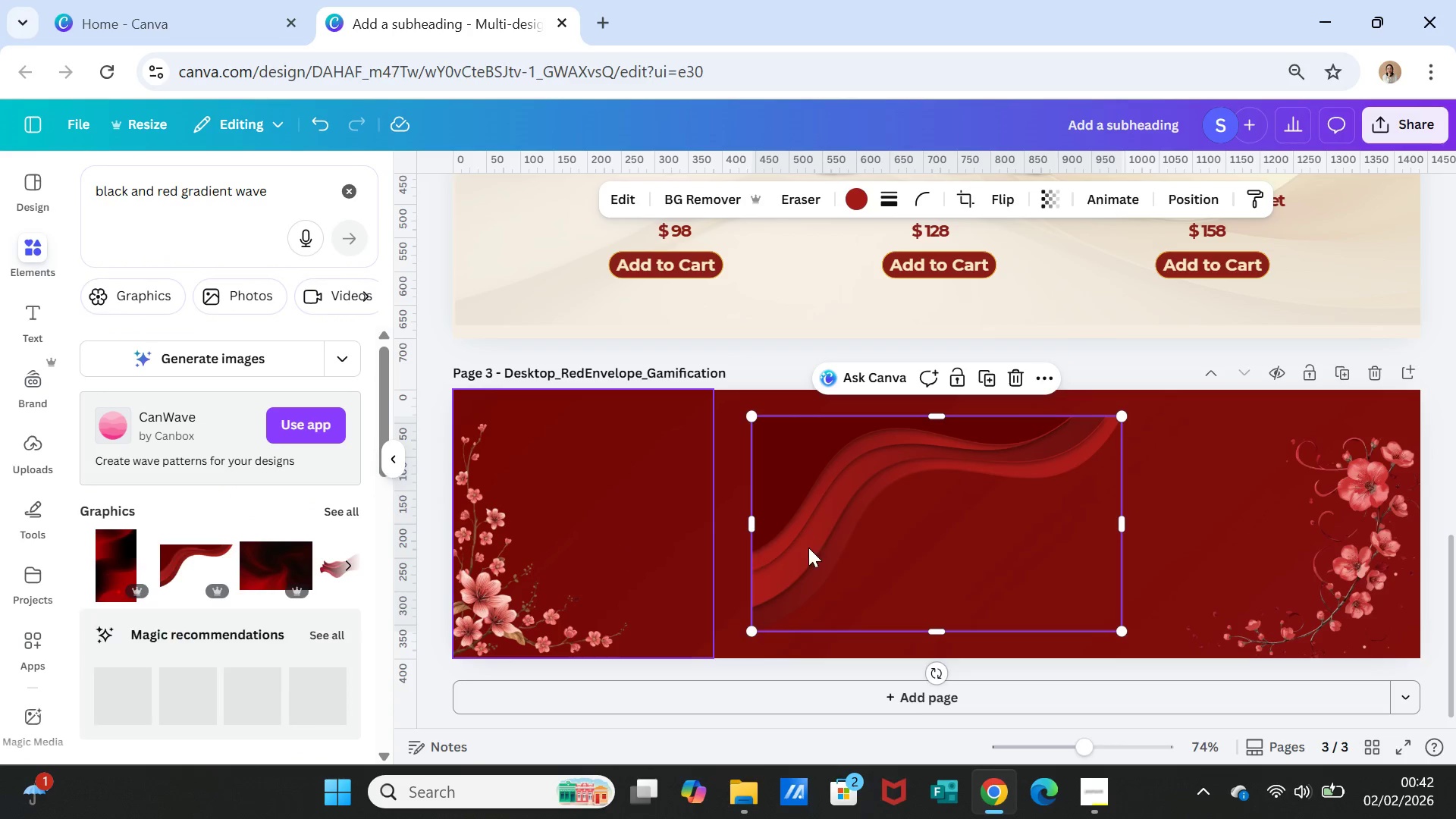 
left_click_drag(start_coordinate=[808, 548], to_coordinate=[513, 519])
 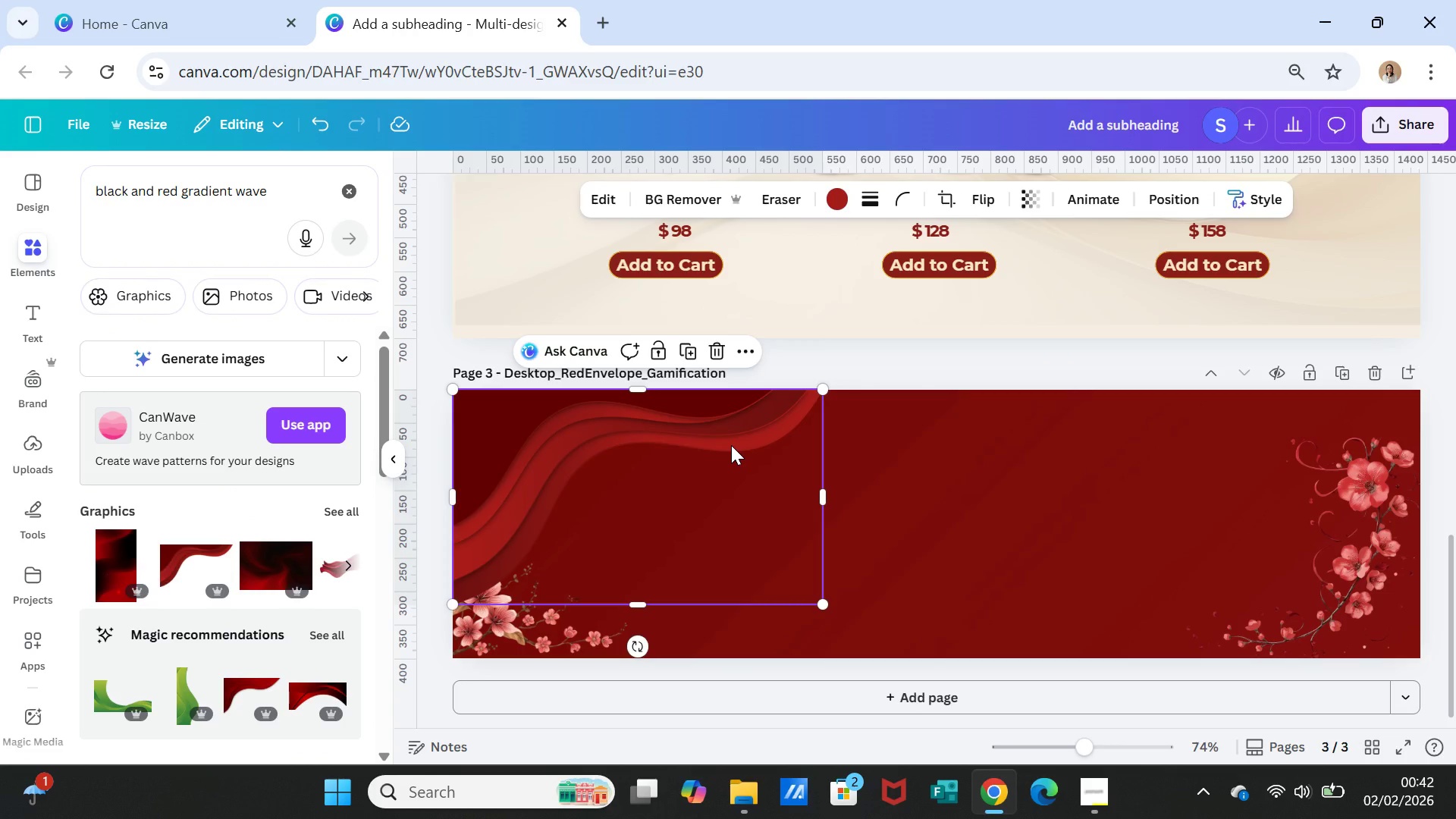 
right_click([731, 445])
 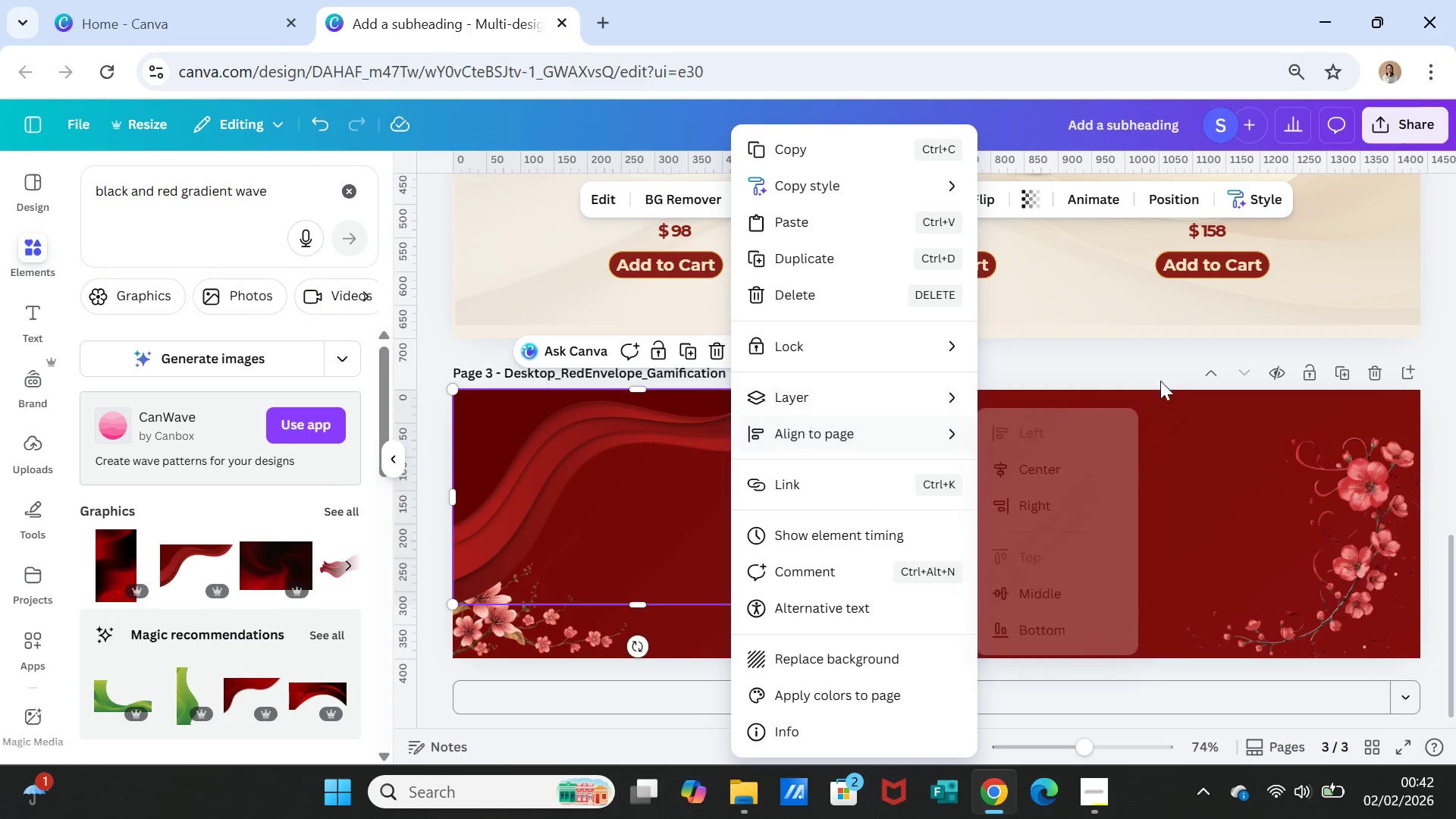 
left_click([1180, 419])
 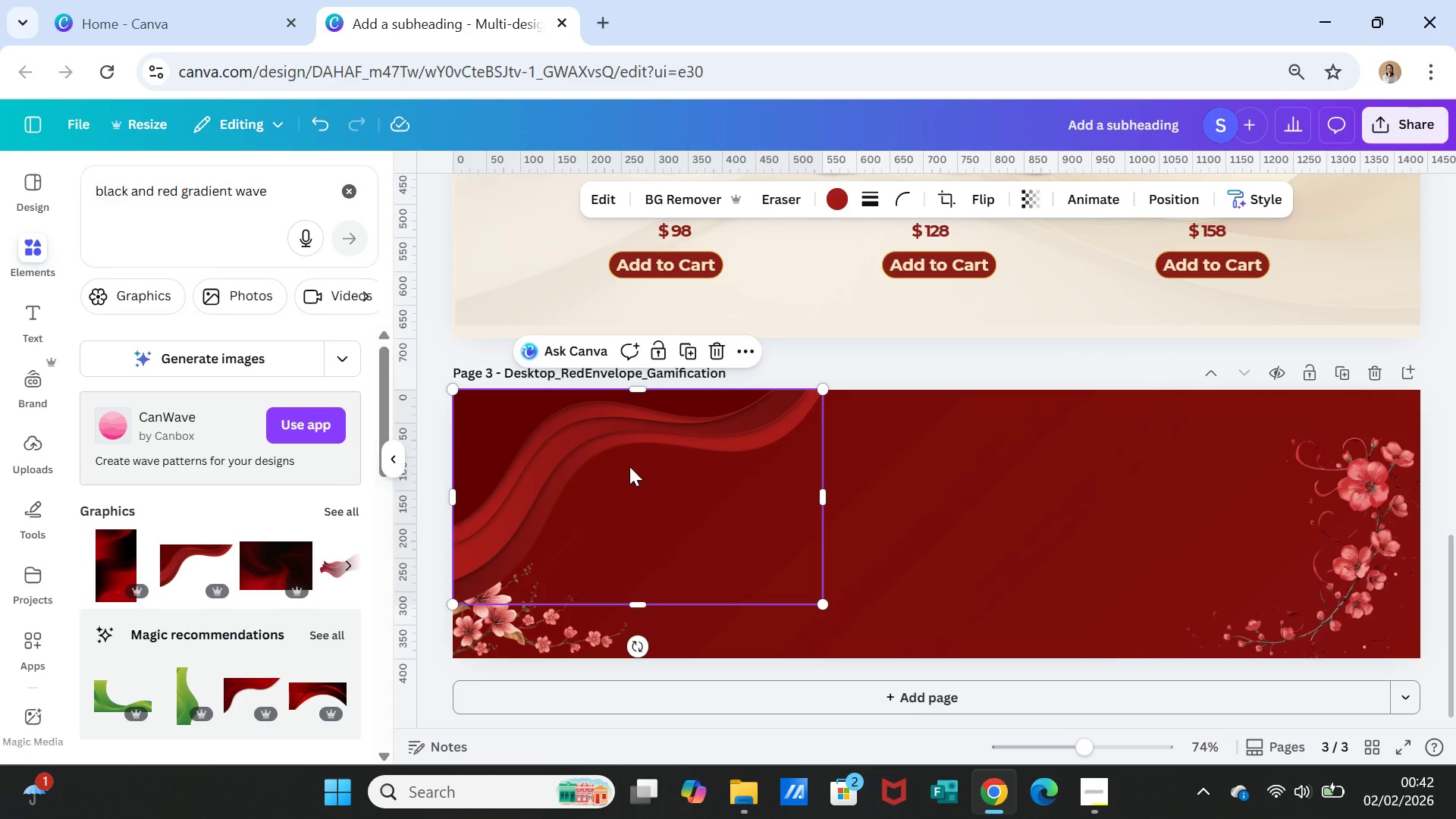 
right_click([629, 466])
 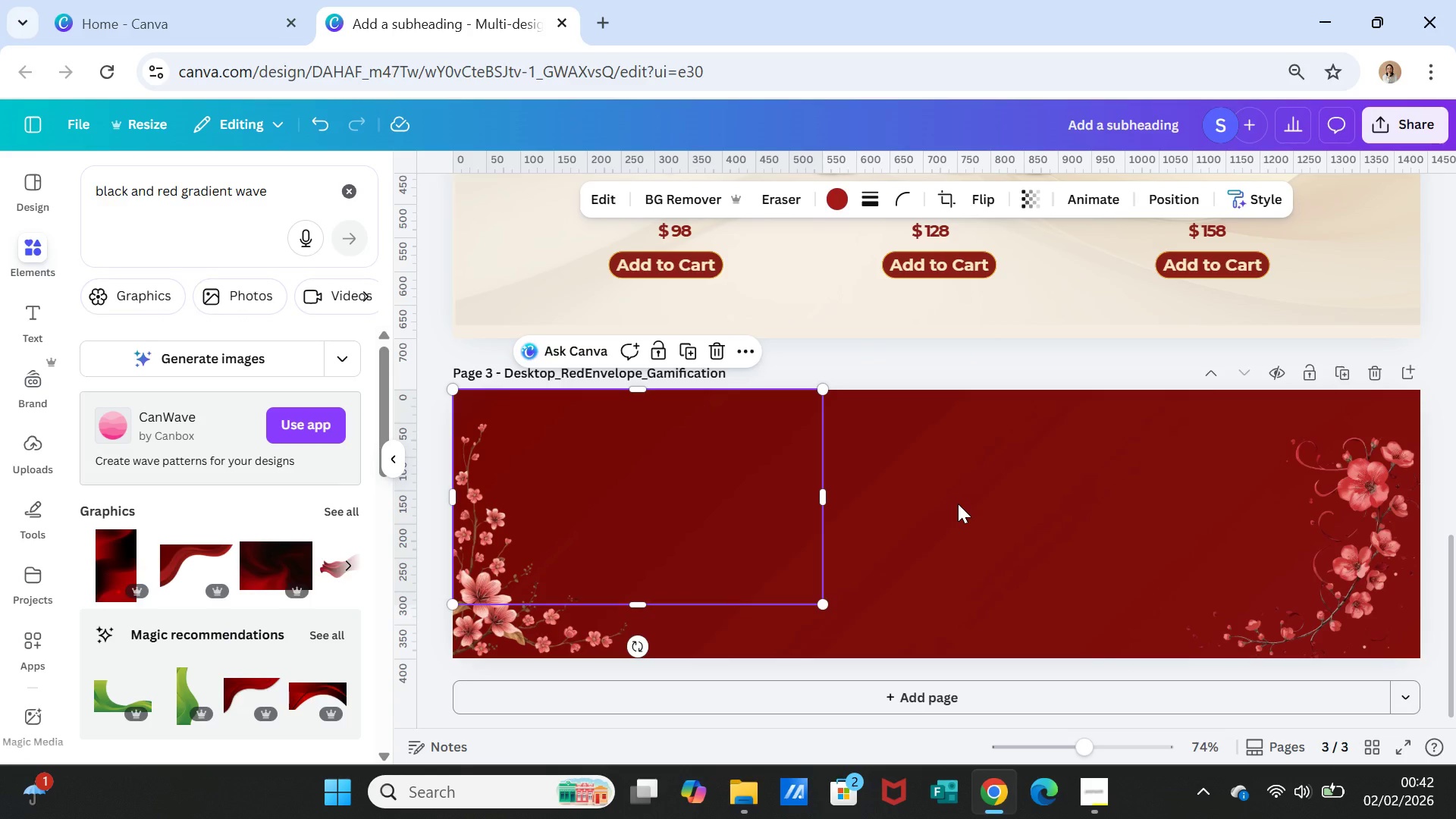 
right_click([676, 452])
 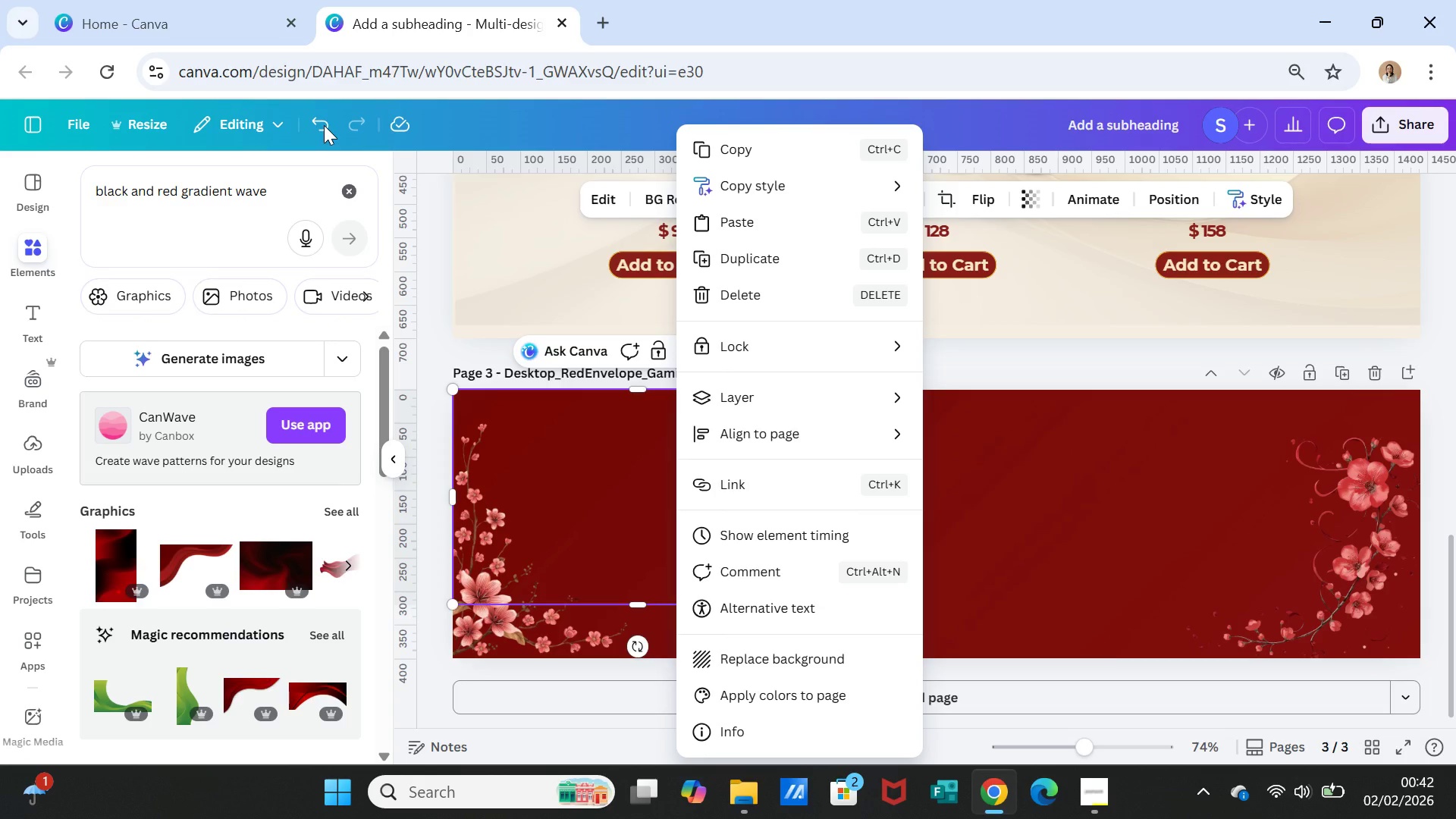 
left_click([746, 399])
 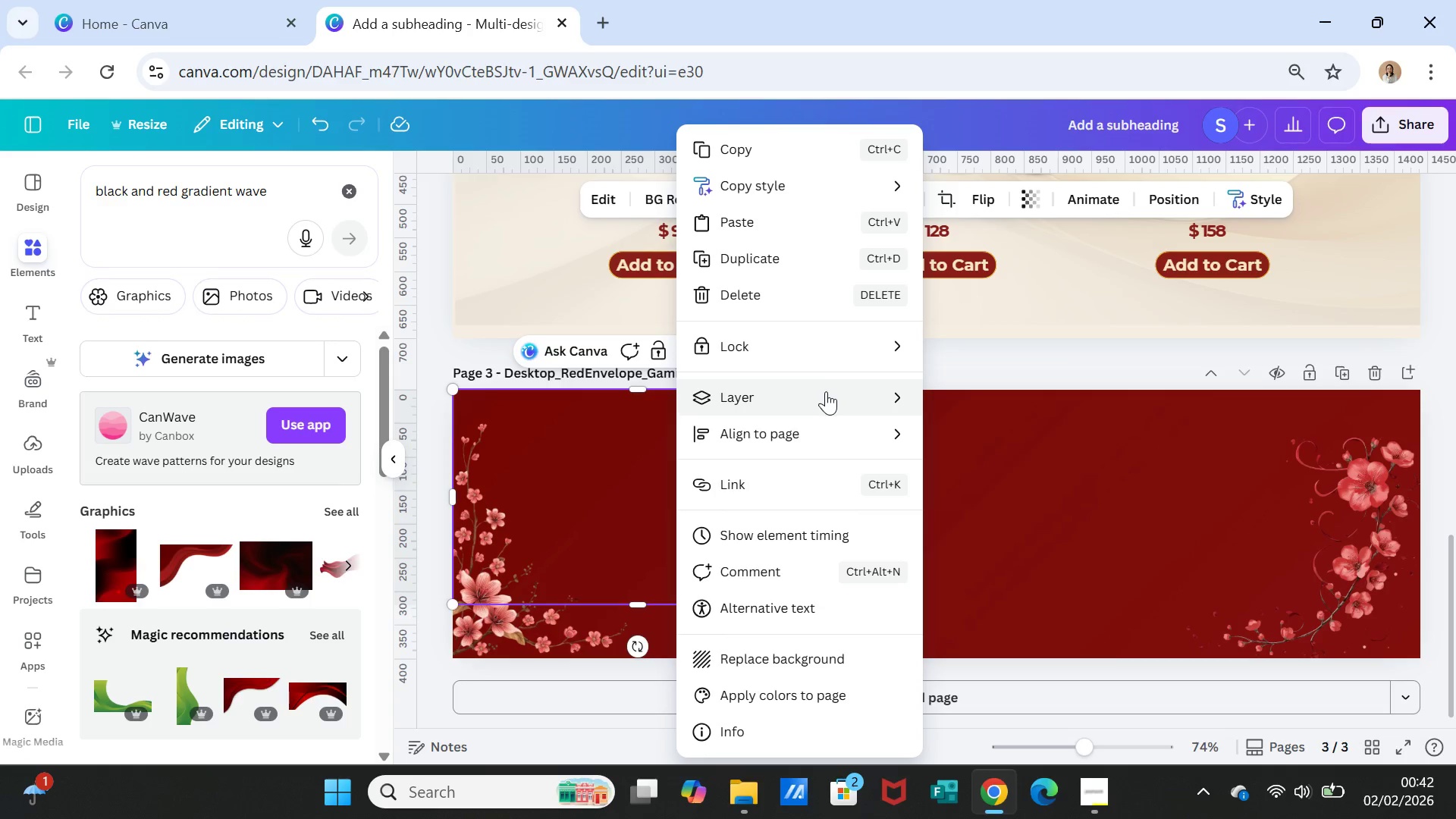 
left_click([821, 400])
 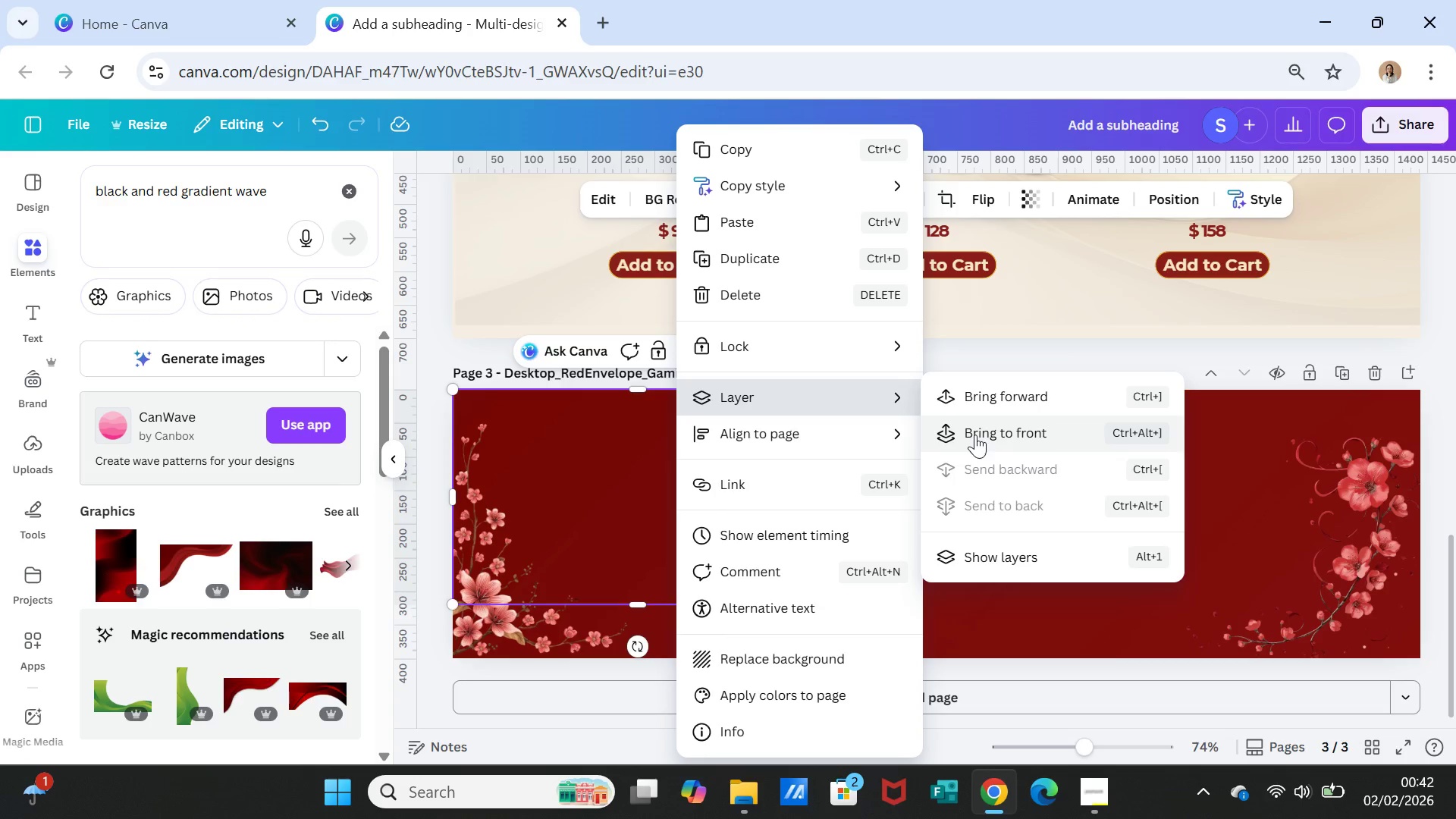 
left_click([987, 394])
 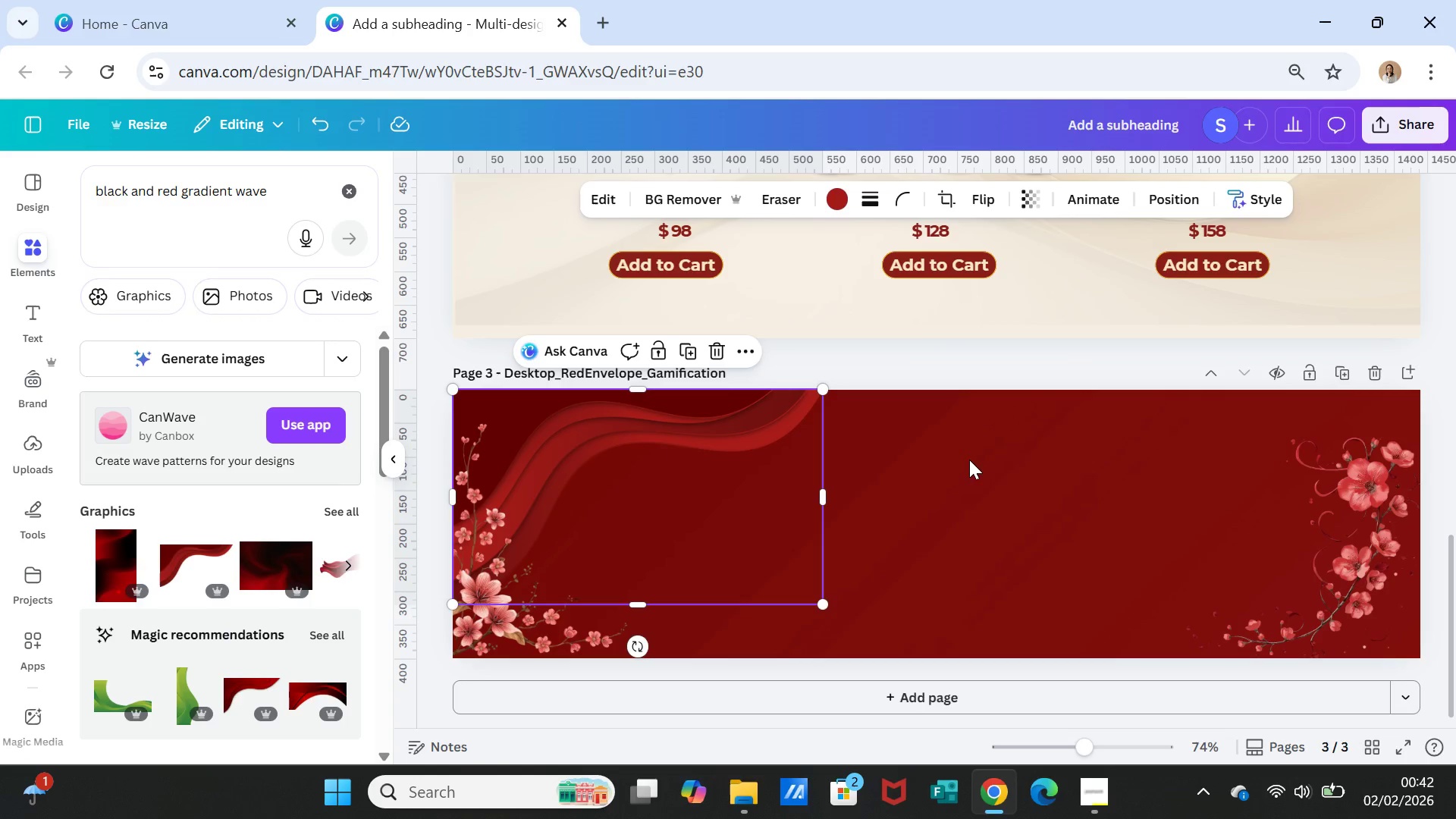 
left_click([968, 462])
 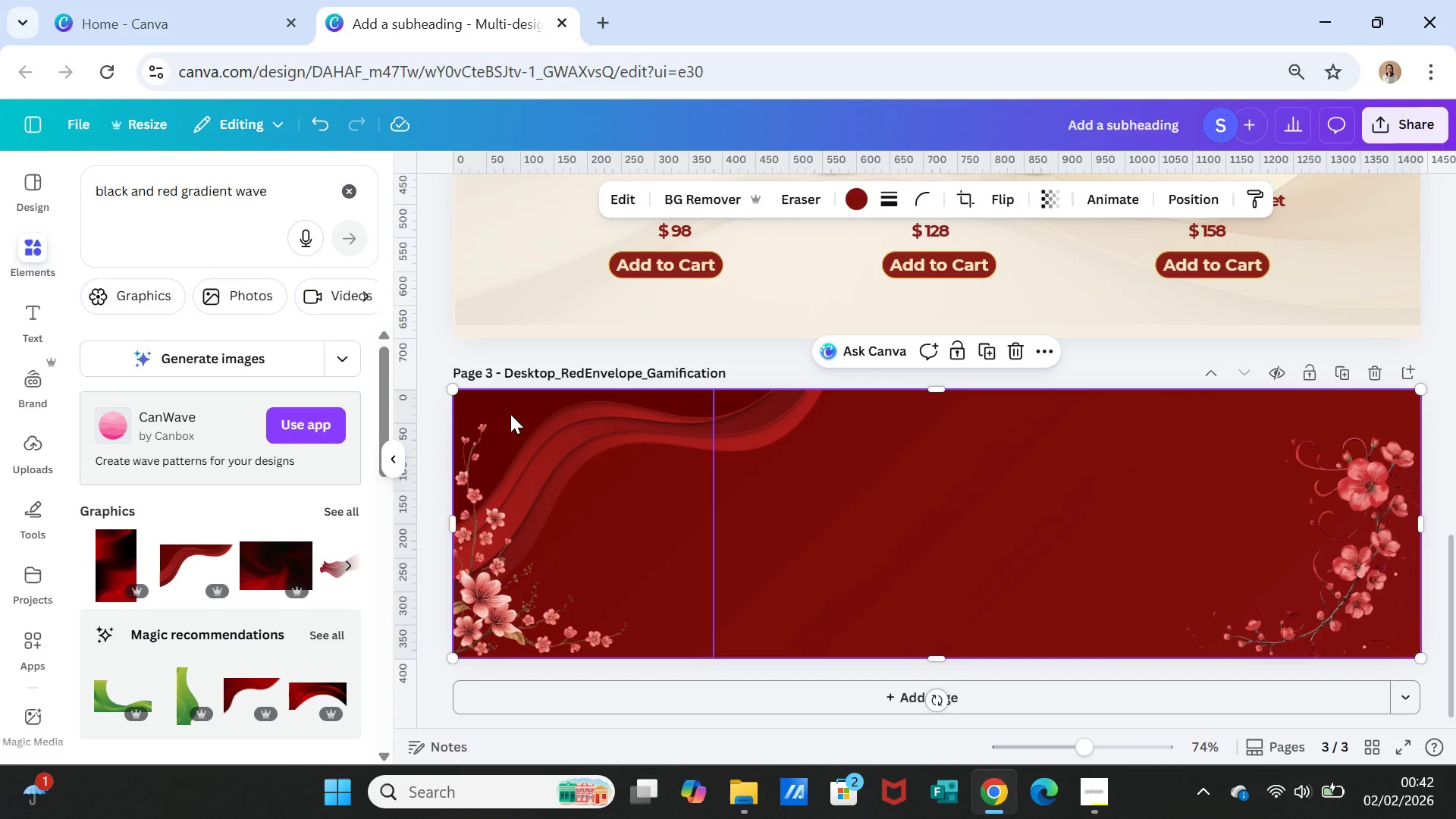 
wait(5.31)
 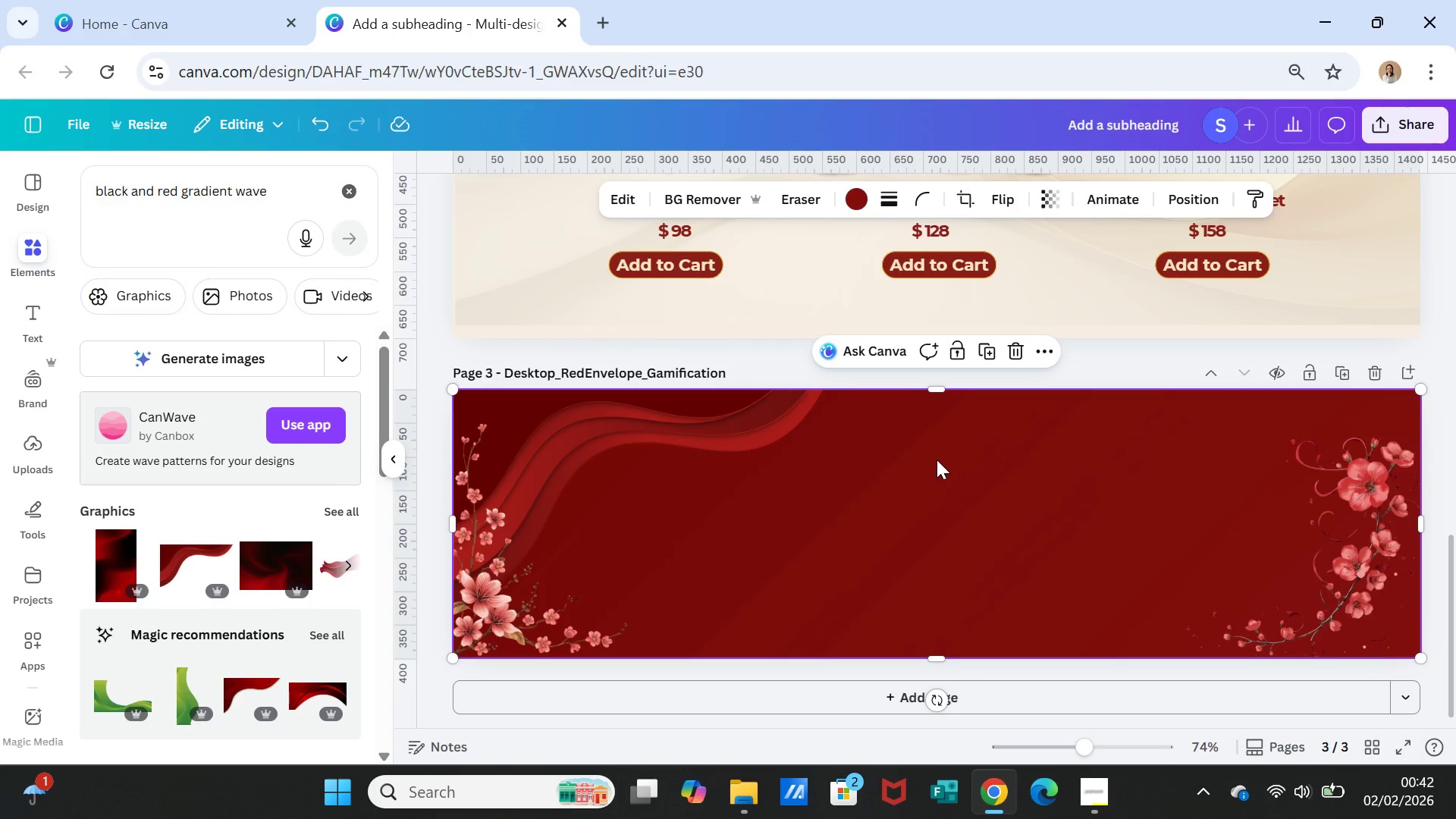 
left_click([990, 463])
 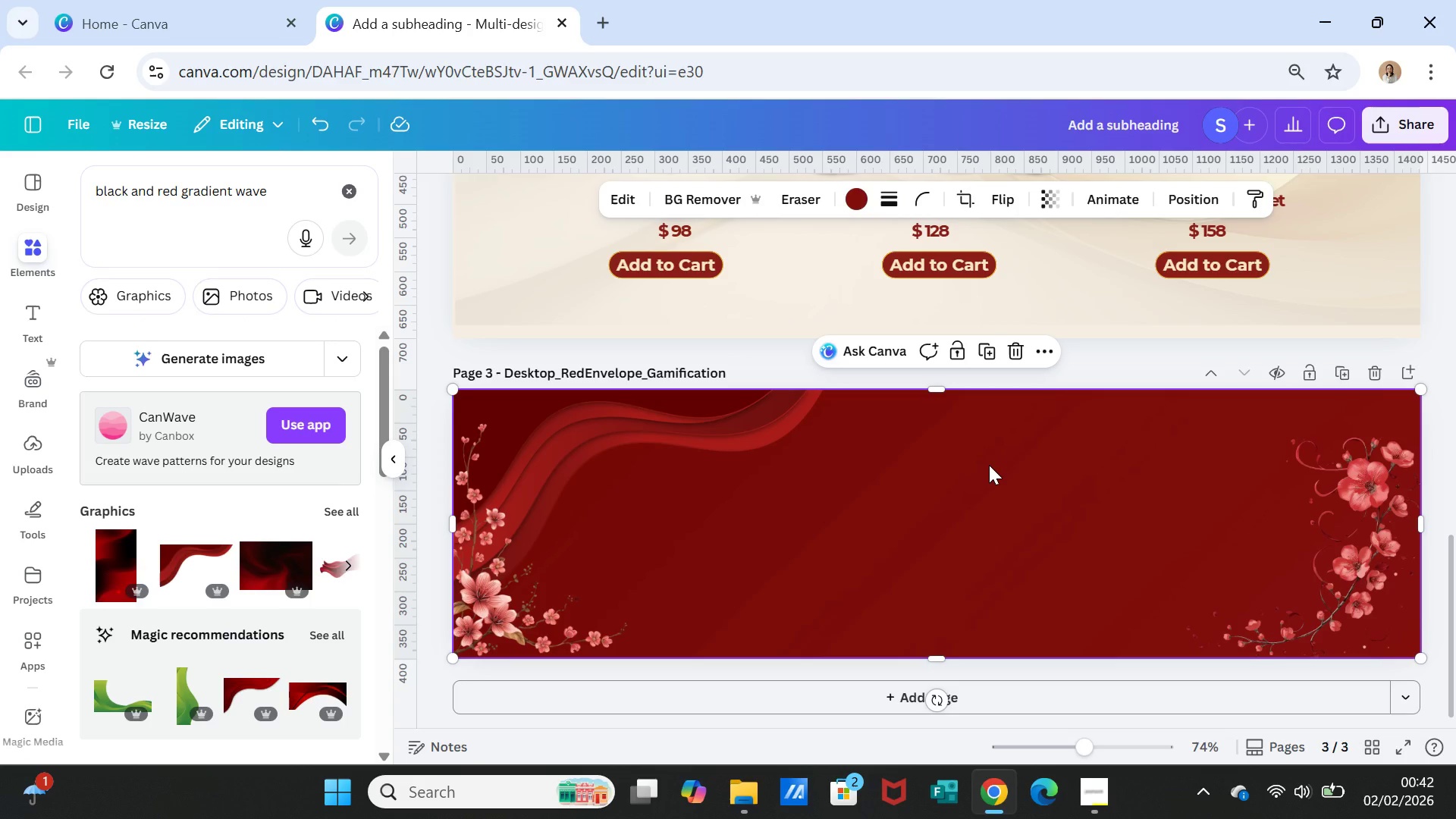 
wait(10.02)
 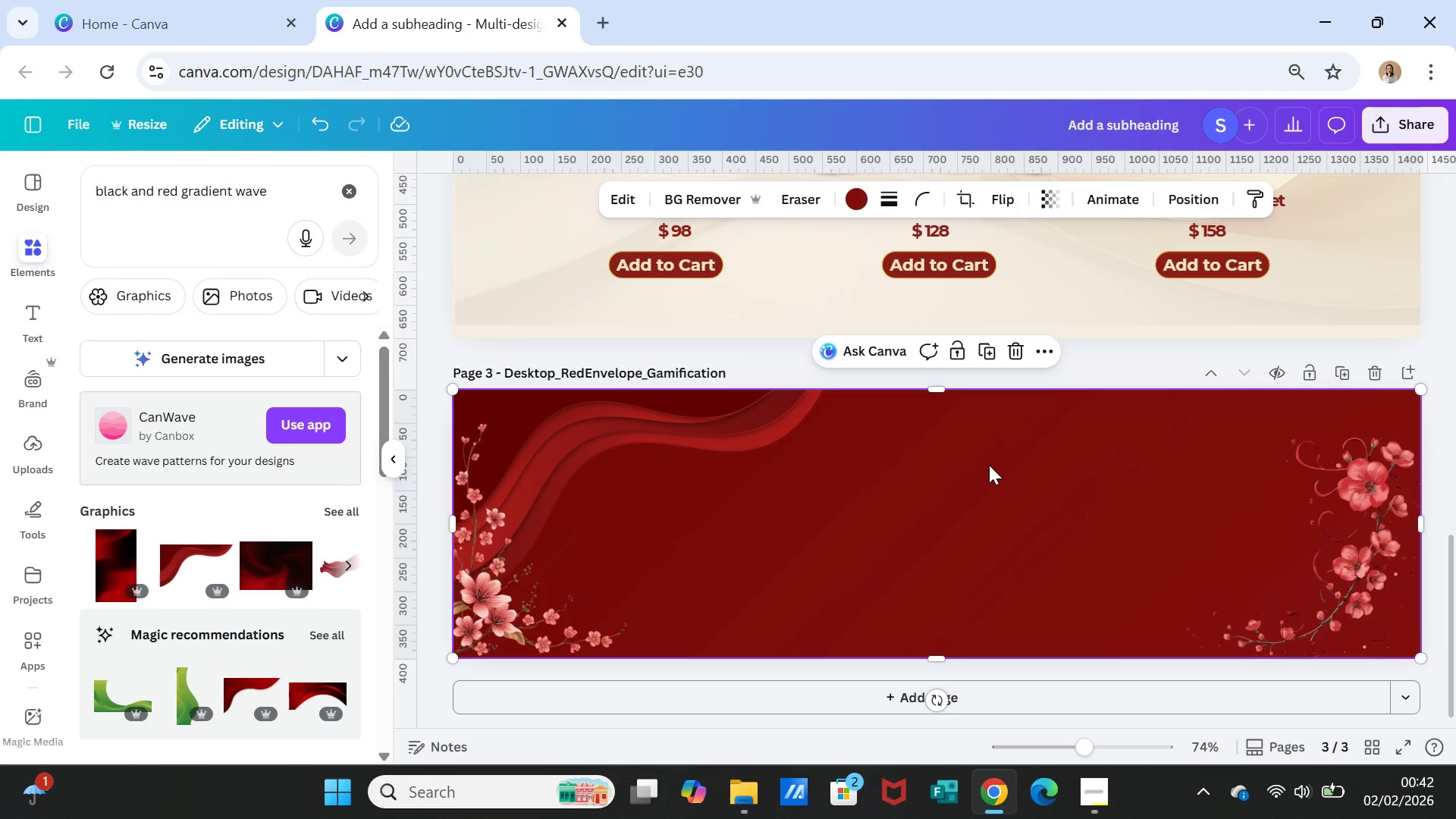 
left_click_drag(start_coordinate=[276, 189], to_coordinate=[95, 188])
 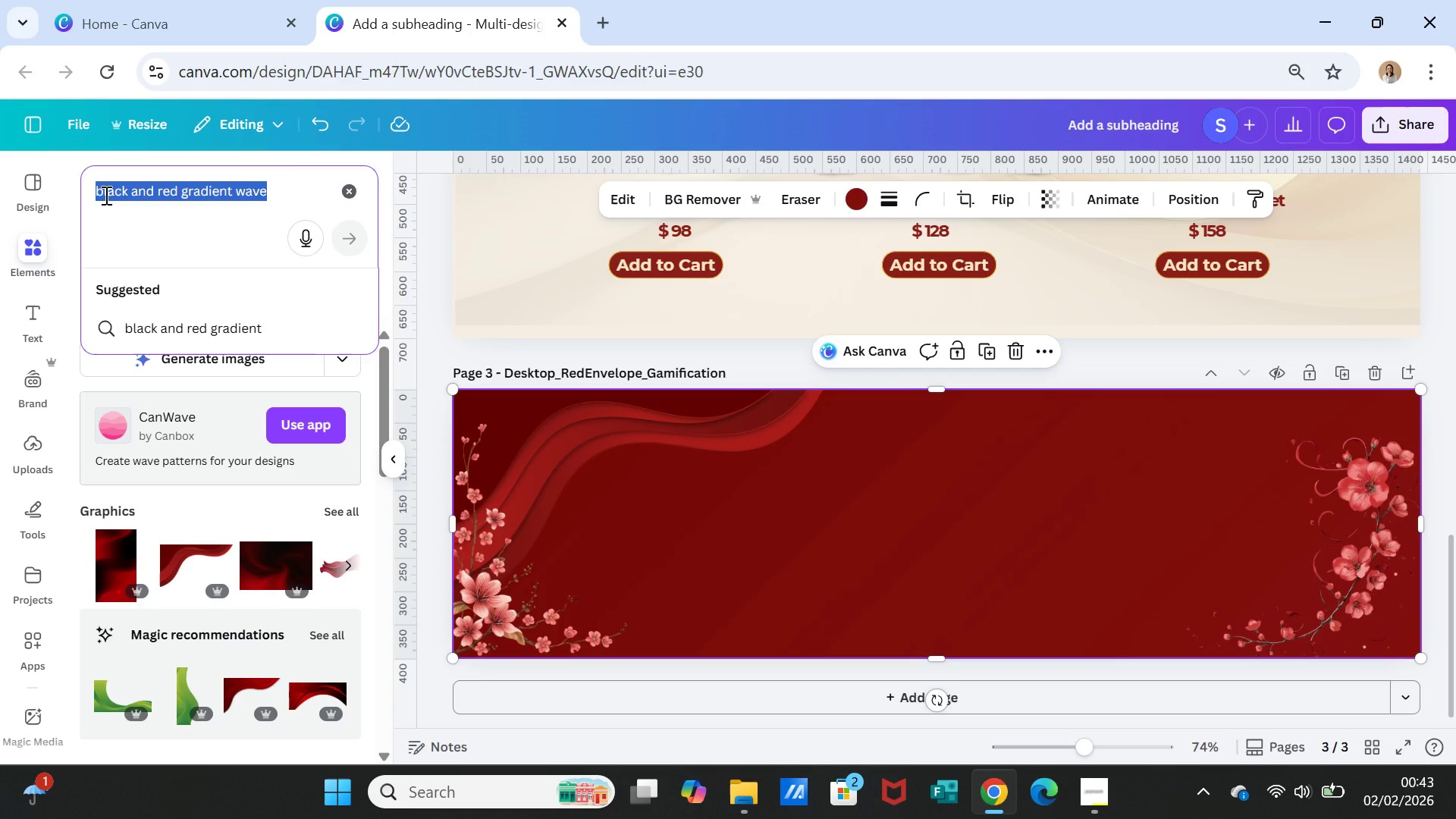 
type(sparkling gold texture)
 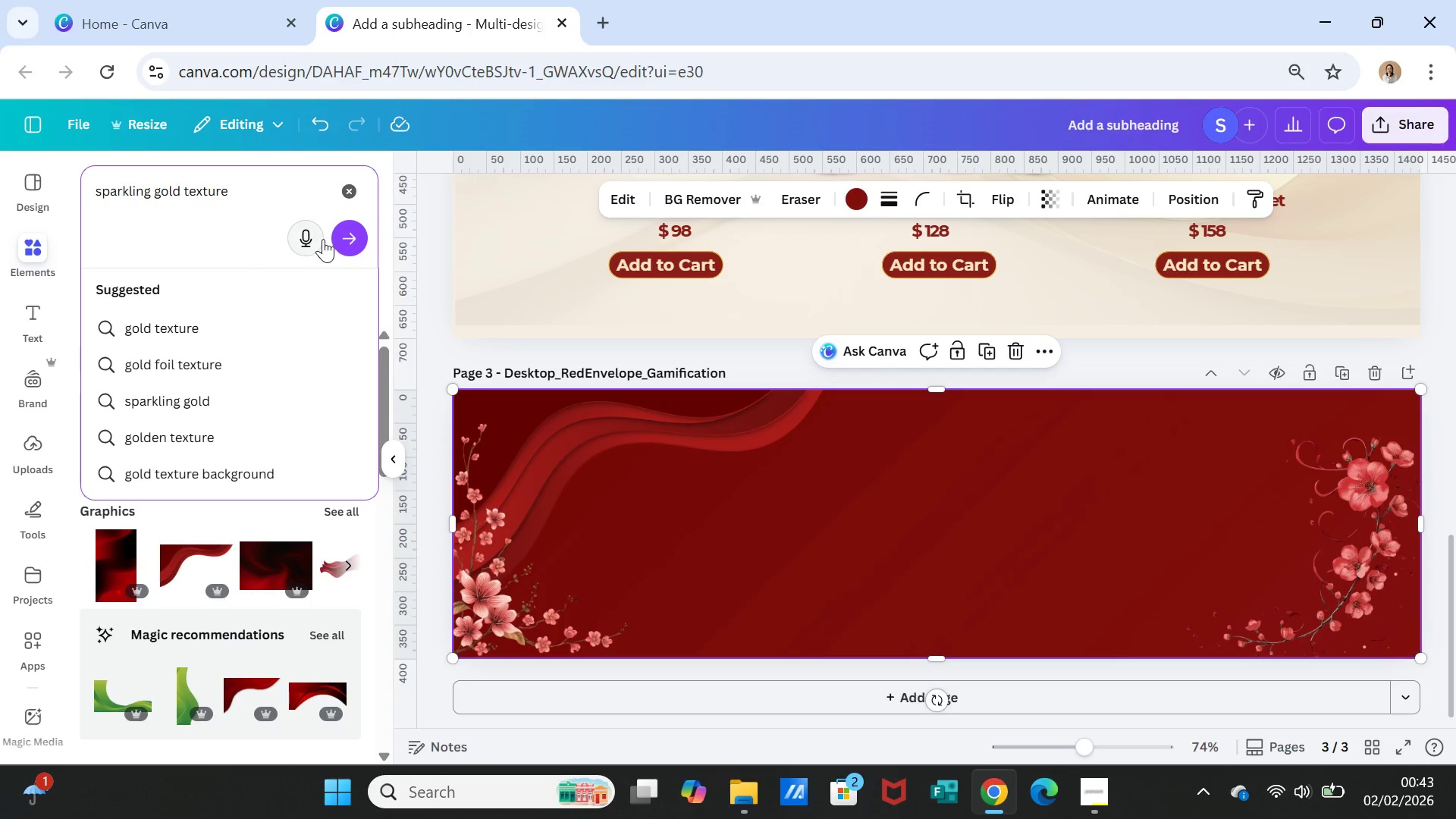 
left_click([343, 236])
 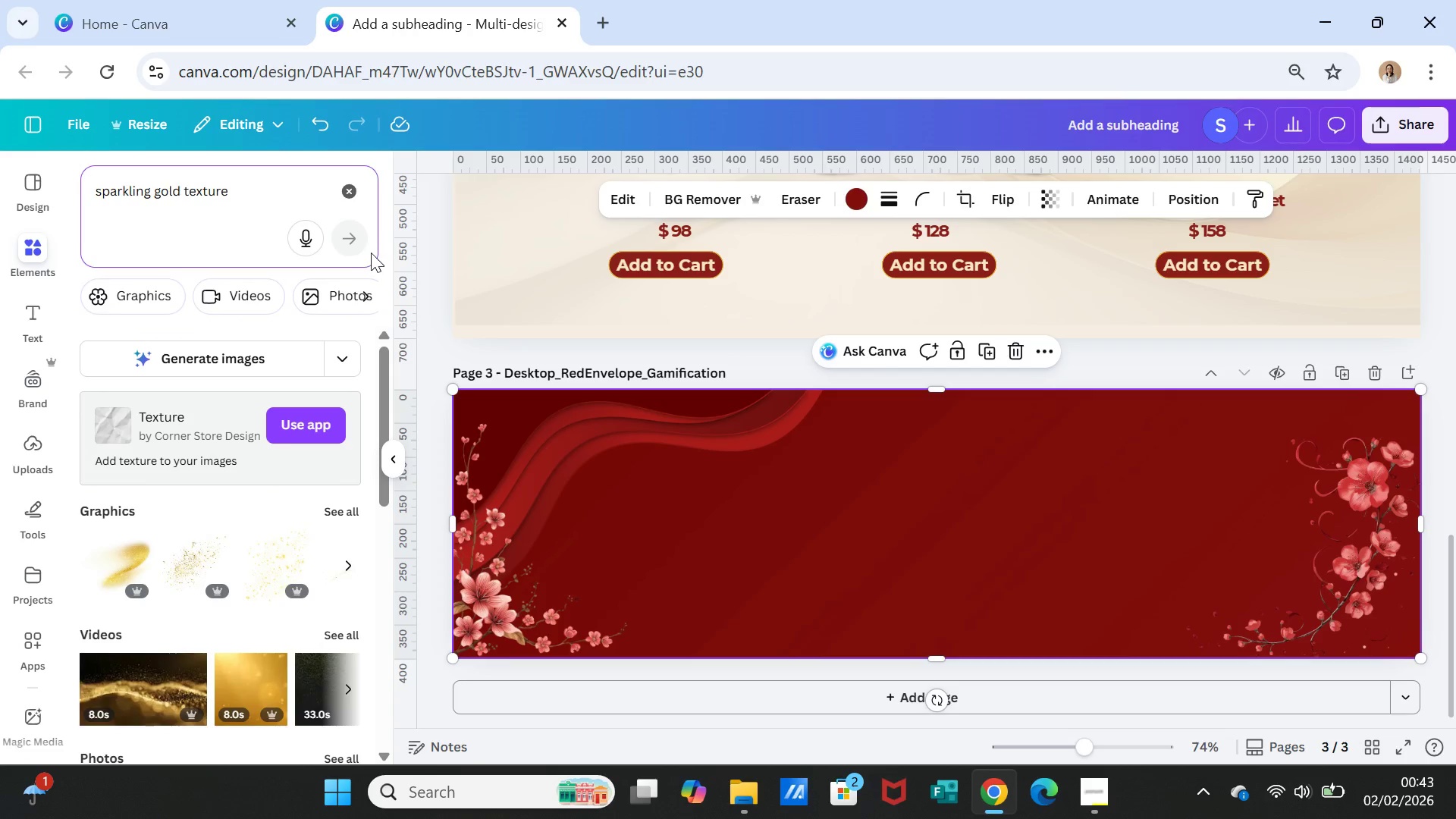 
left_click([276, 353])
 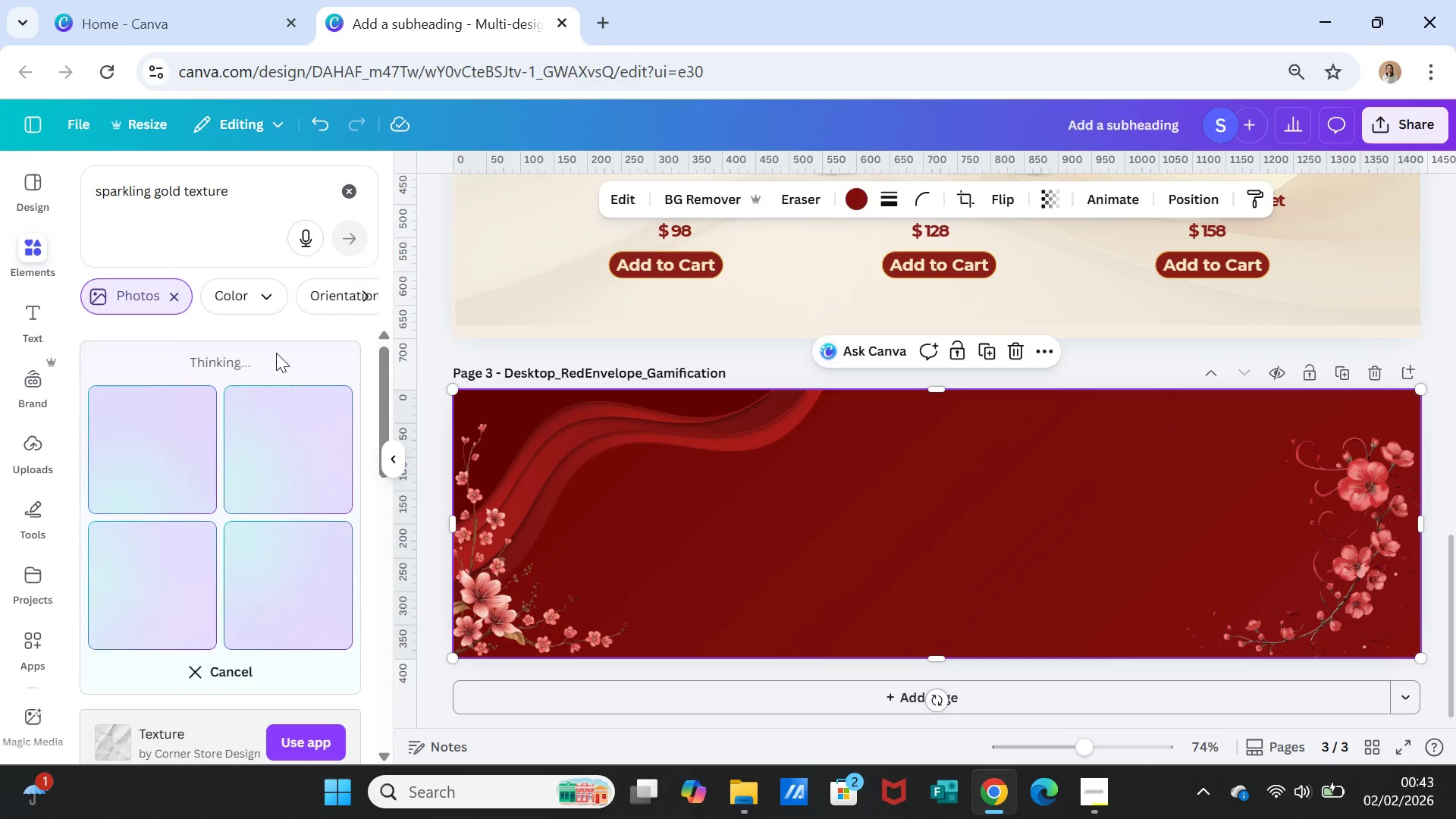 
wait(10.91)
 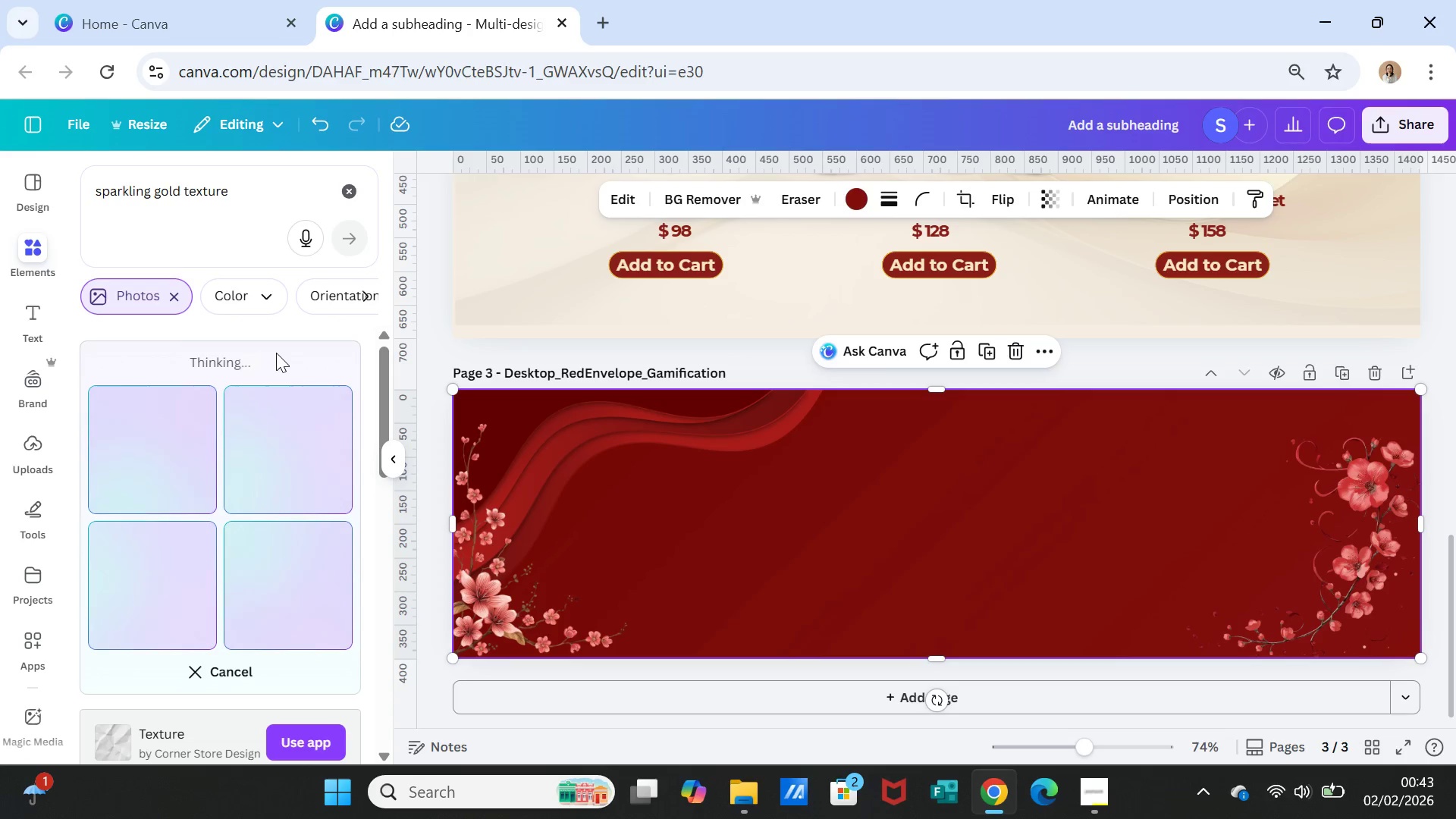 
scroll: coordinate [900, 467], scroll_direction: up, amount: 9.0
 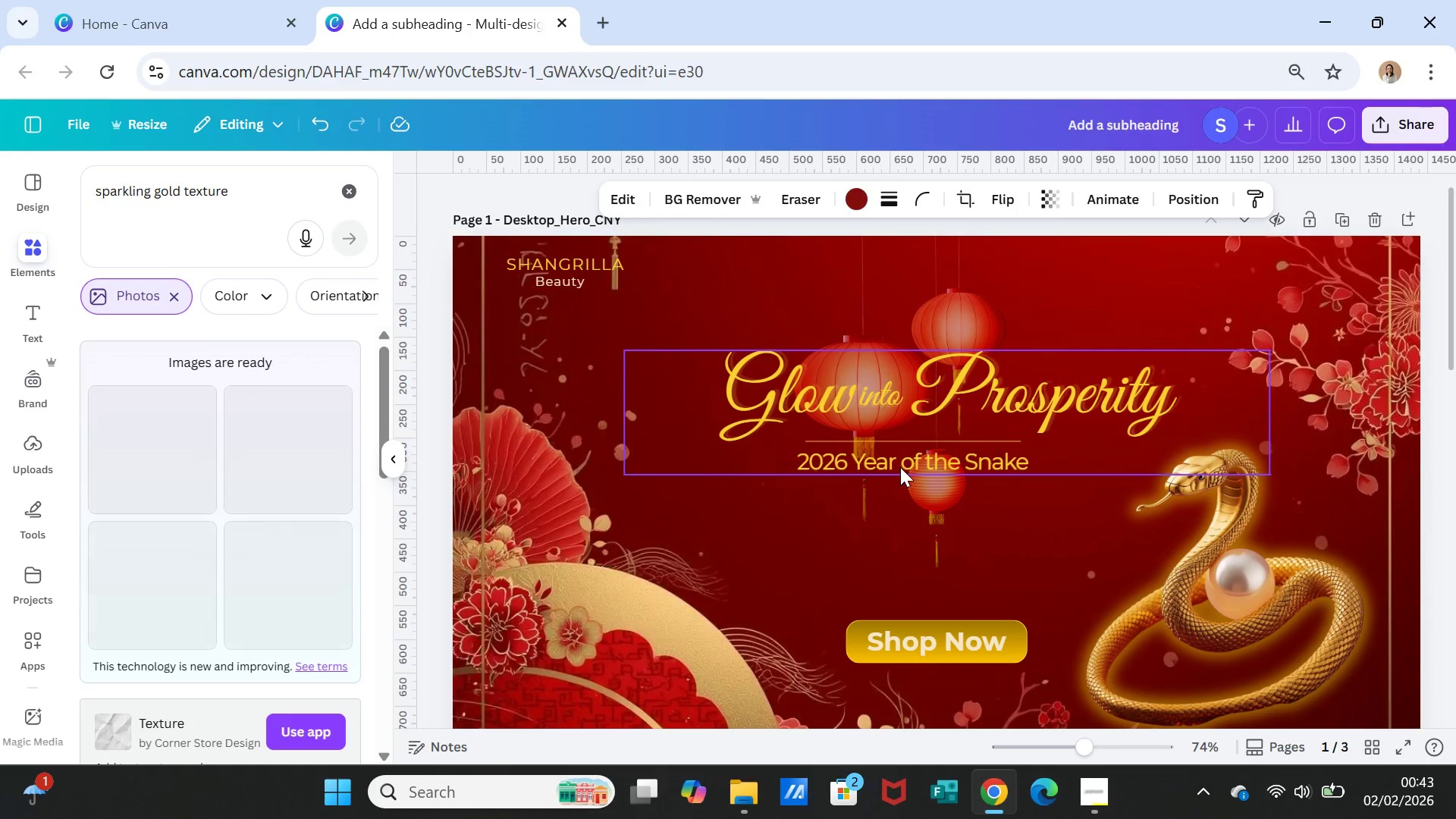 
scroll: coordinate [900, 467], scroll_direction: down, amount: 4.0
 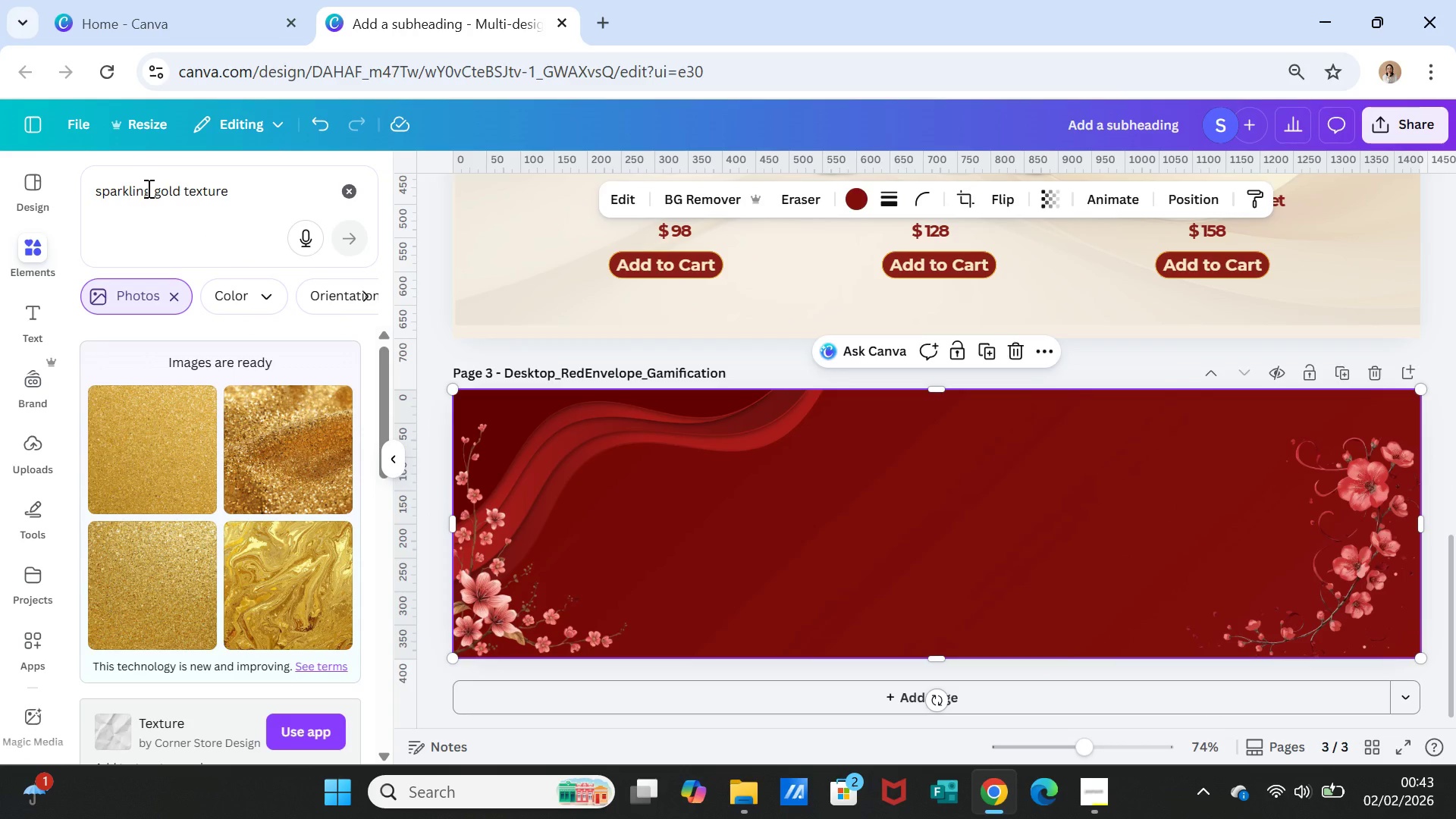 
left_click_drag(start_coordinate=[180, 193], to_coordinate=[155, 193])
 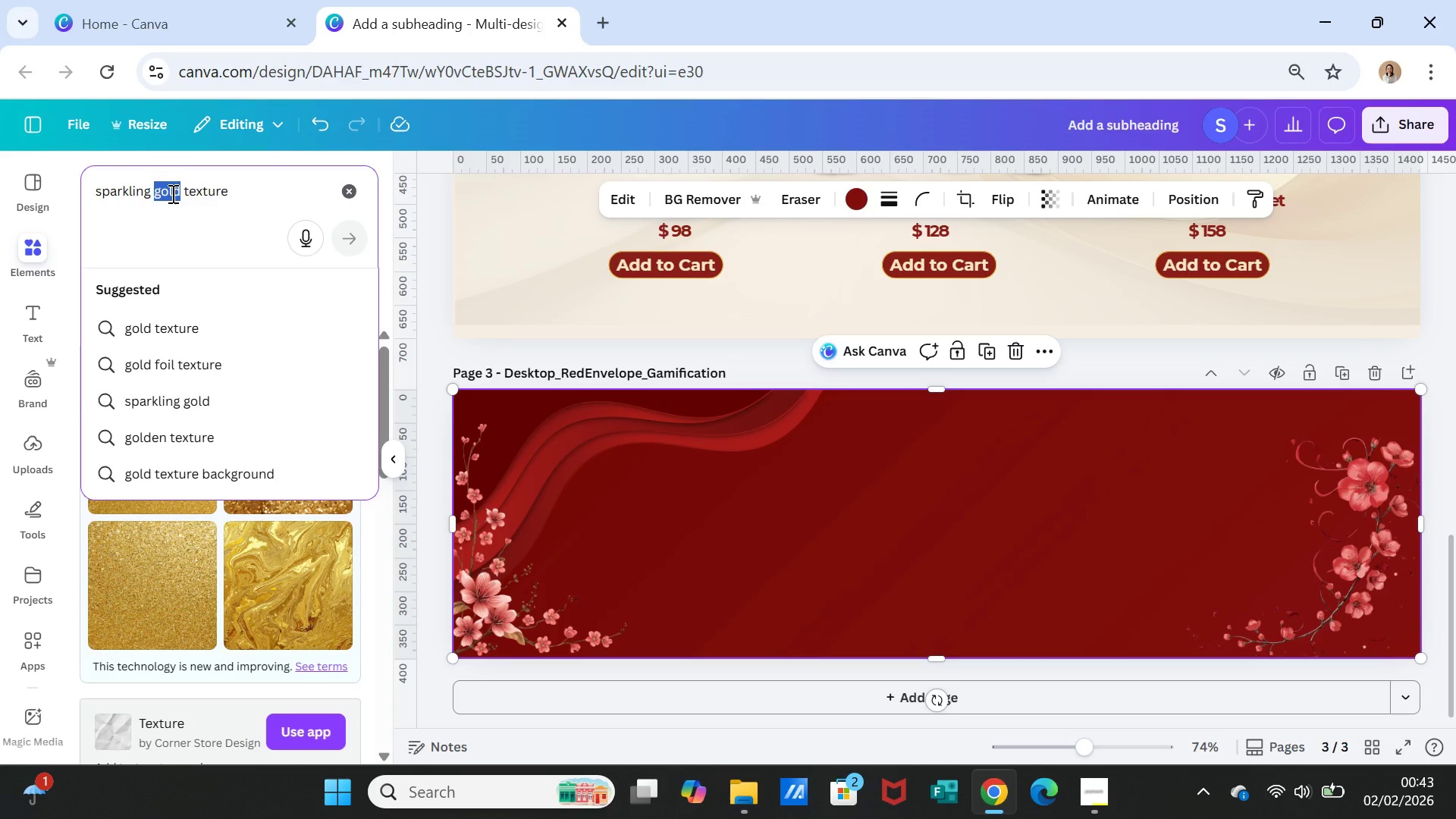 
type(star d)
key(Backspace)
type(gold )
 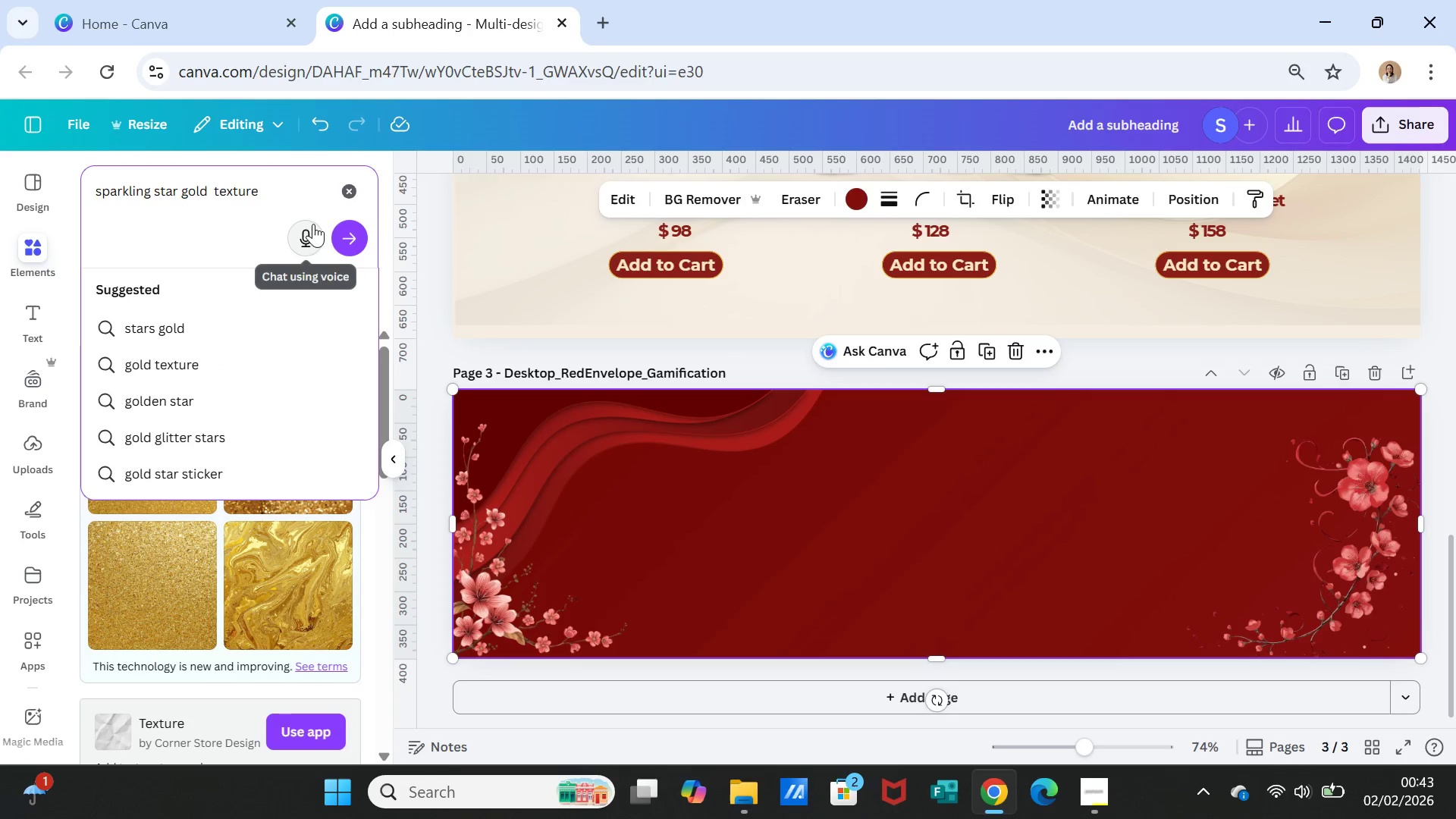 
left_click([347, 227])
 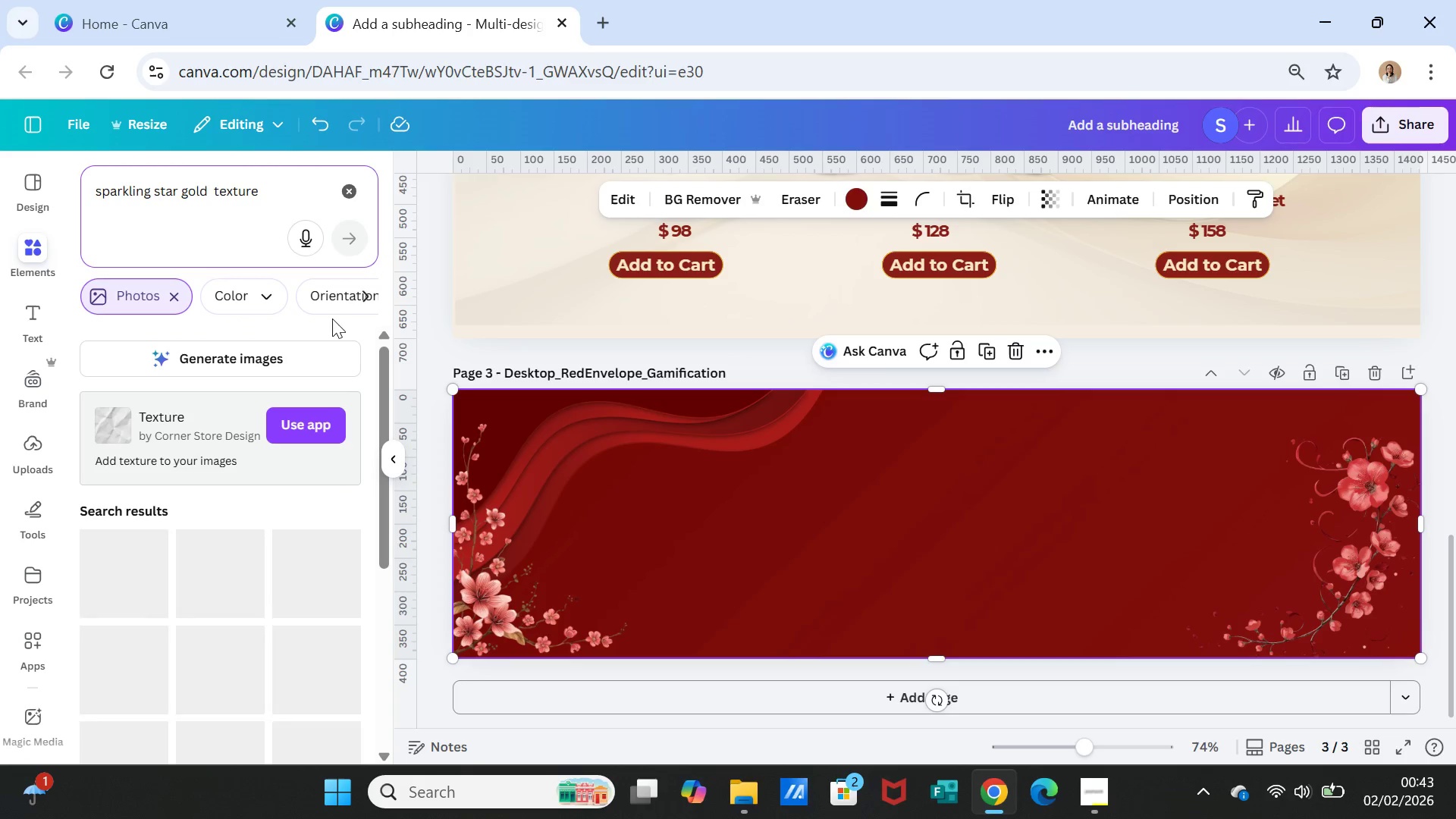 
left_click([281, 359])
 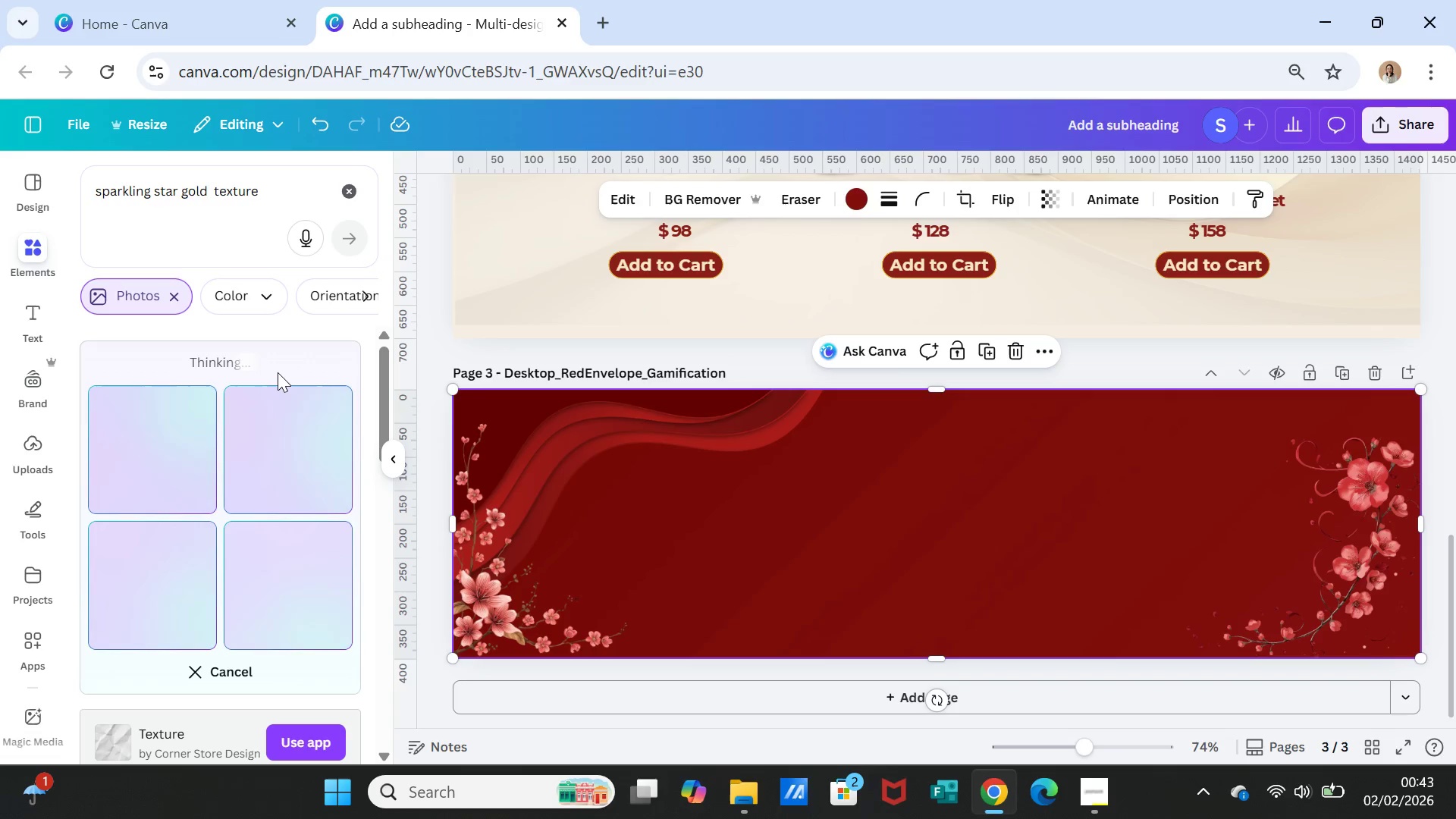 
wait(16.62)
 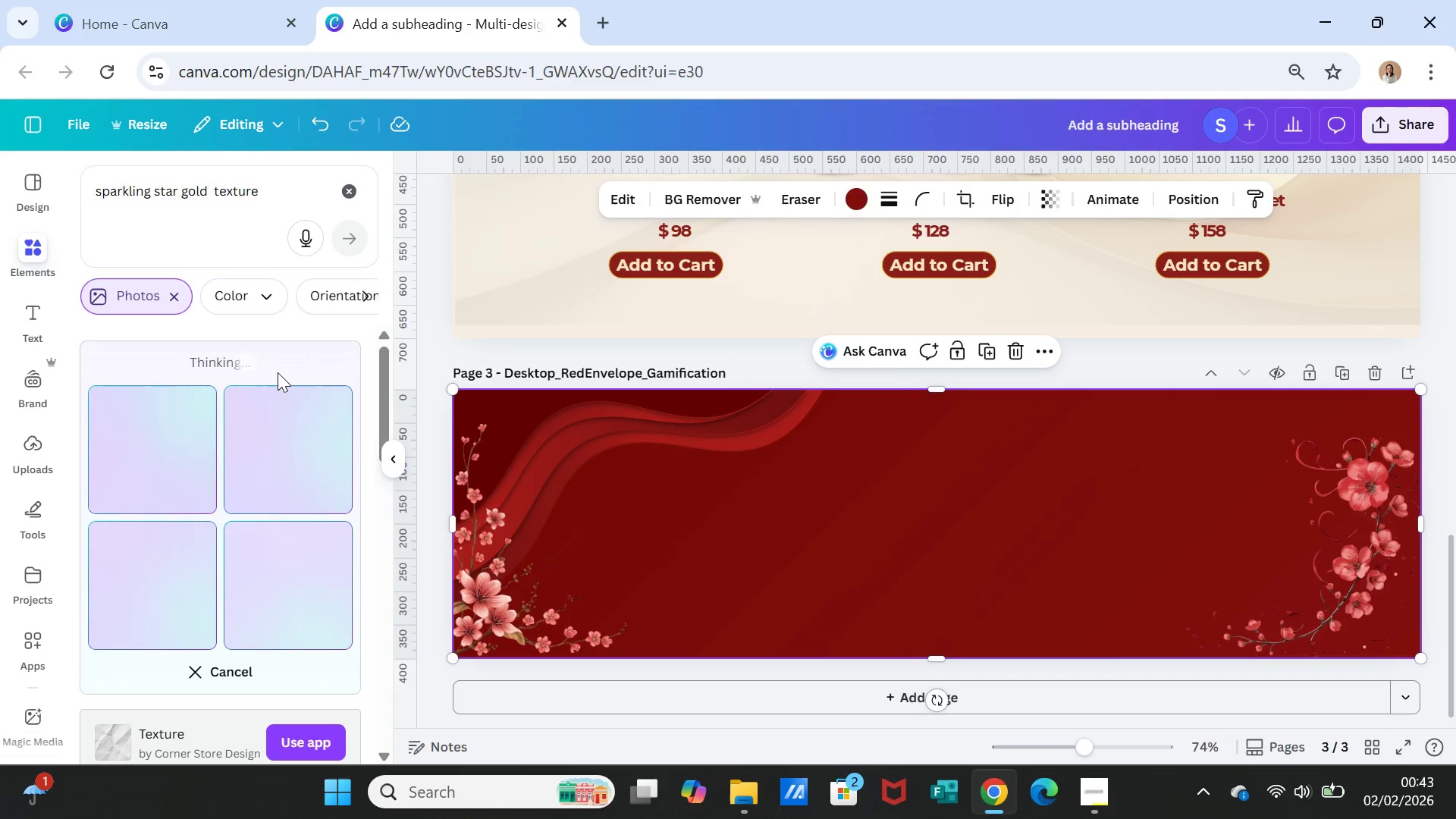 
left_click([285, 600])
 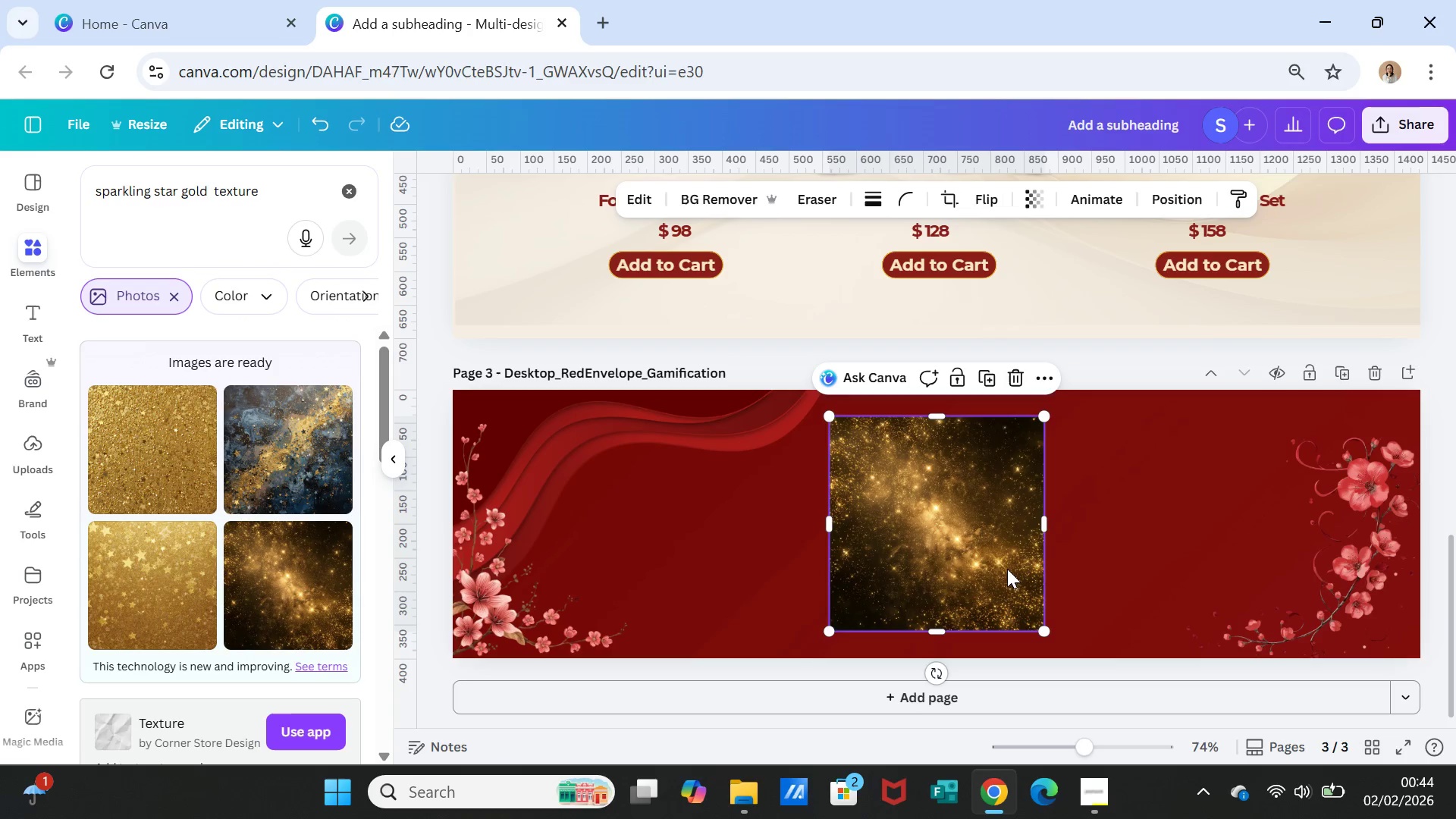 
left_click_drag(start_coordinate=[985, 563], to_coordinate=[1163, 551])
 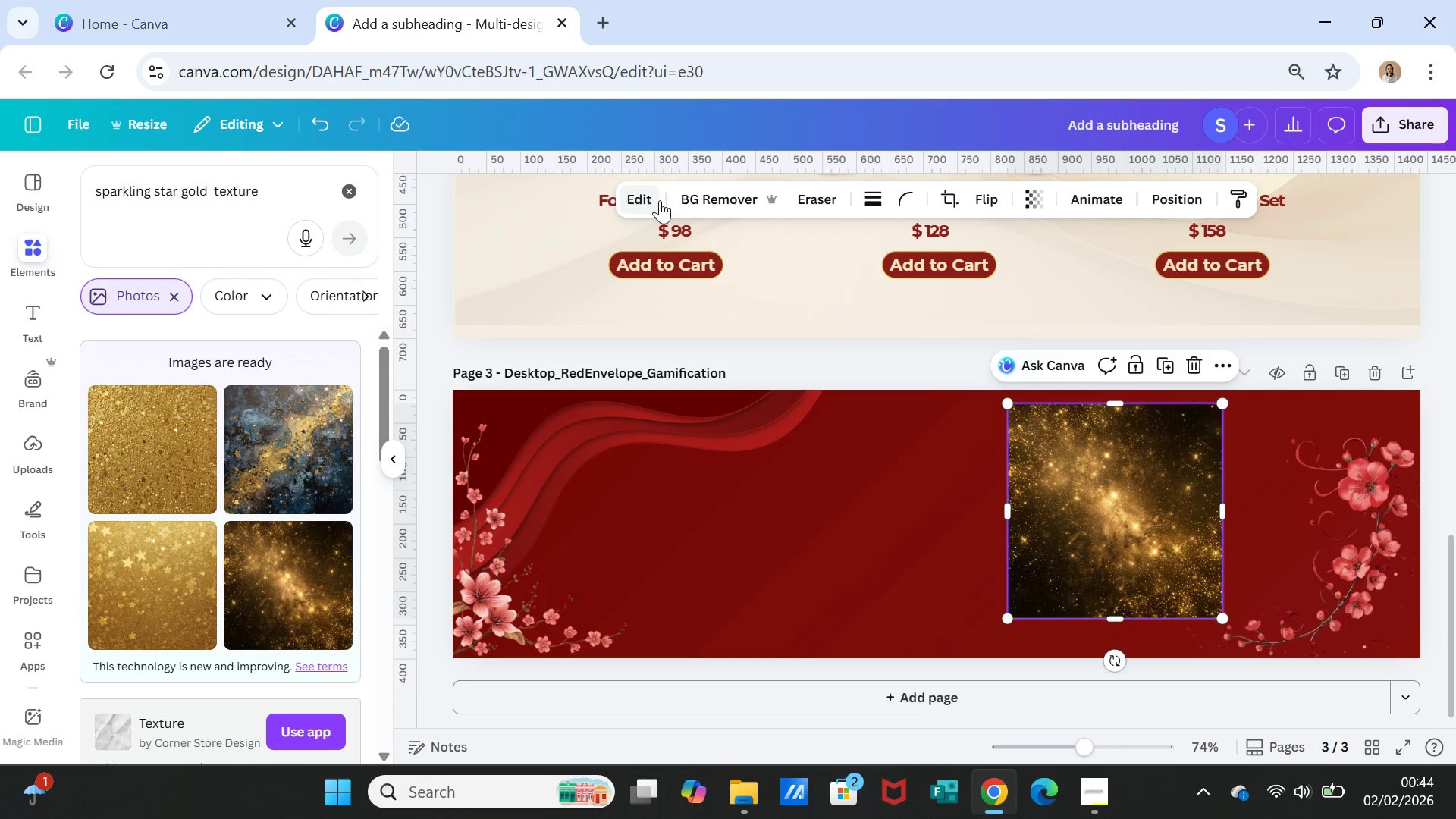 
left_click([728, 200])
 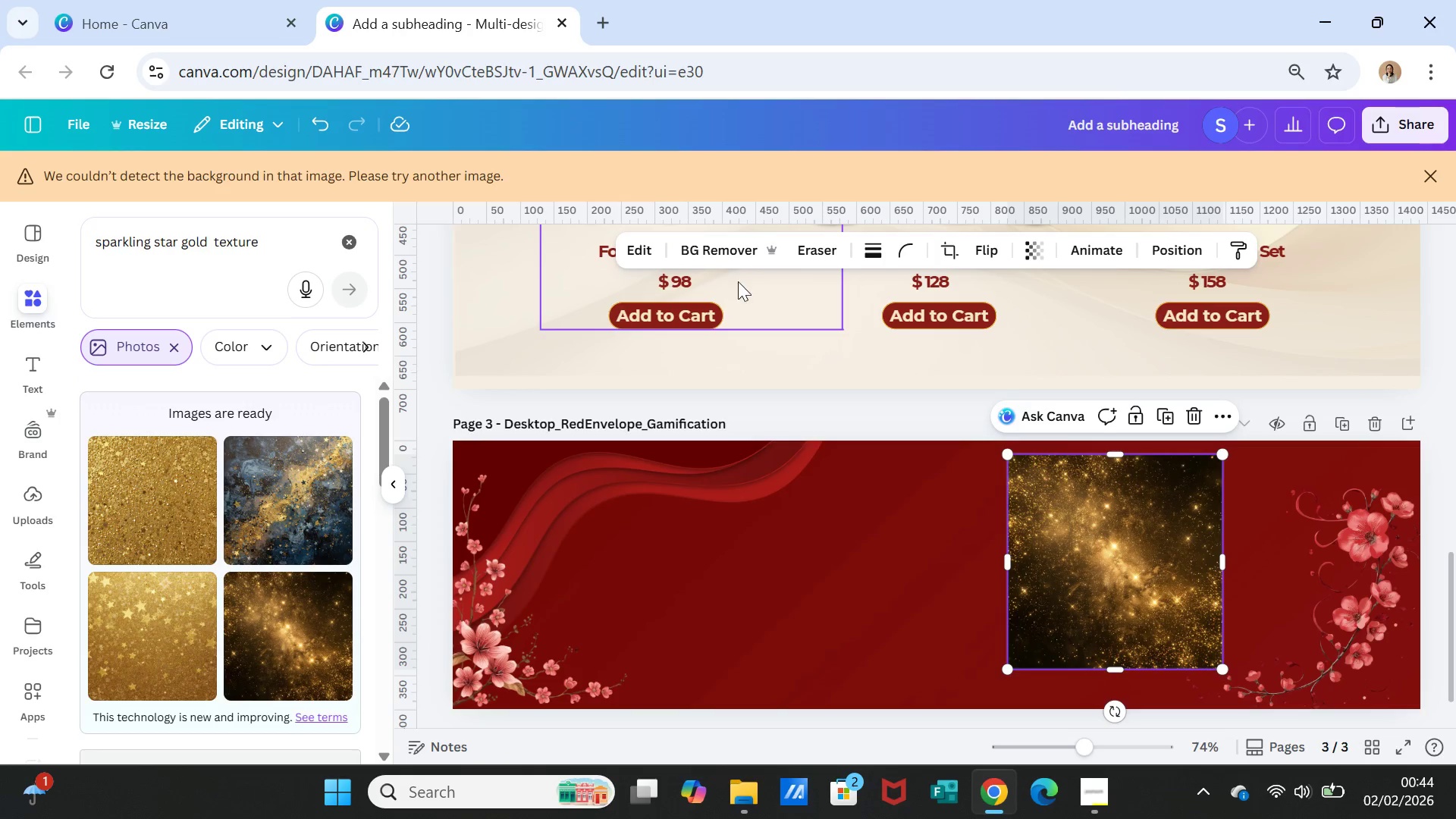 
wait(7.02)
 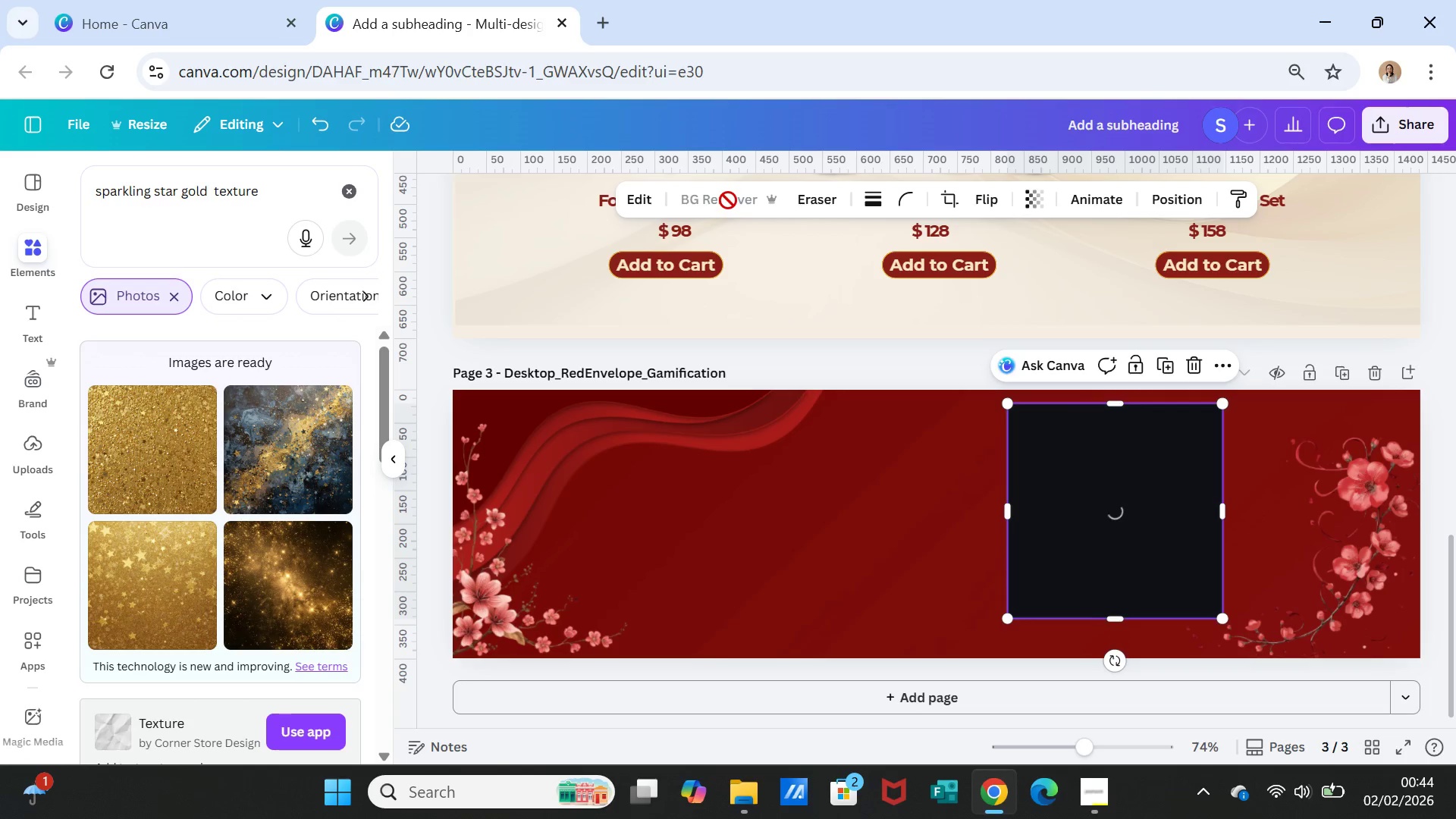 
left_click([722, 250])
 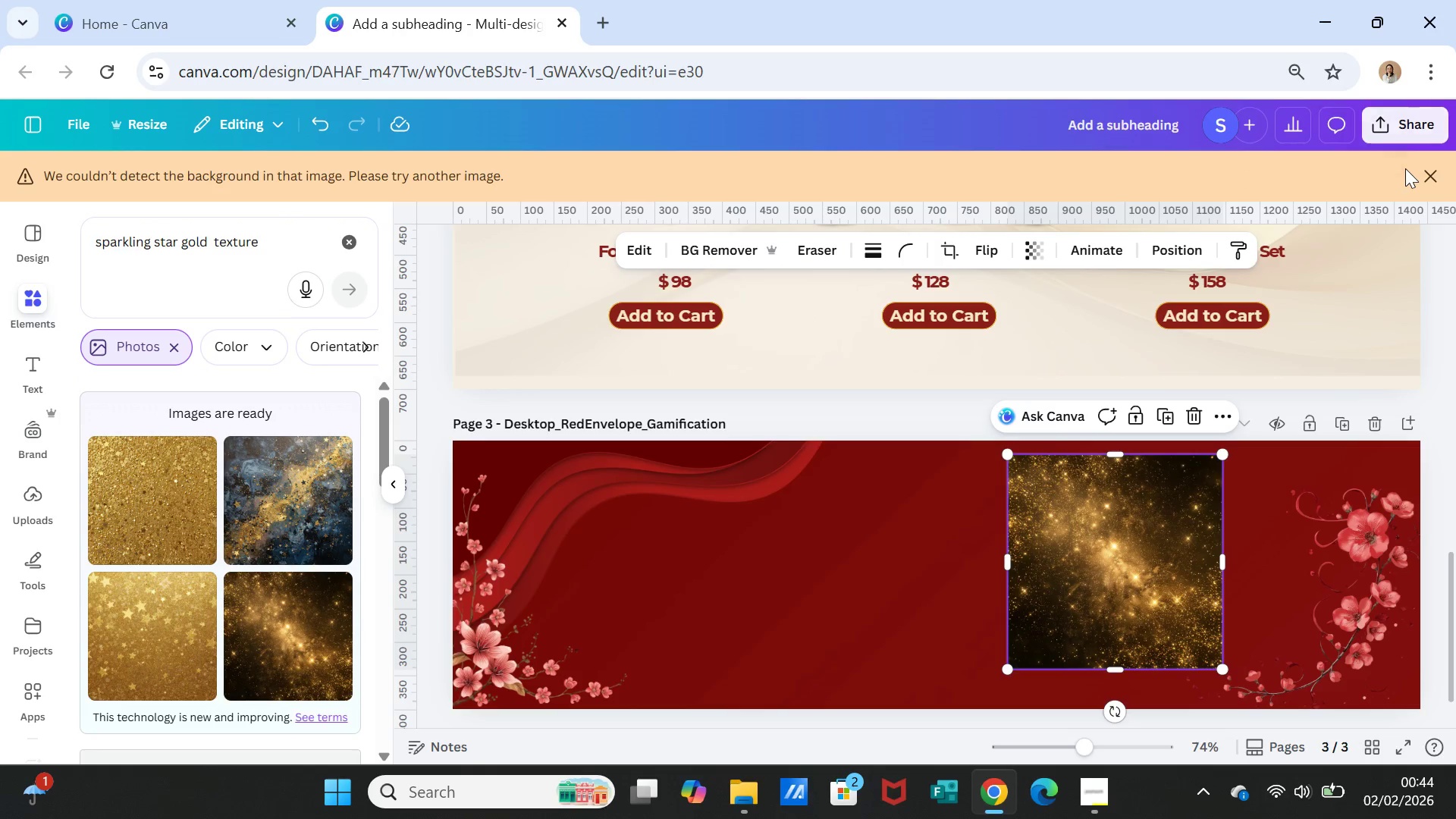 
left_click([1421, 173])
 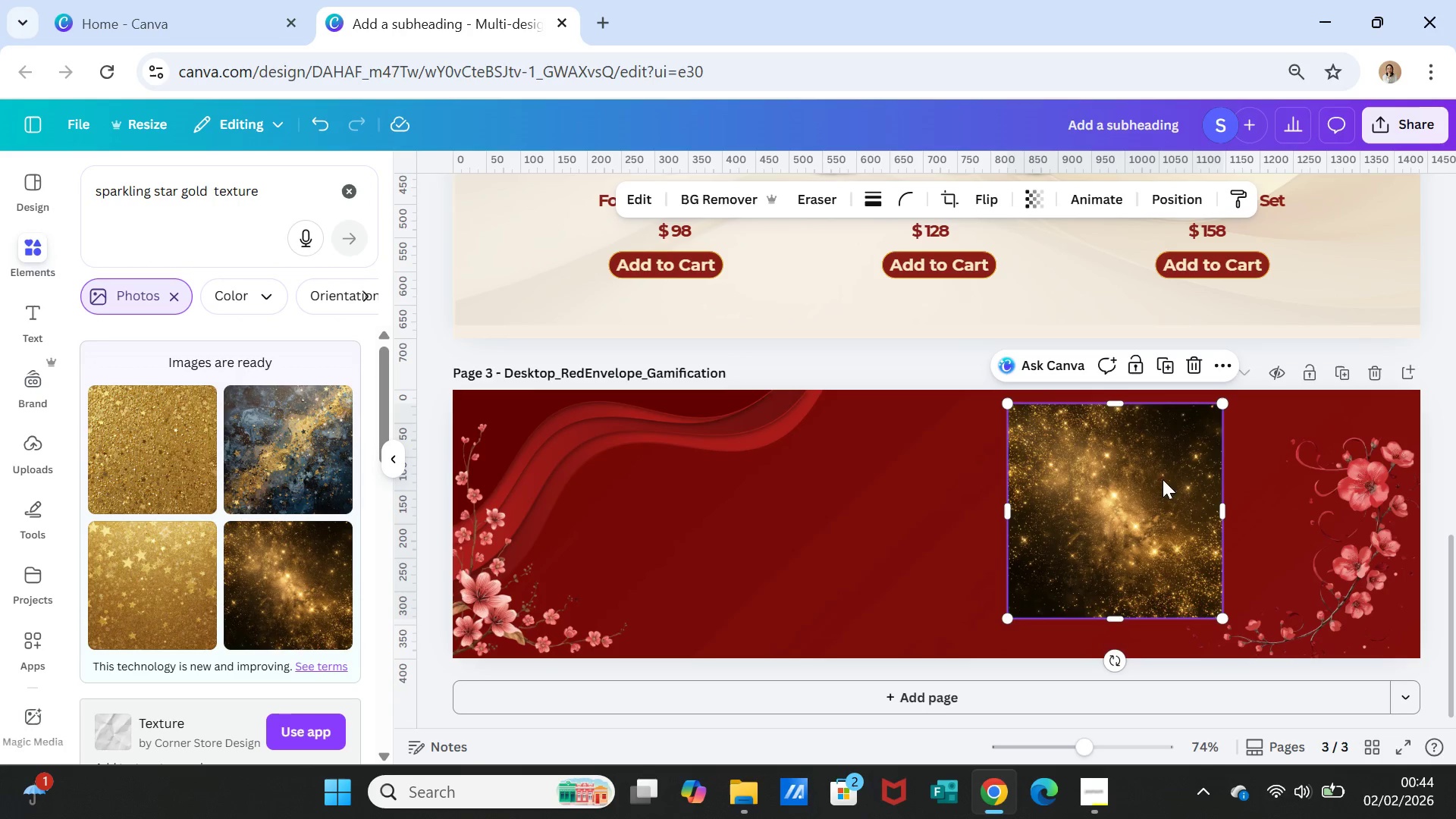 
left_click([1162, 485])
 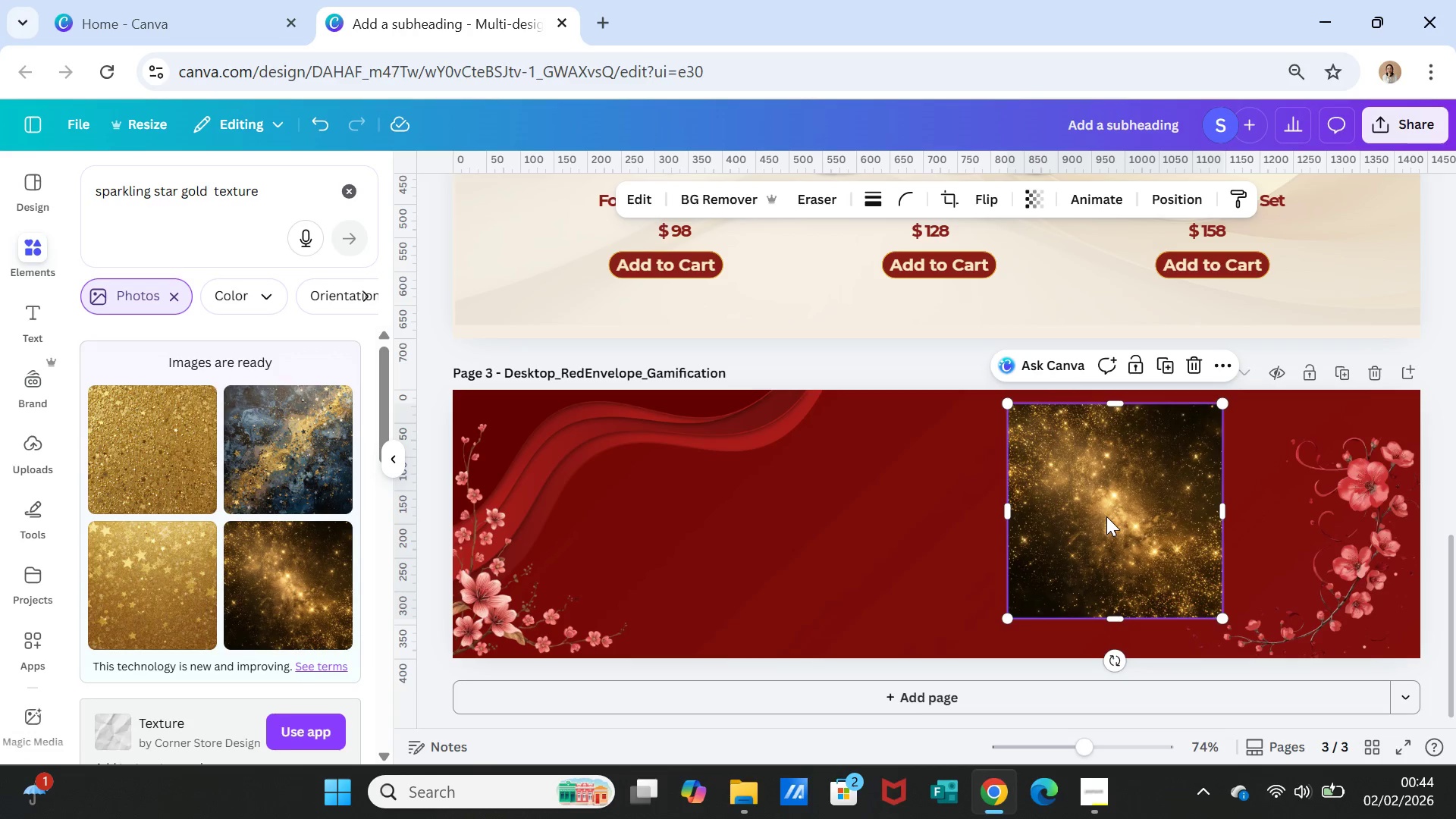 
key(Delete)
 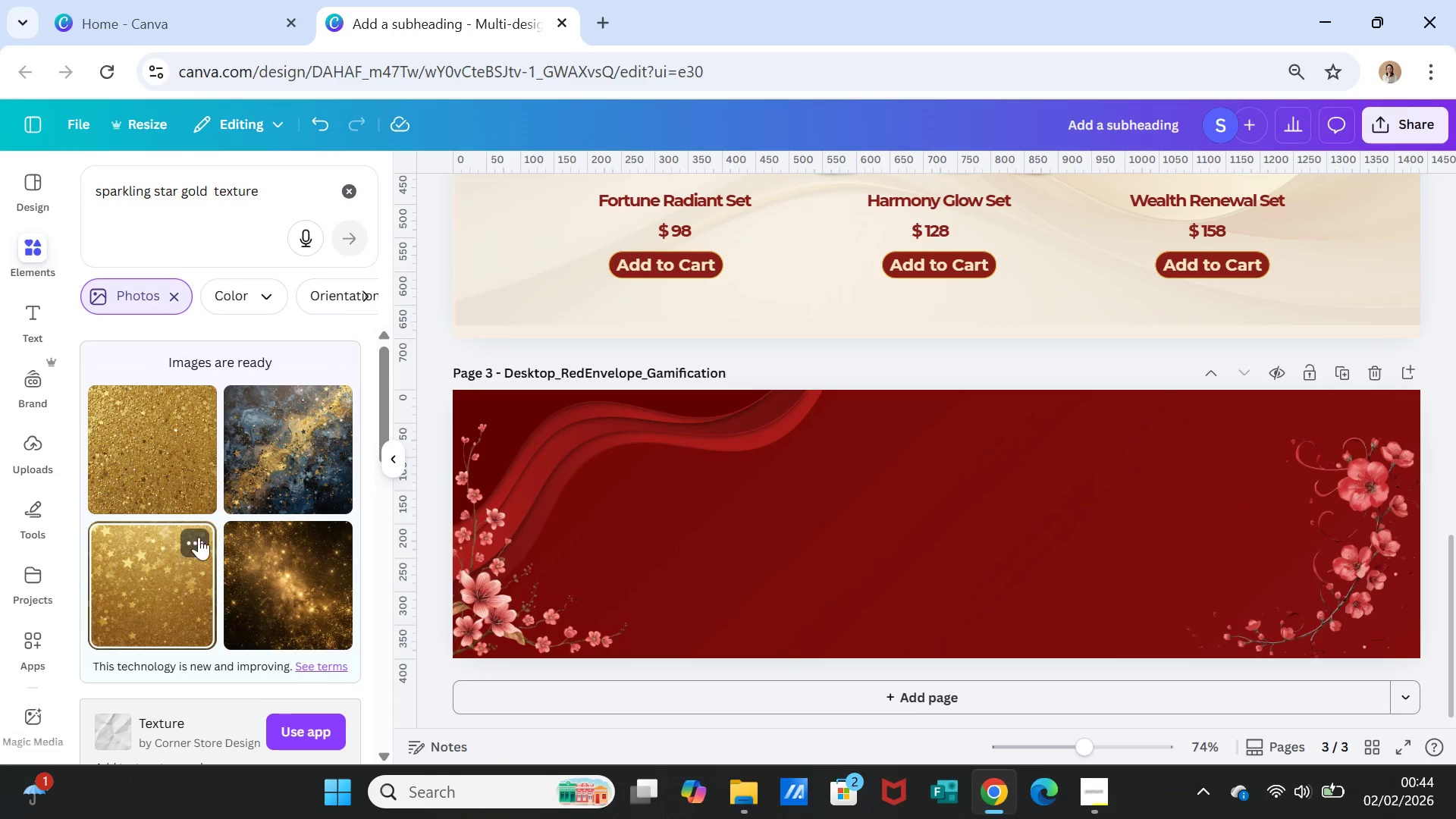 
scroll: coordinate [293, 591], scroll_direction: down, amount: 4.0
 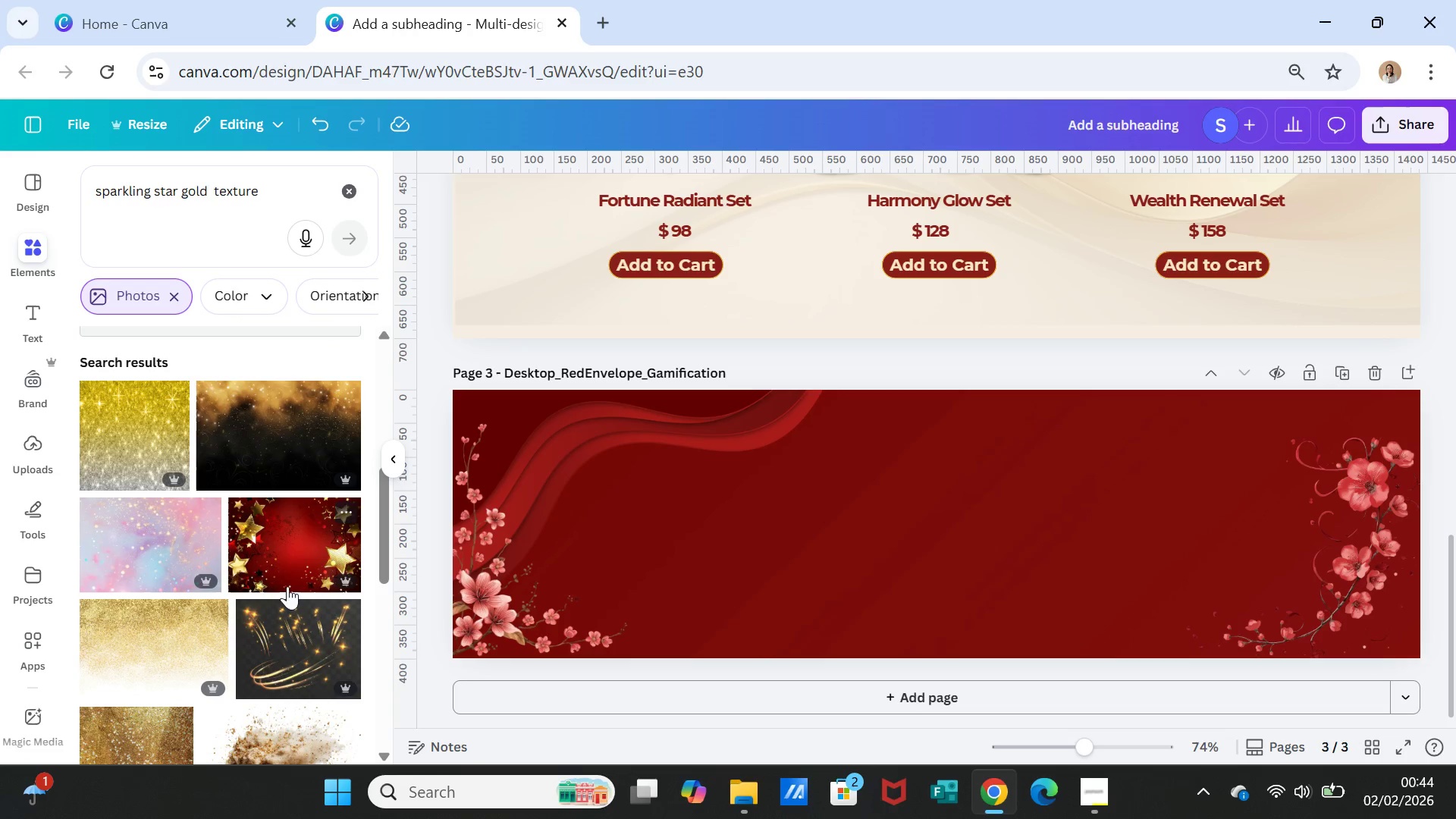 
left_click([267, 547])
 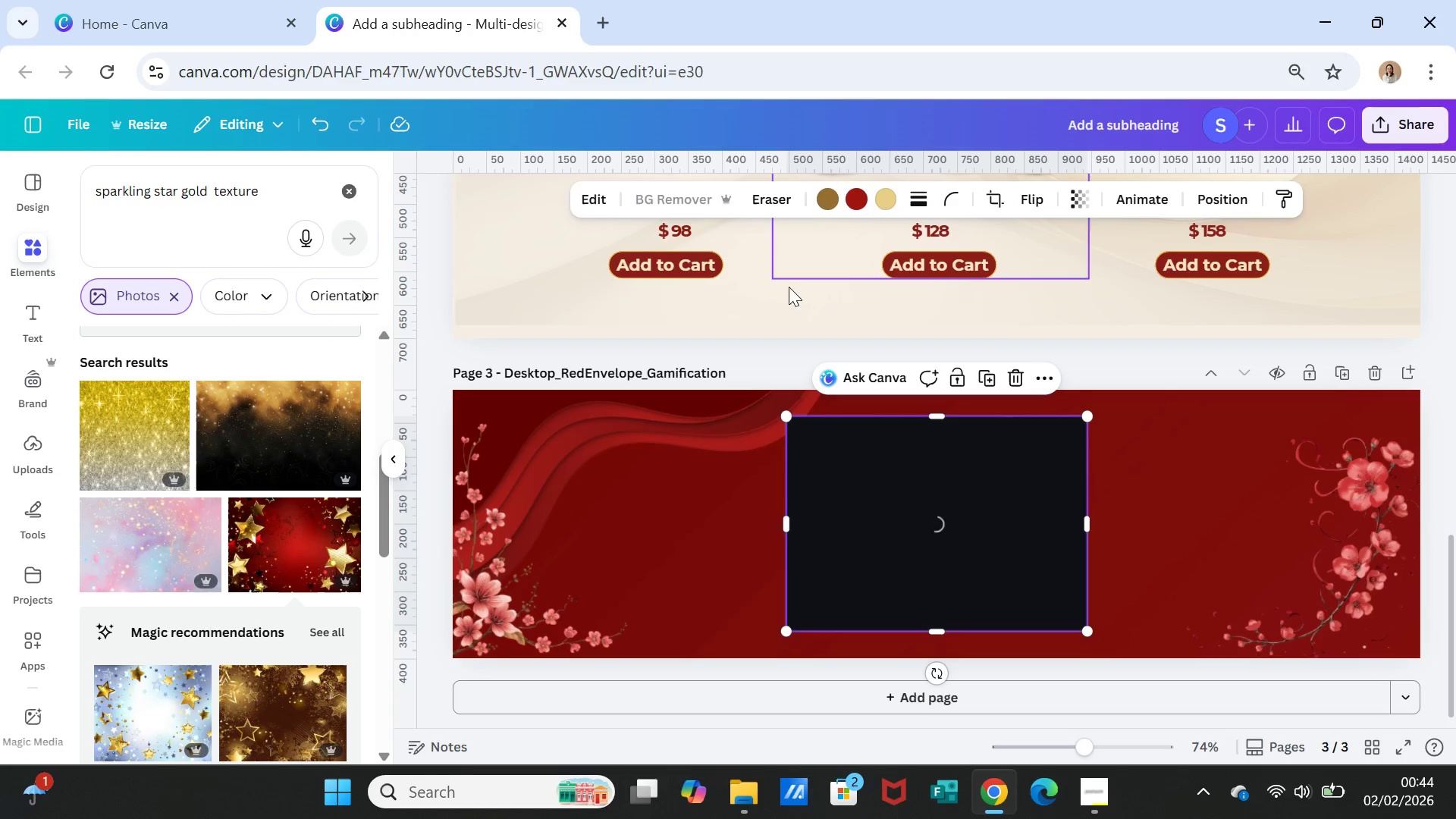 
wait(8.33)
 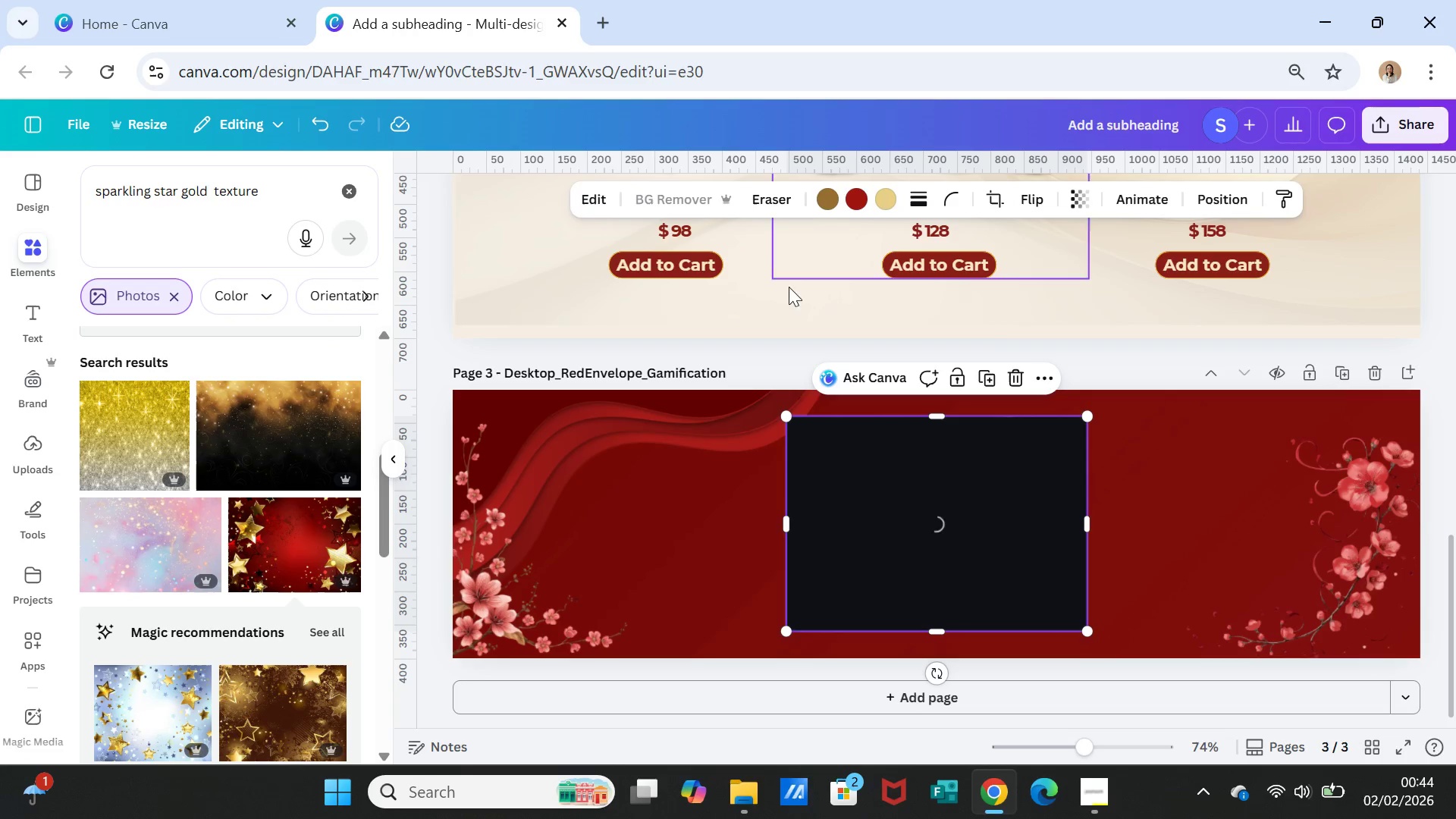 
left_click_drag(start_coordinate=[869, 541], to_coordinate=[1120, 526])
 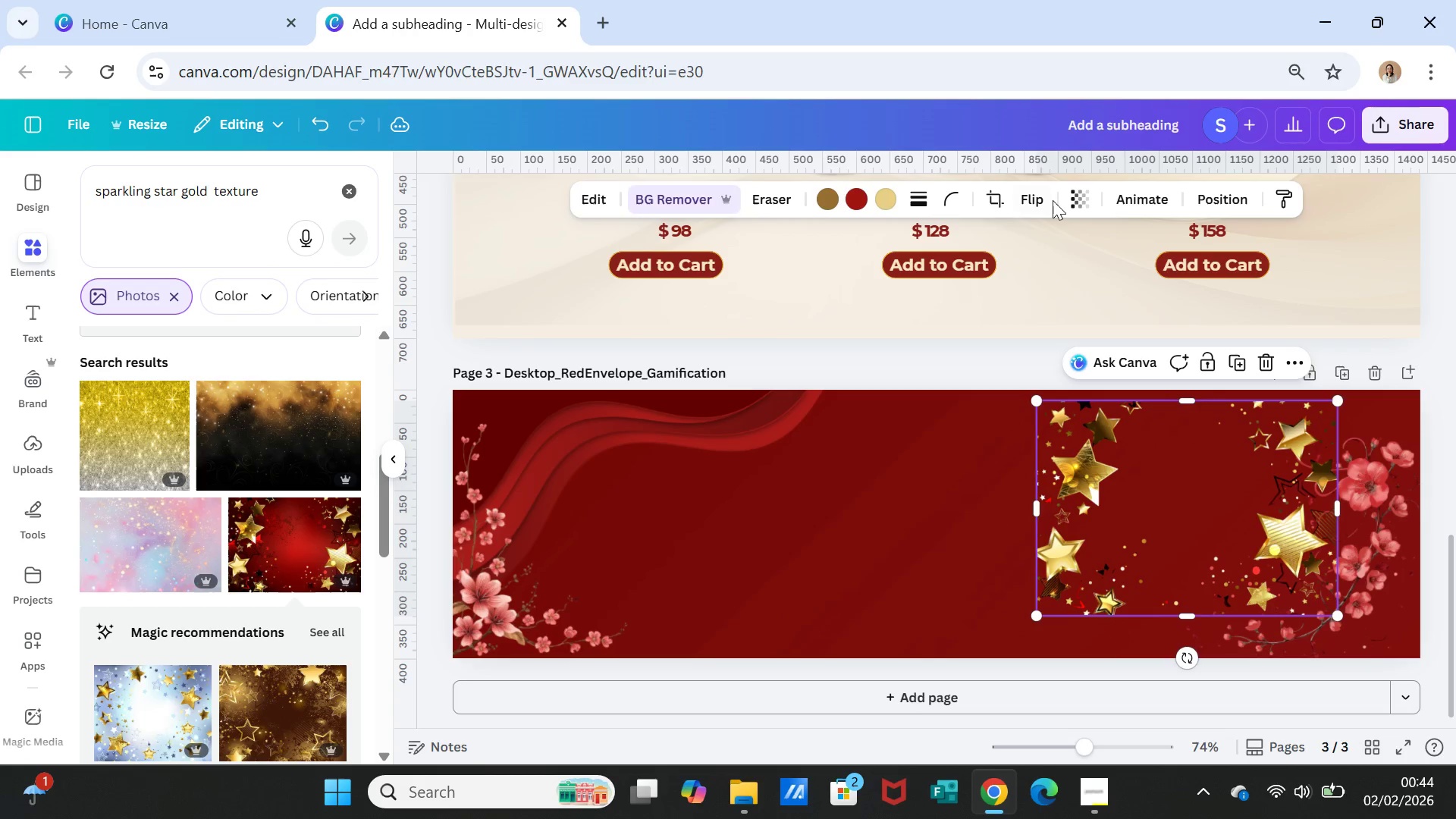 
left_click([1079, 196])
 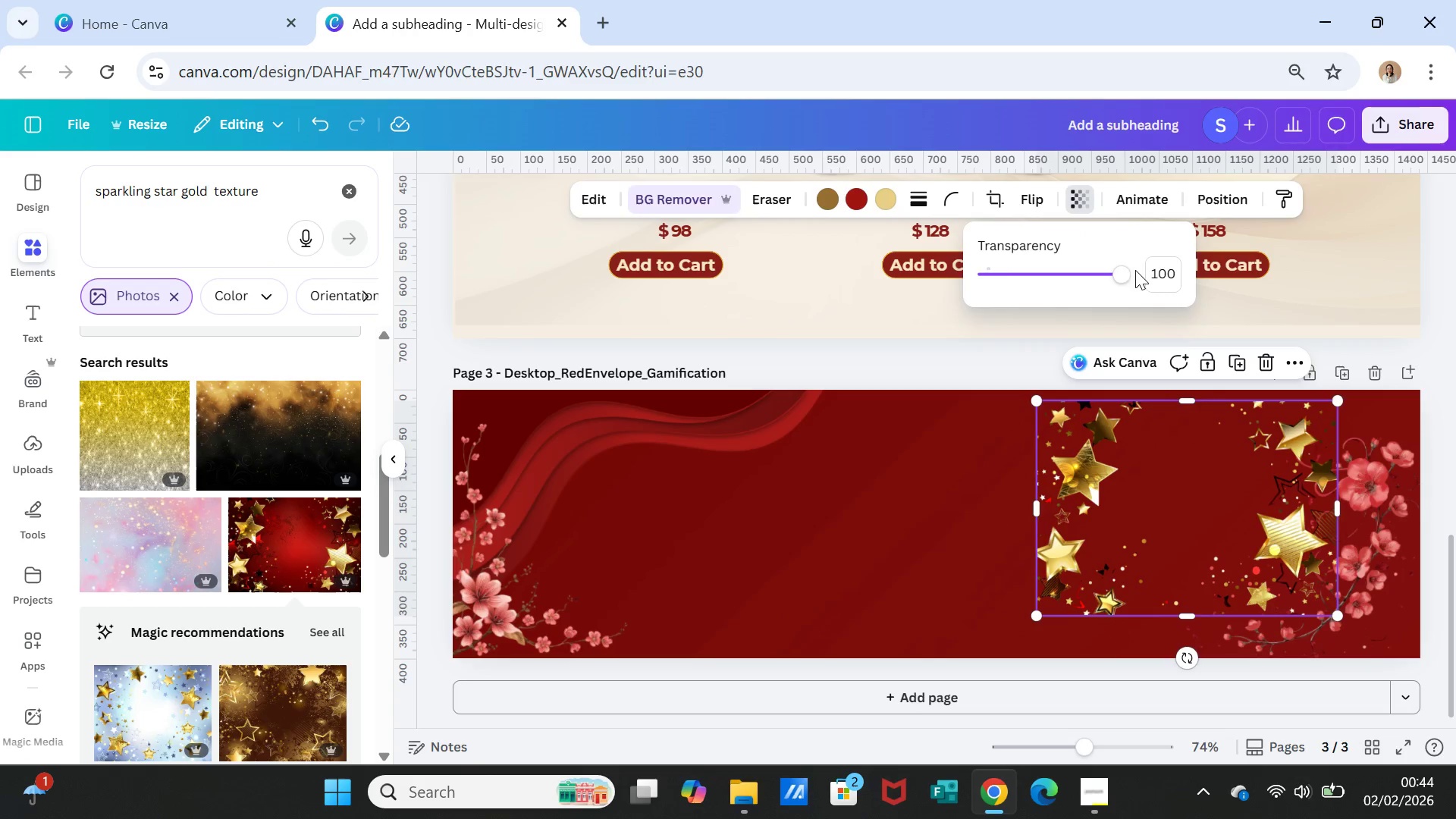 
left_click_drag(start_coordinate=[1117, 271], to_coordinate=[1018, 265])
 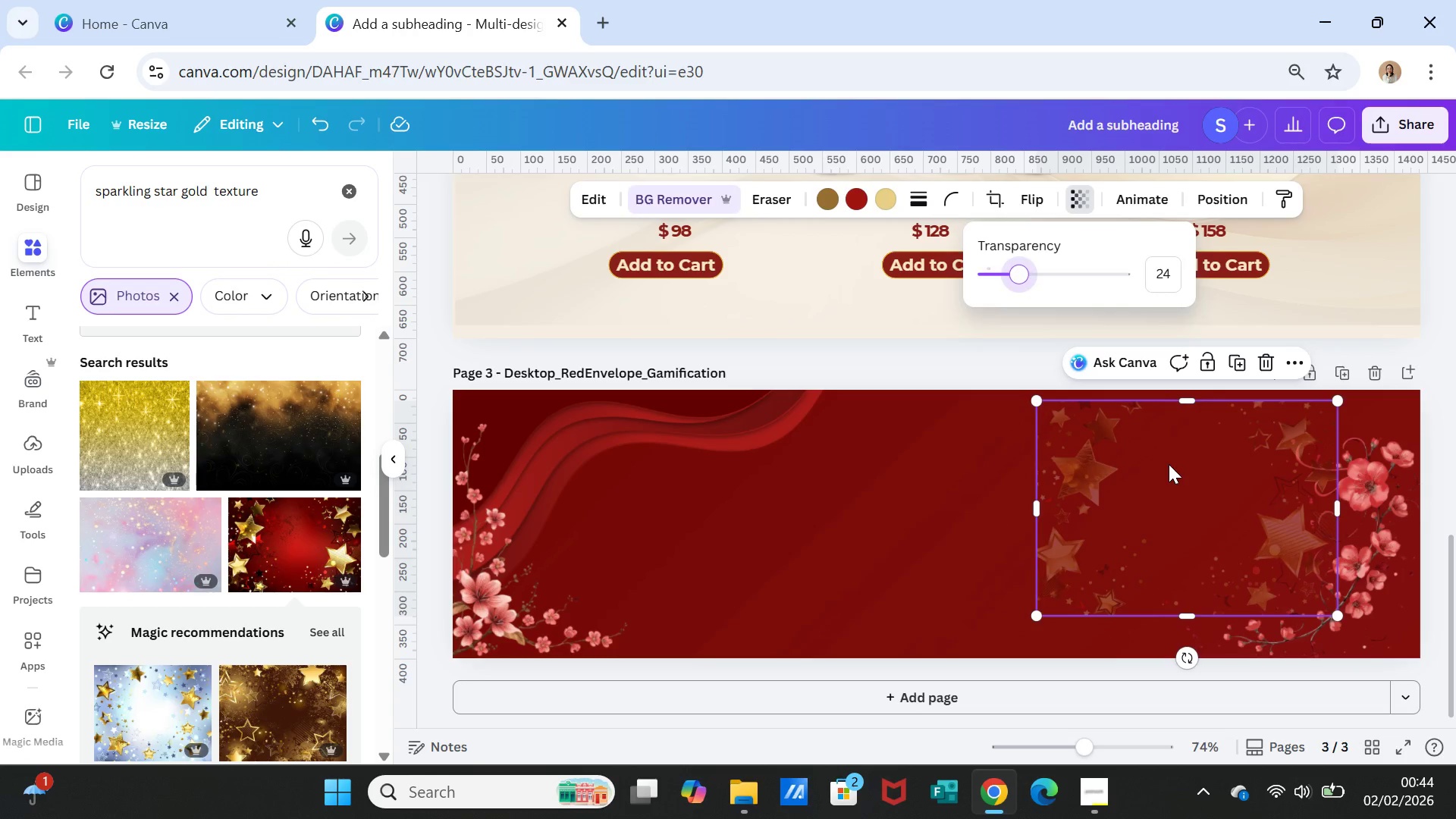 
left_click_drag(start_coordinate=[1169, 464], to_coordinate=[1136, 463])
 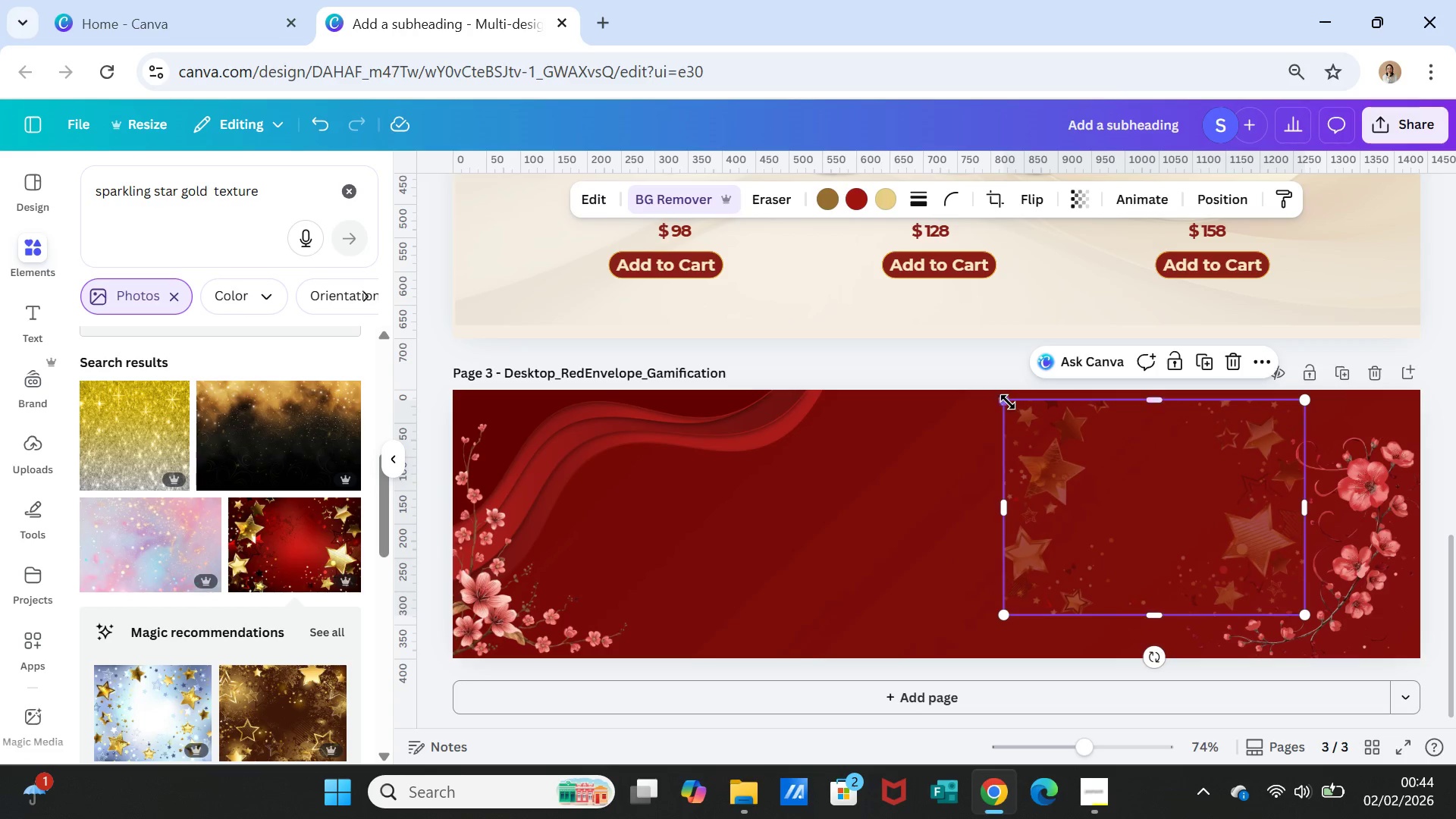 
left_click_drag(start_coordinate=[1004, 402], to_coordinate=[1059, 427])
 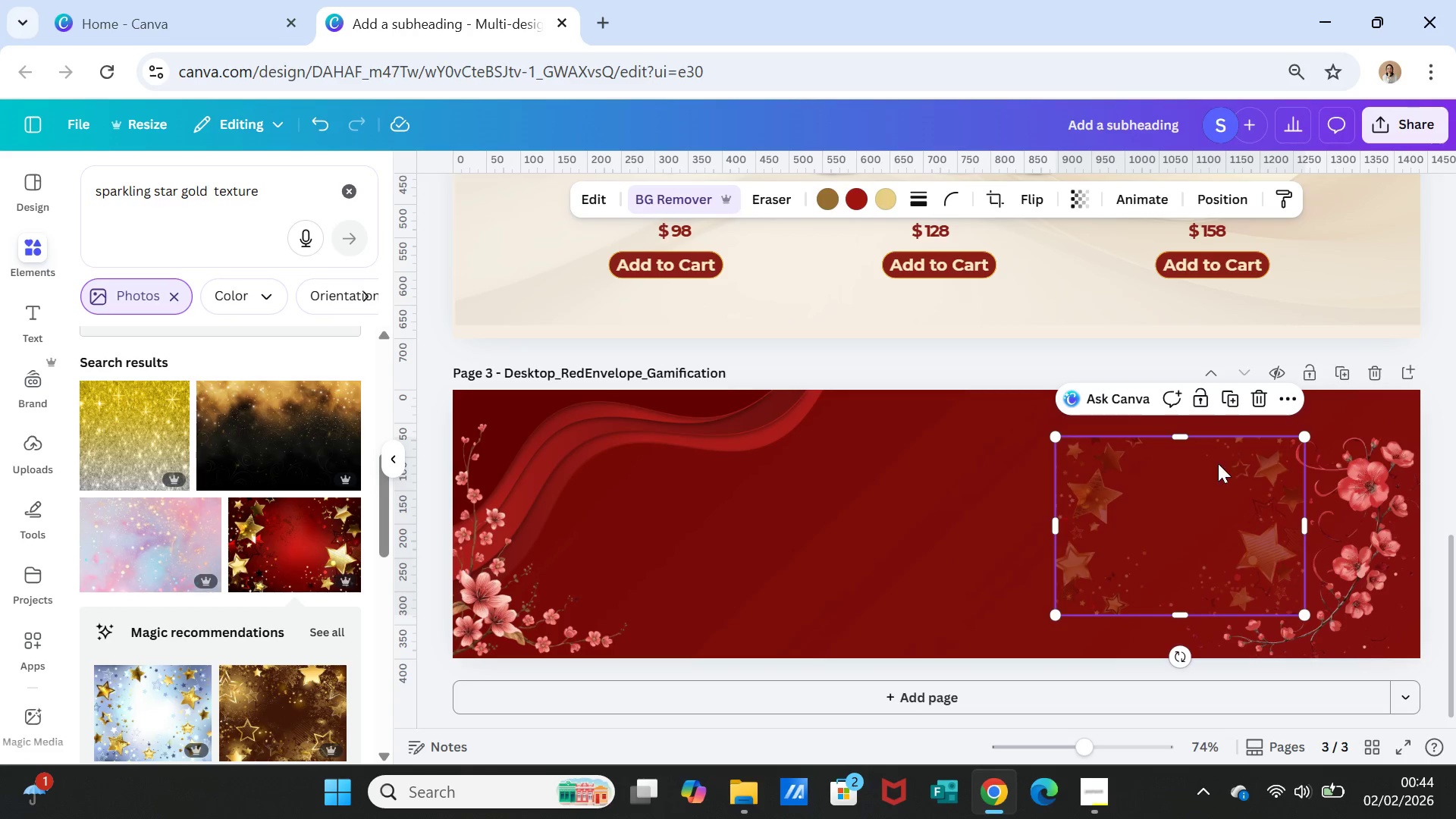 
left_click([1219, 467])
 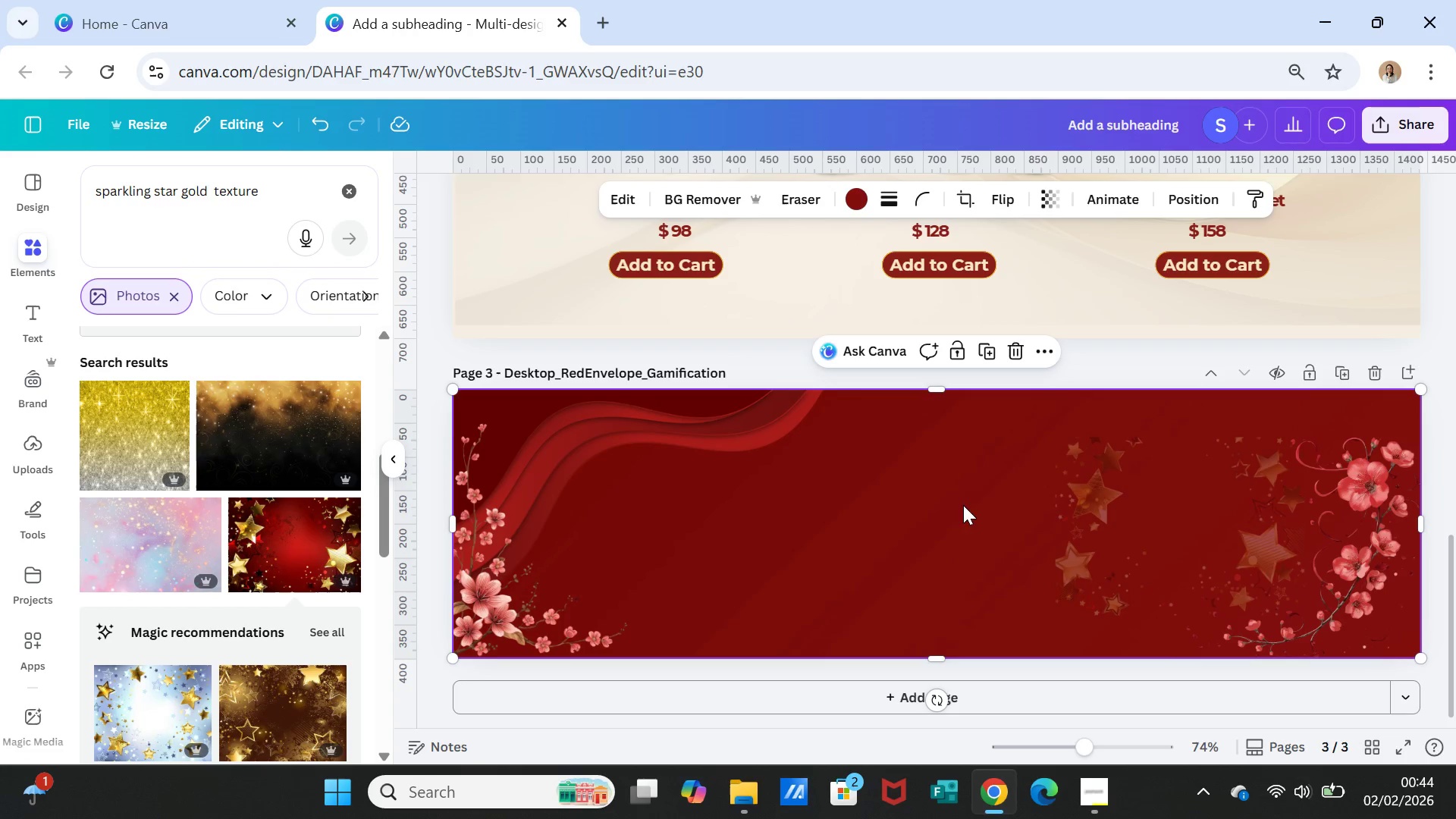 
left_click([1143, 500])
 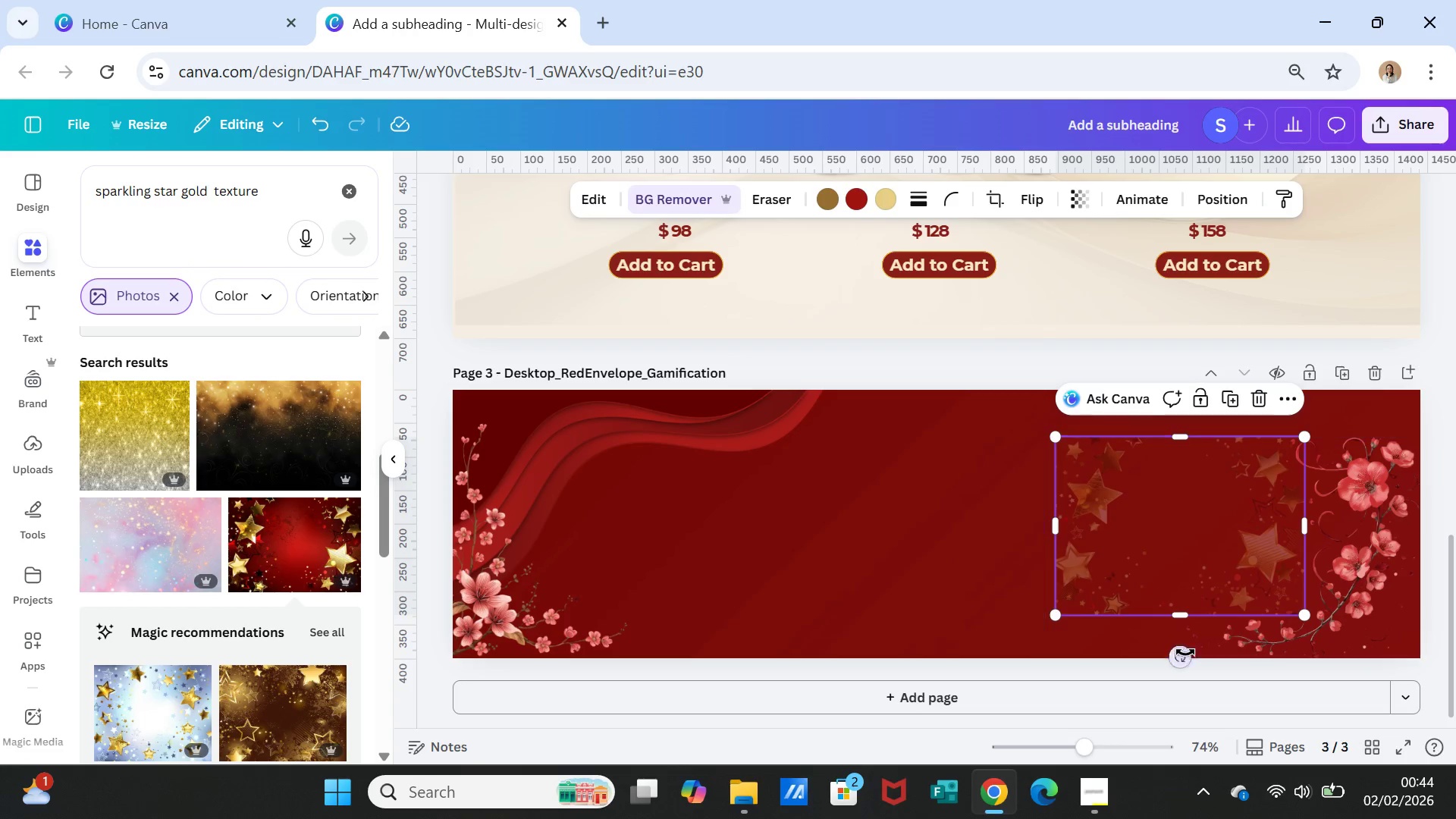 
left_click_drag(start_coordinate=[1187, 654], to_coordinate=[1138, 644])
 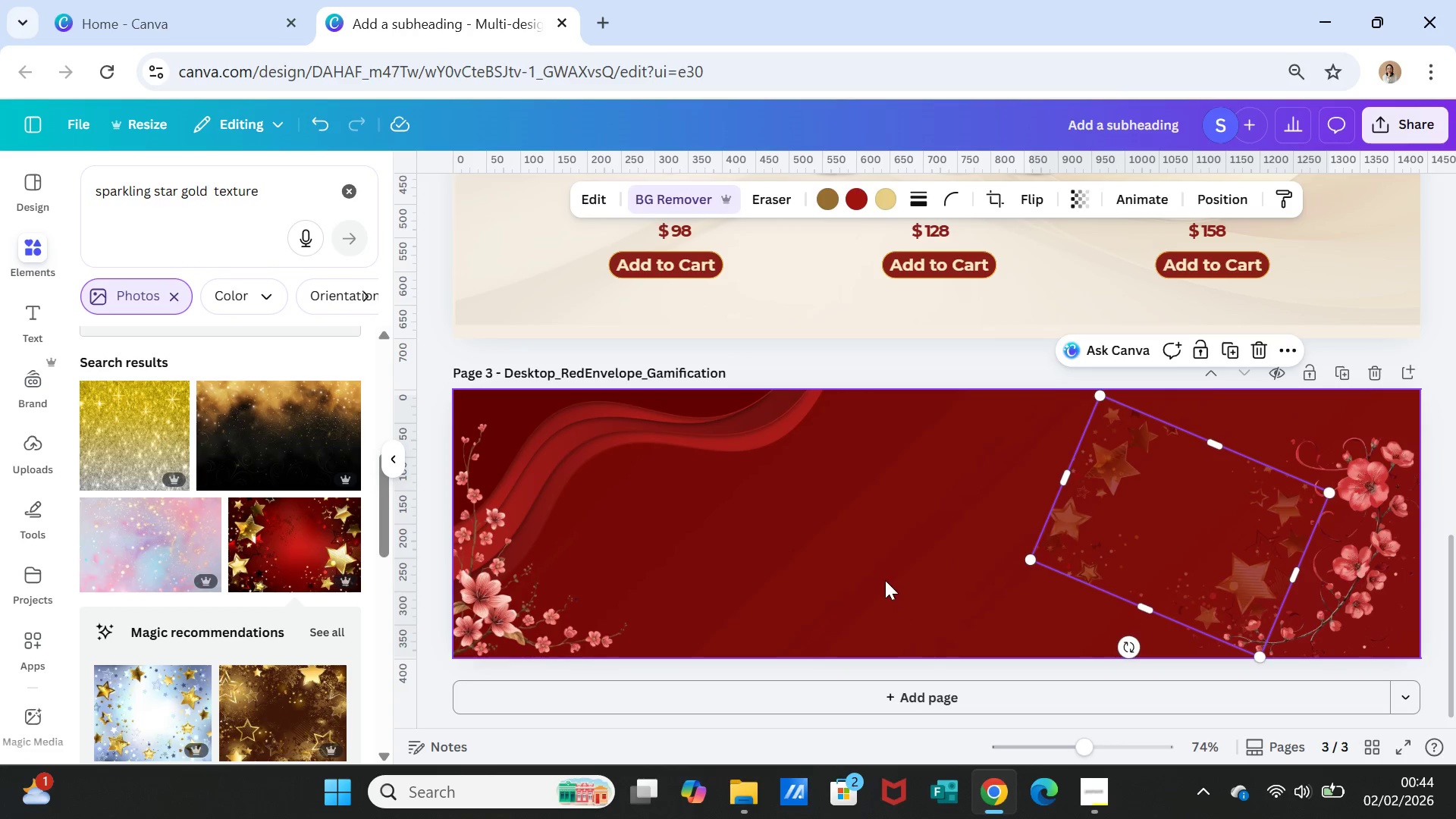 
left_click([885, 580])
 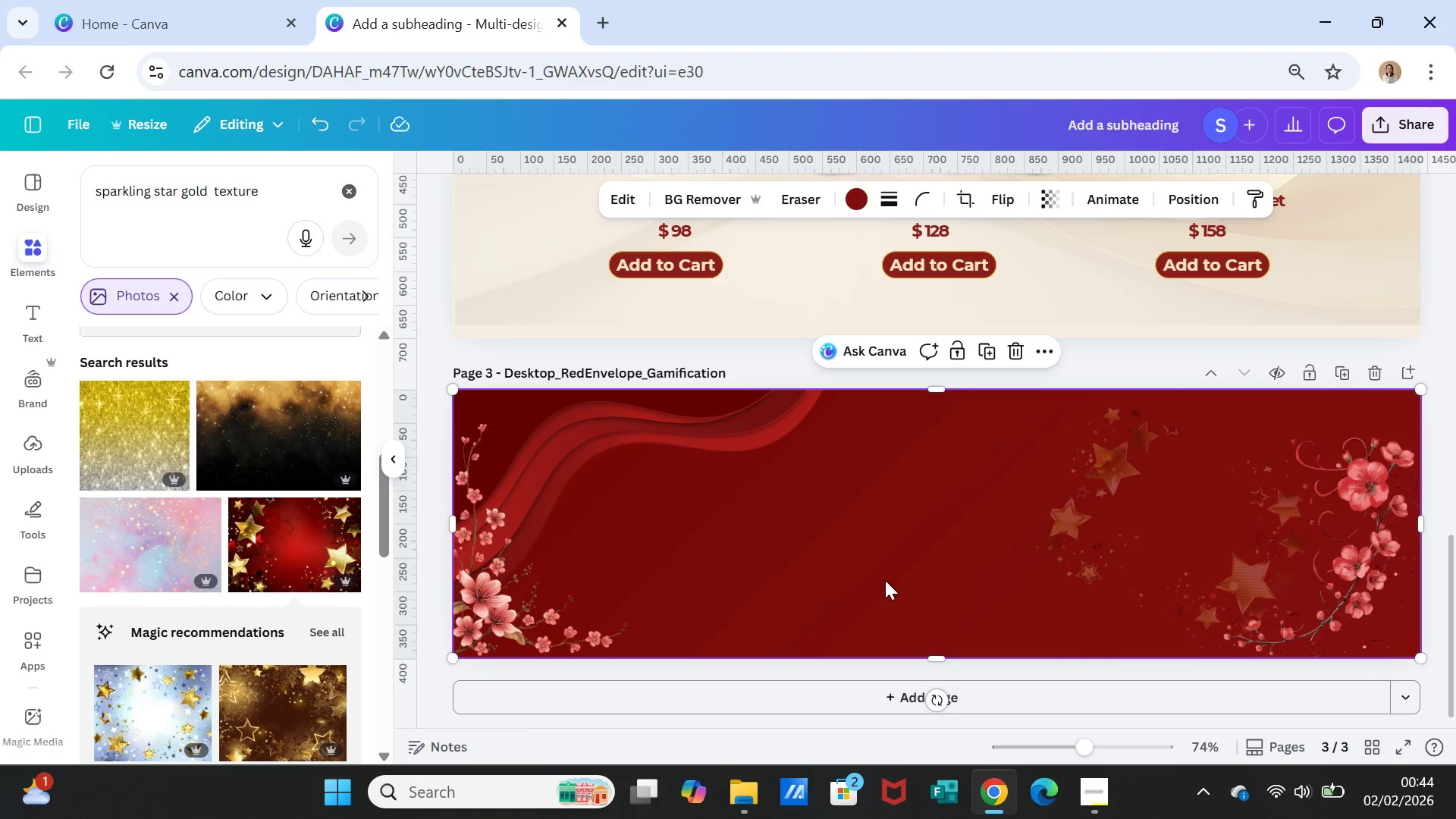 
left_click([1100, 533])
 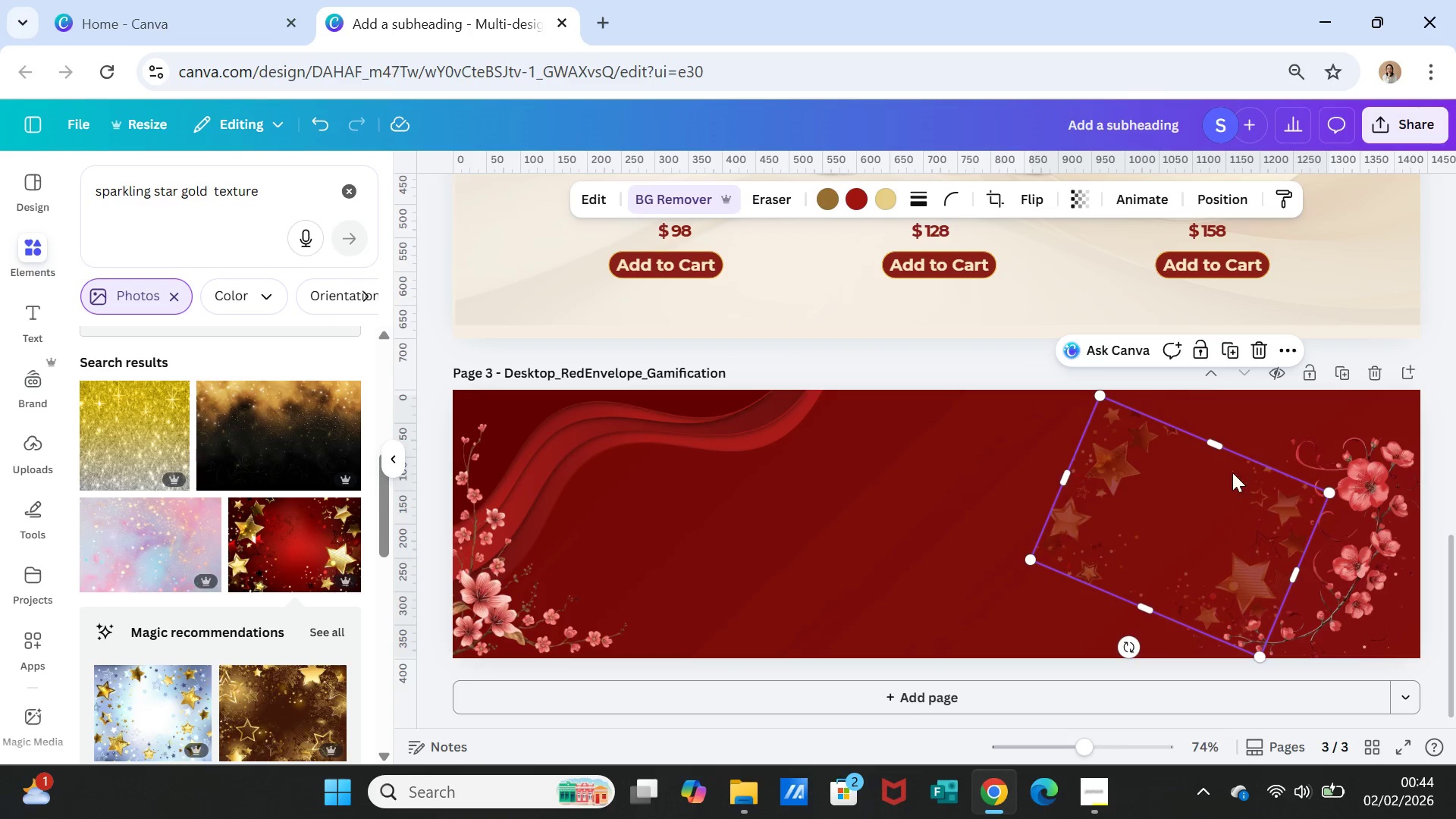 
left_click([1234, 349])
 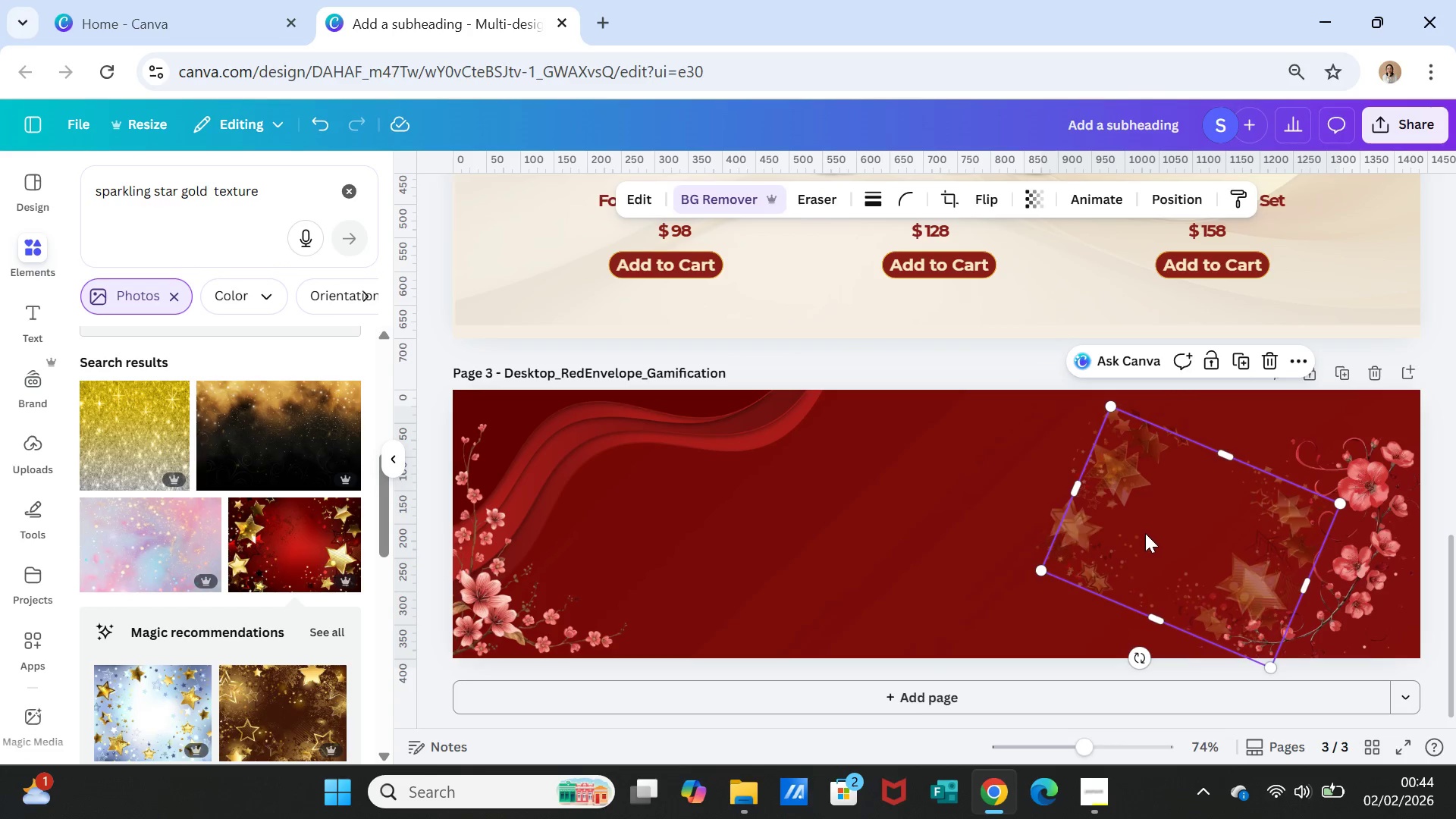 
left_click_drag(start_coordinate=[1145, 533], to_coordinate=[1003, 542])
 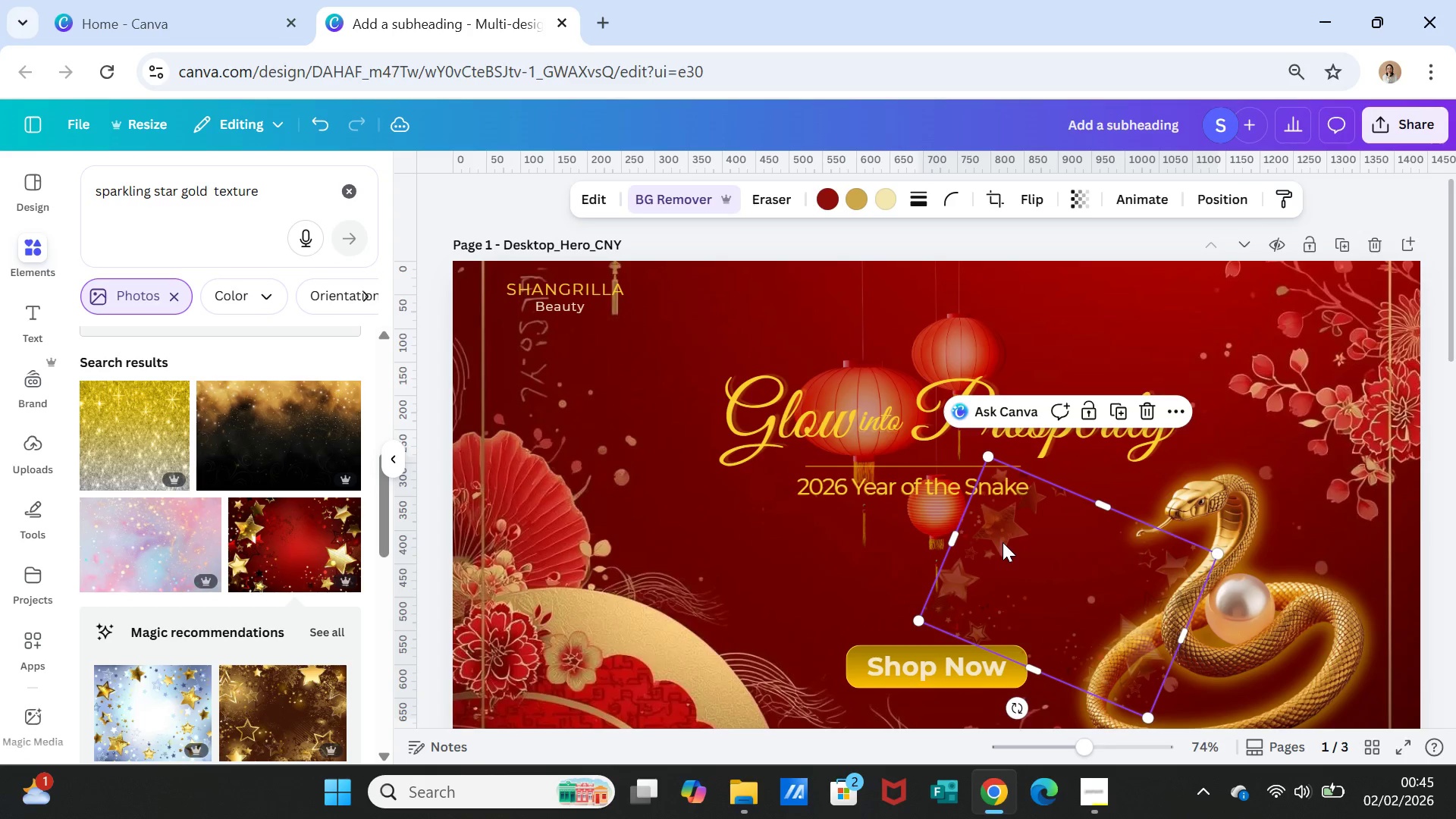 
scroll: coordinate [1100, 371], scroll_direction: up, amount: 8.0
 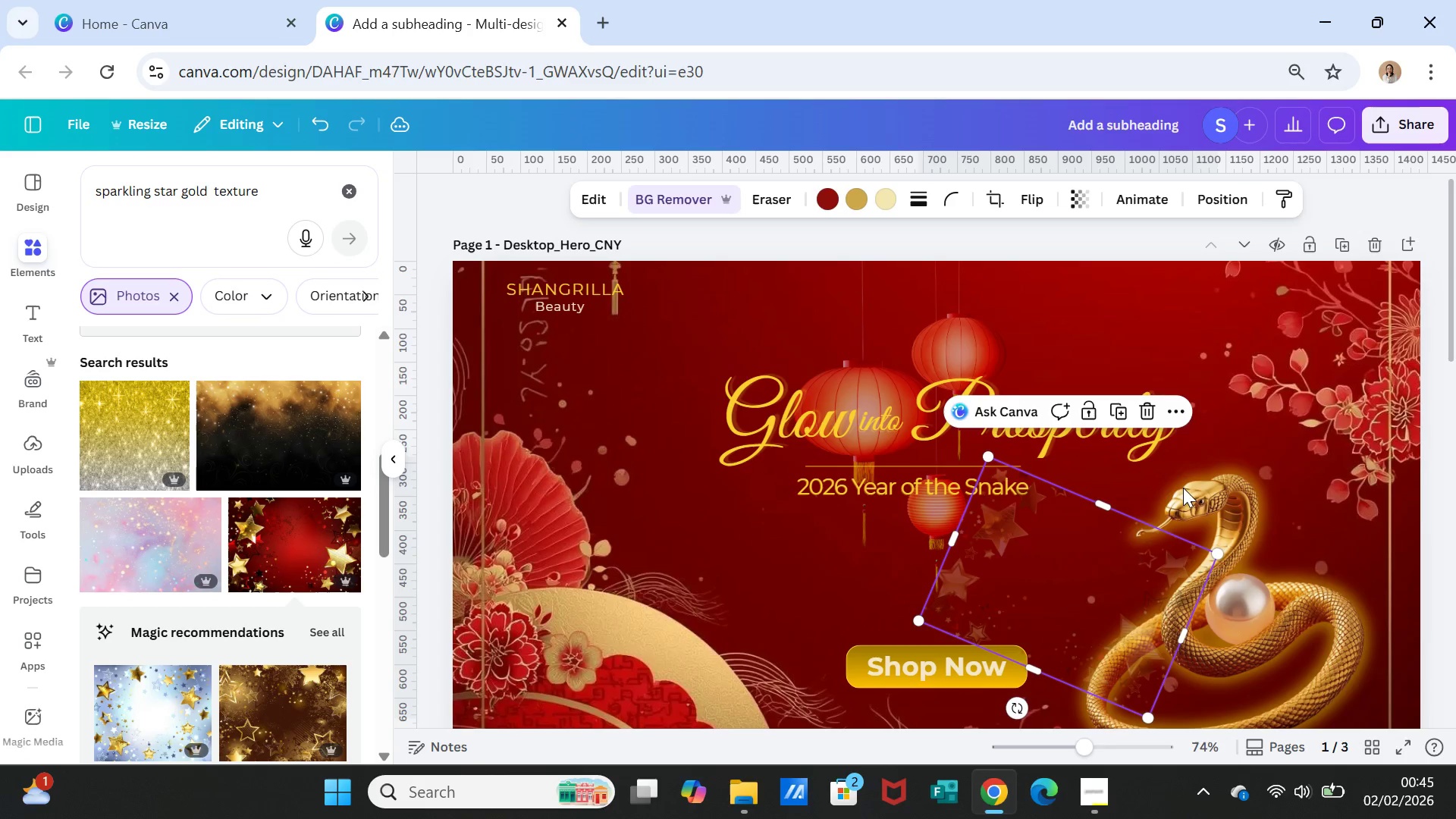 
left_click([1345, 454])
 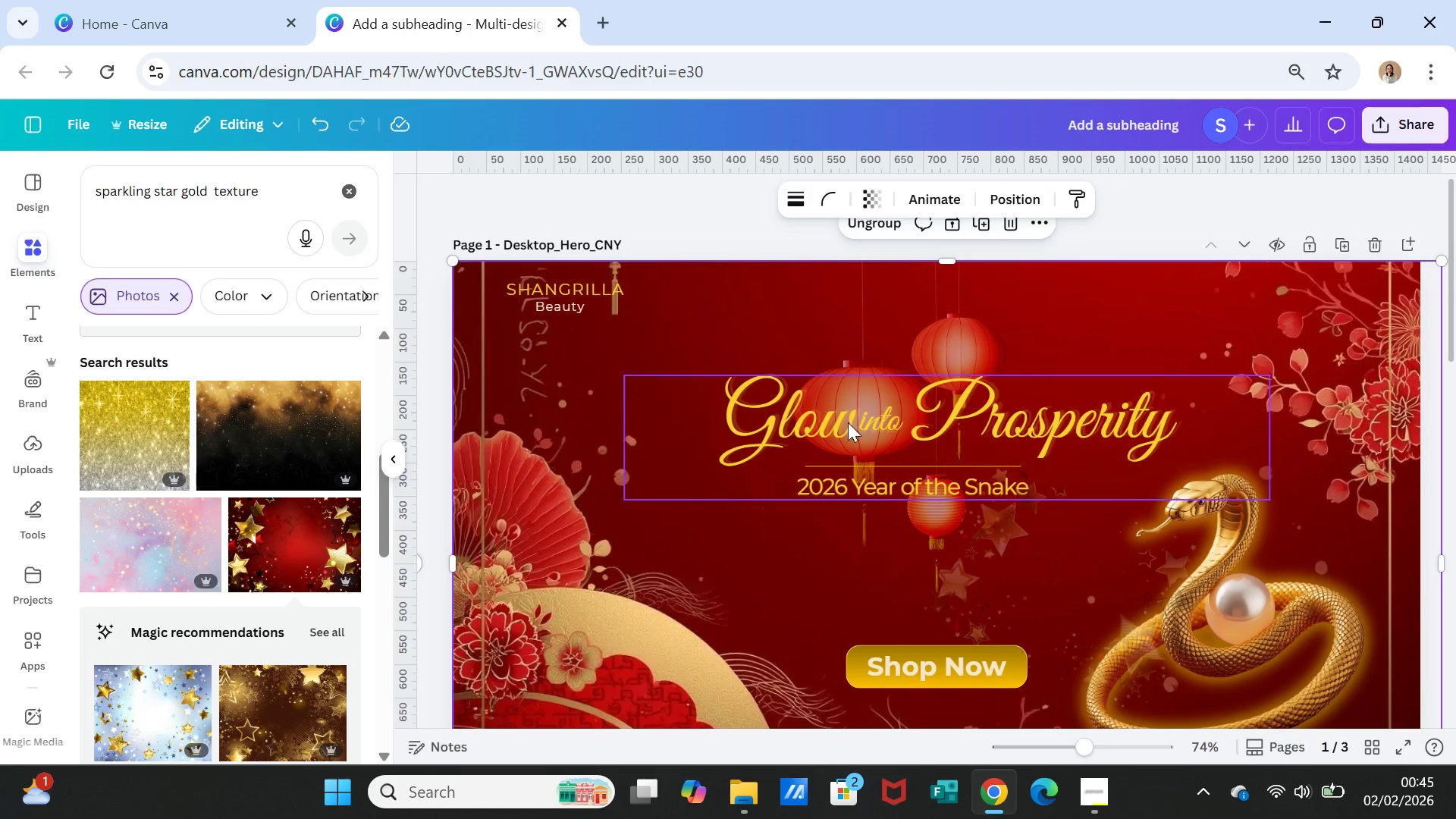 
left_click([830, 258])
 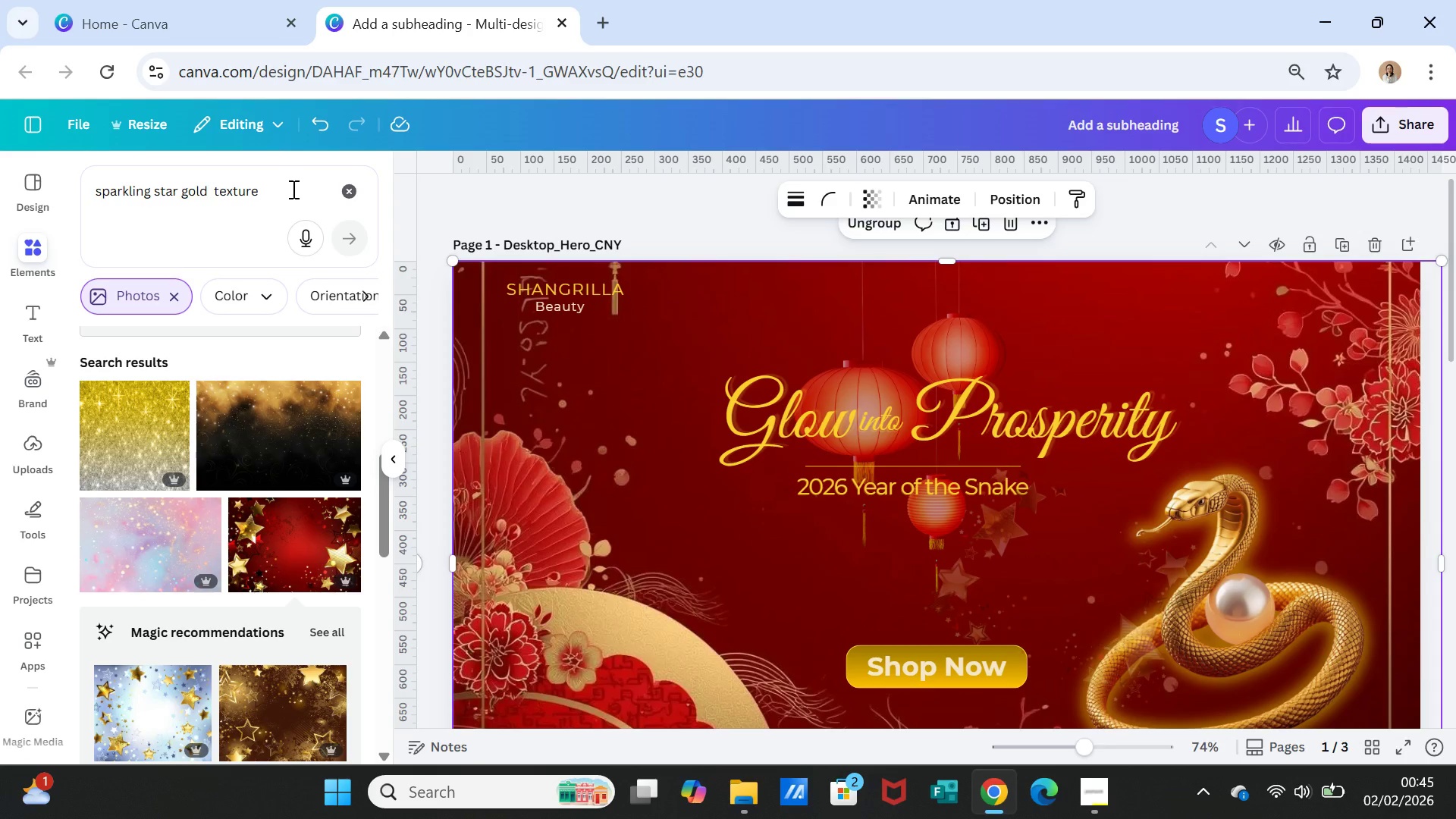 
wait(6.44)
 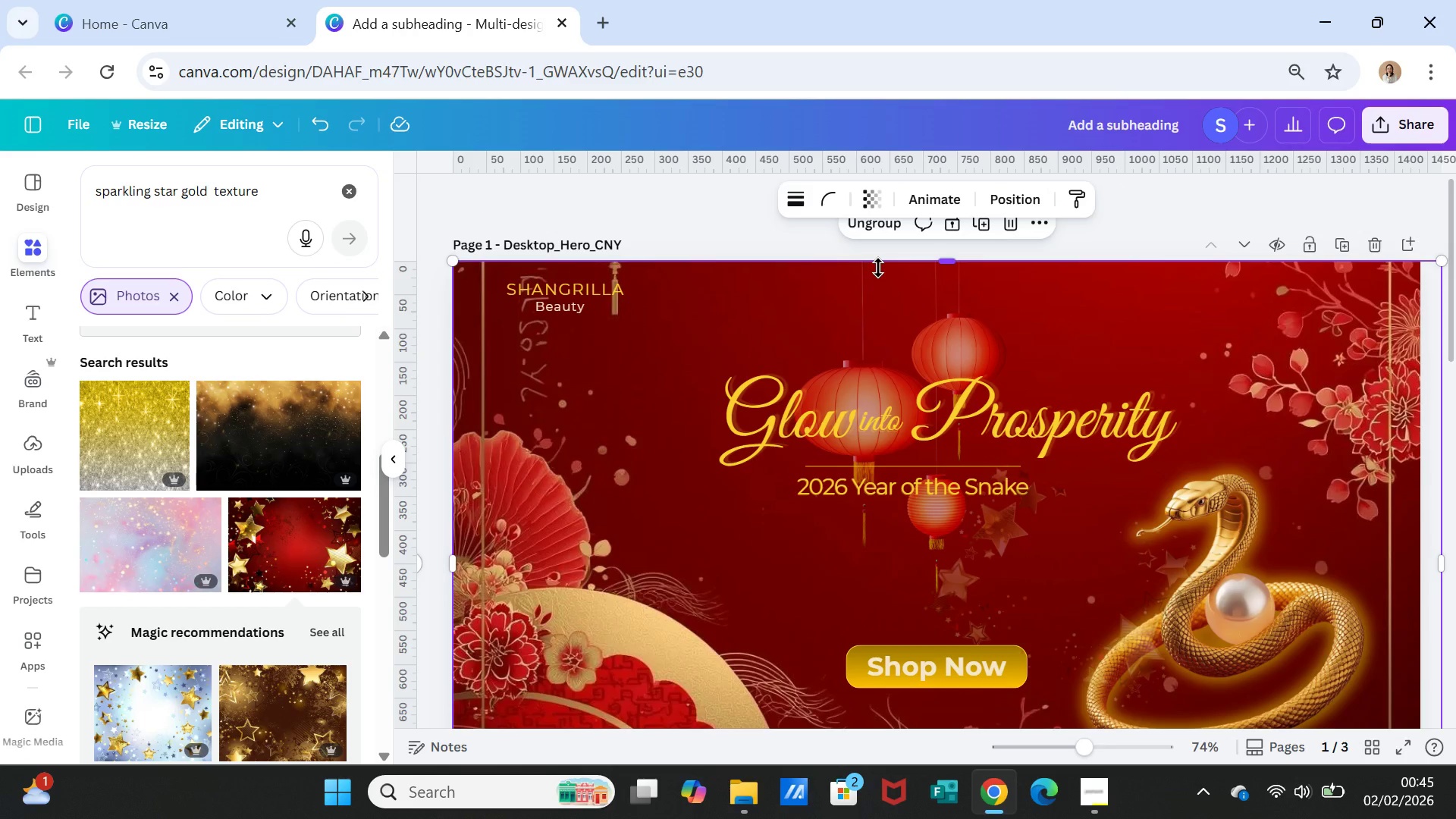 
left_click_drag(start_coordinate=[180, 192], to_coordinate=[153, 192])
 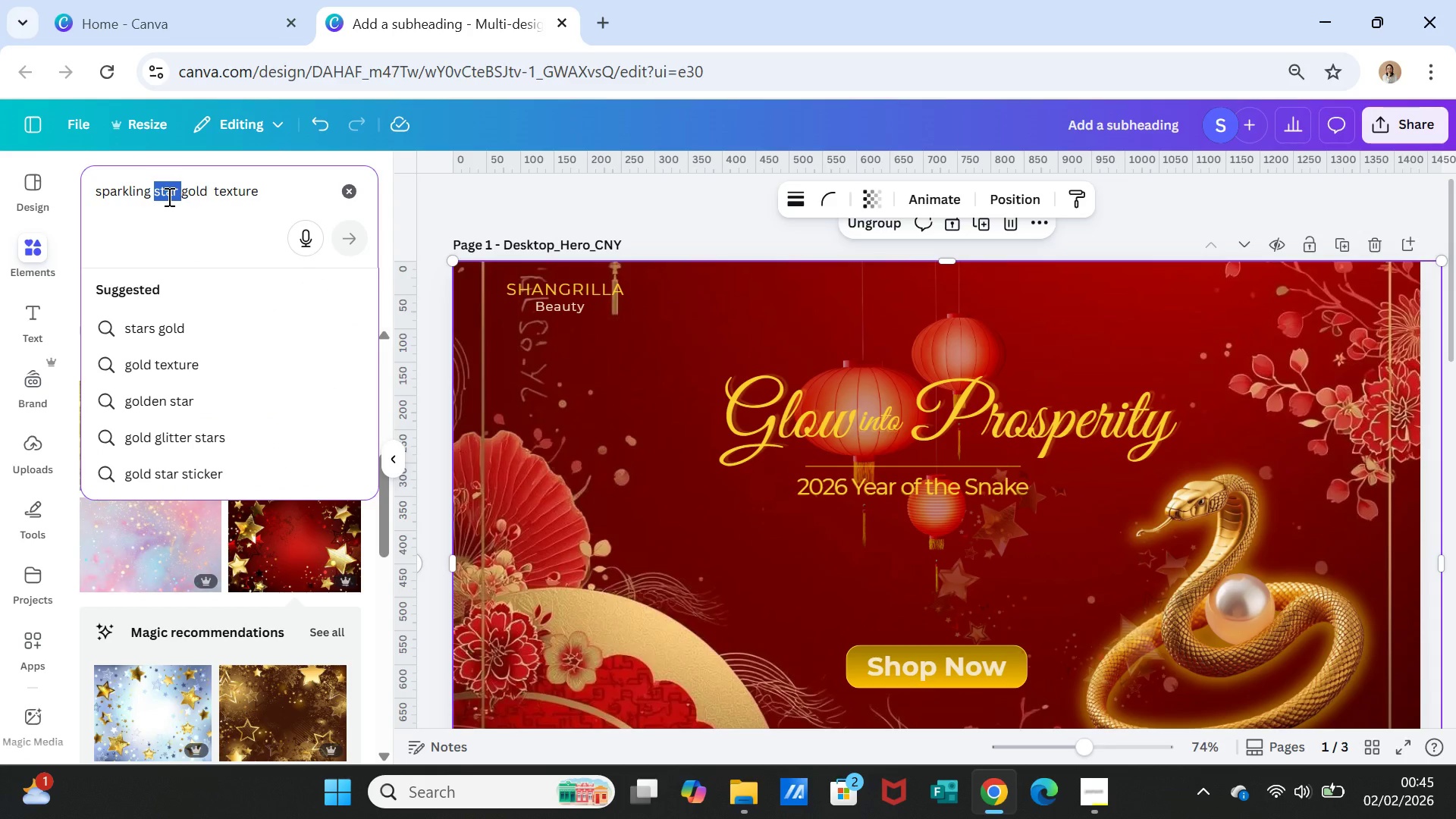 
type(dot )
 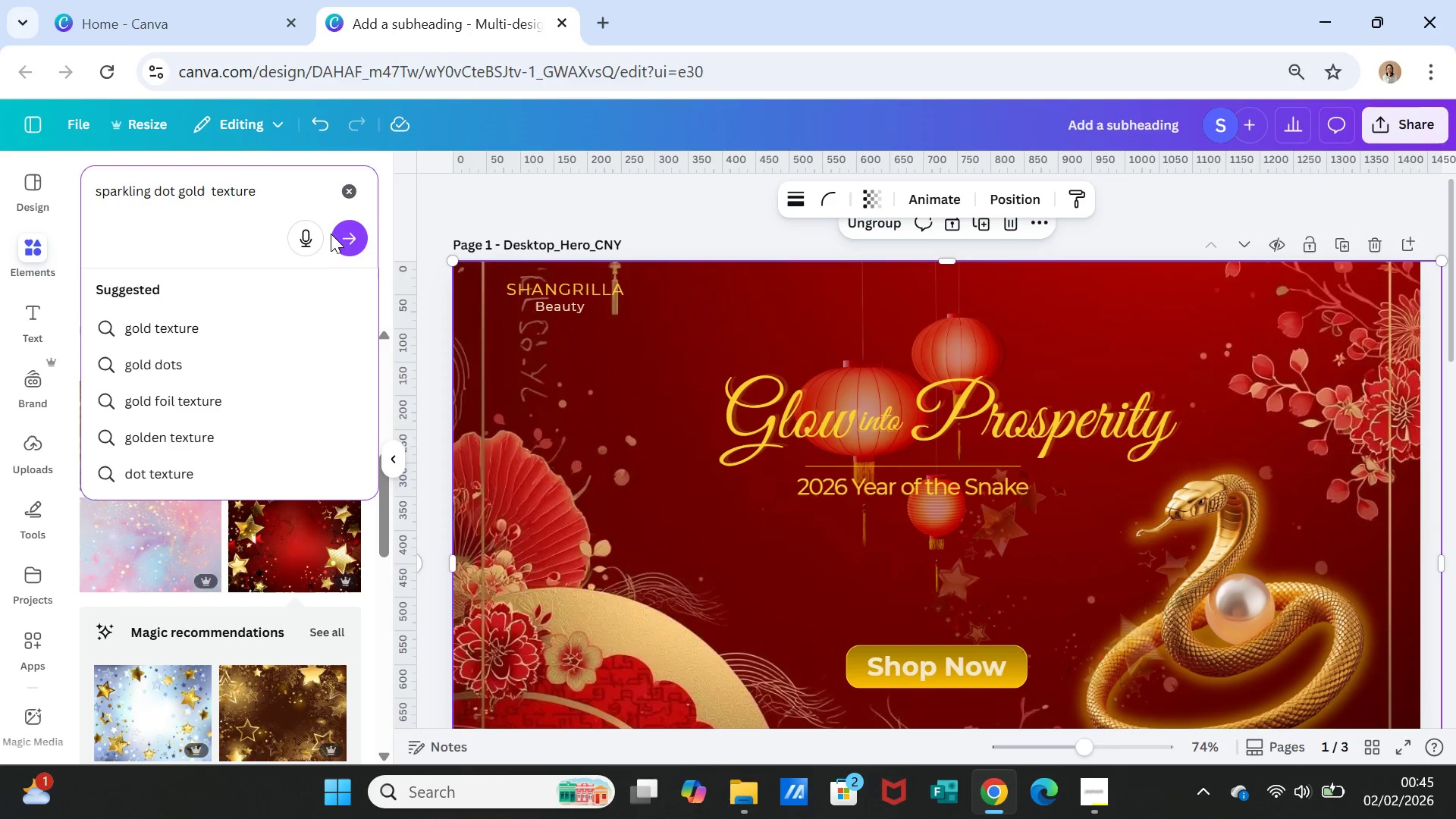 
left_click([357, 237])
 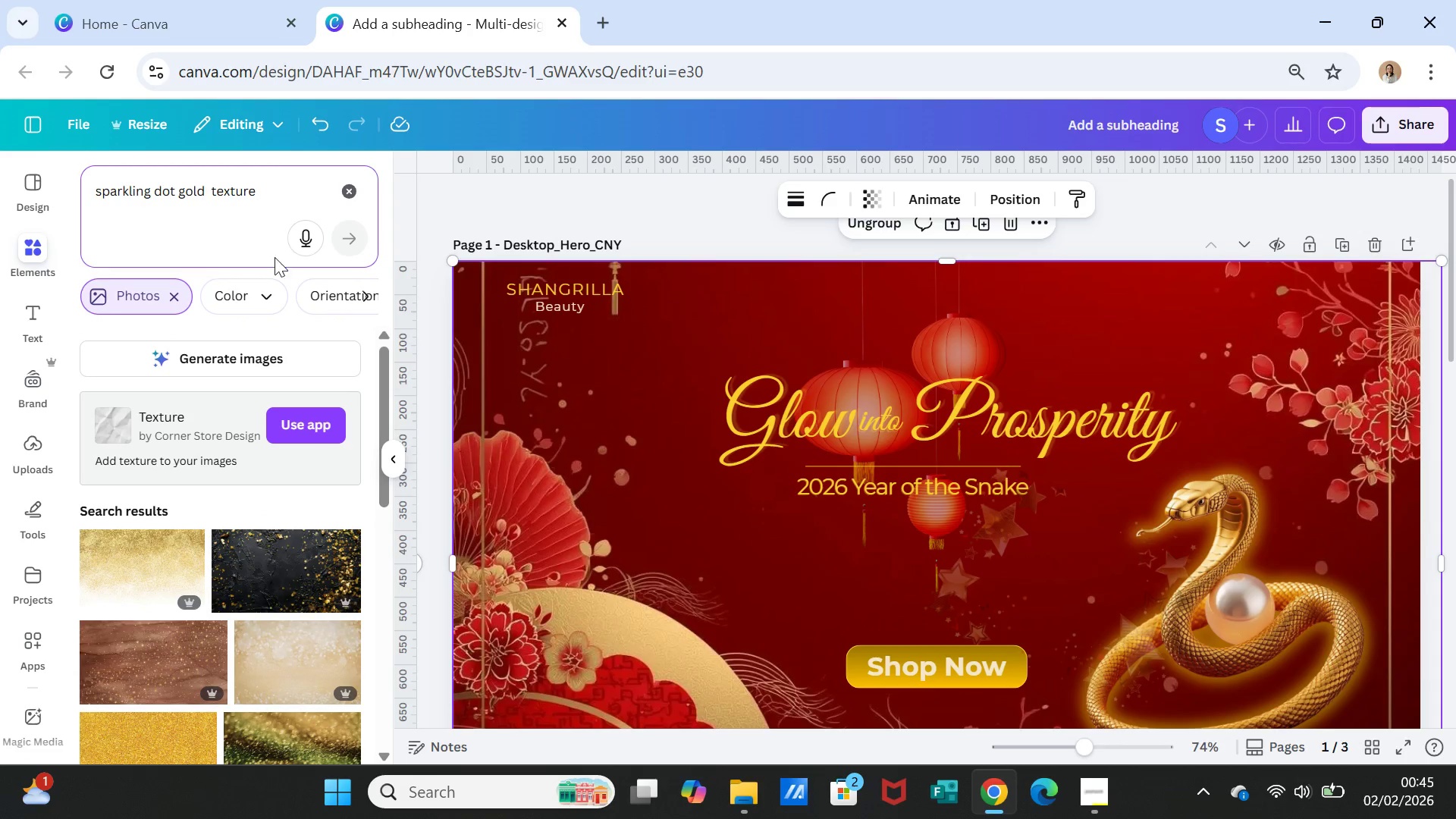 
scroll: coordinate [294, 507], scroll_direction: down, amount: 9.0
 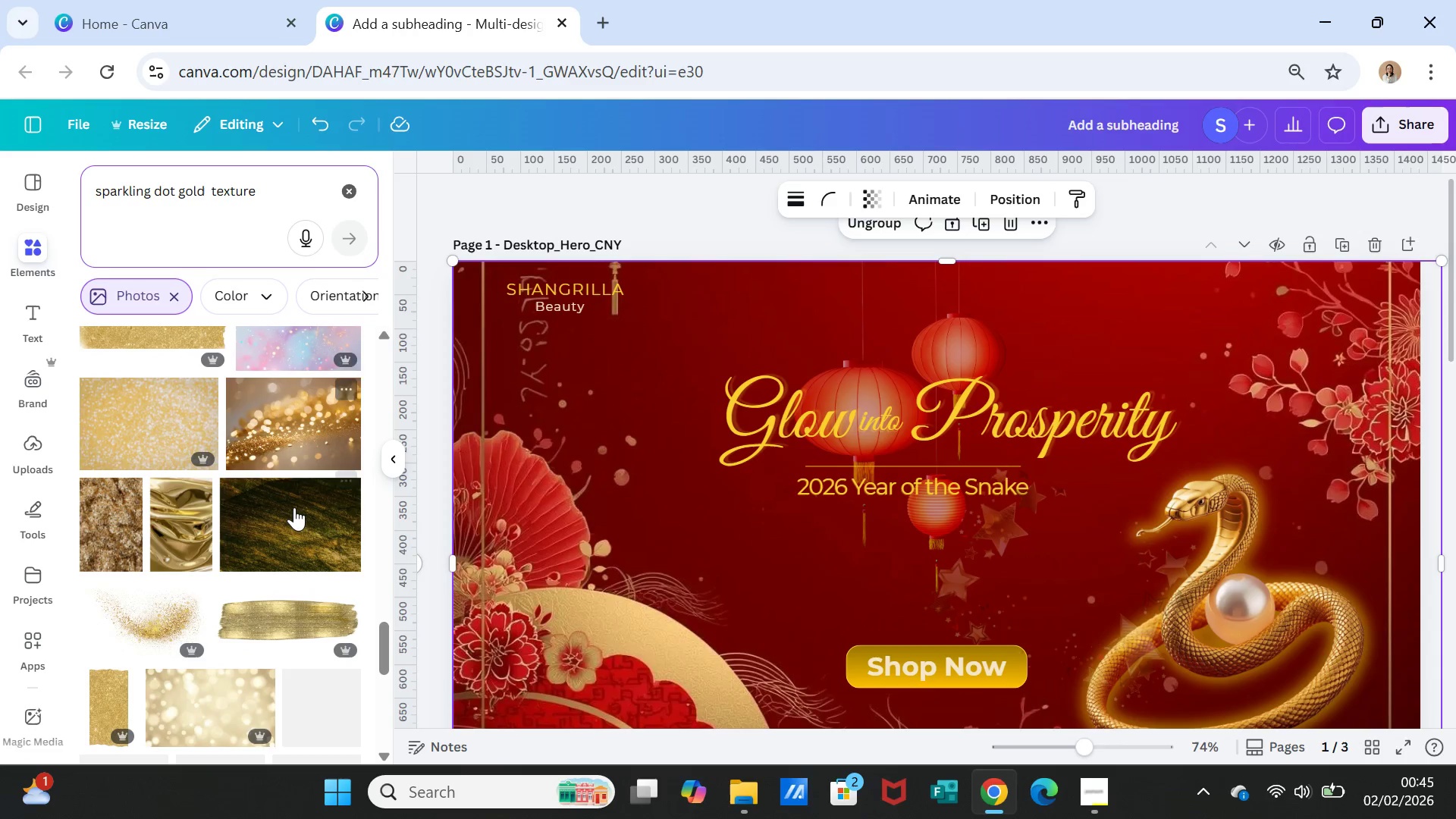 
left_click([317, 444])
 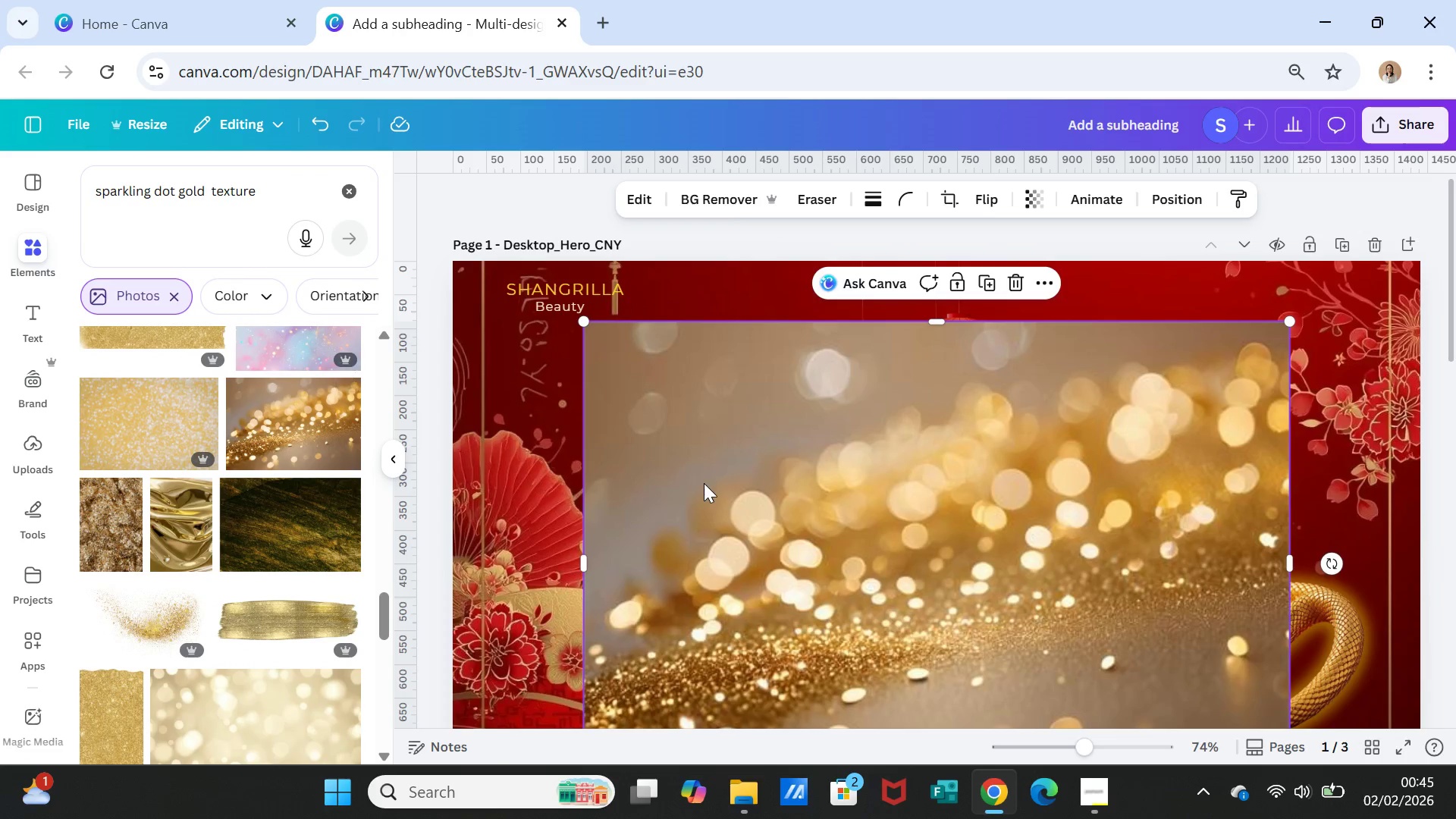 
left_click_drag(start_coordinate=[708, 489], to_coordinate=[605, 400])
 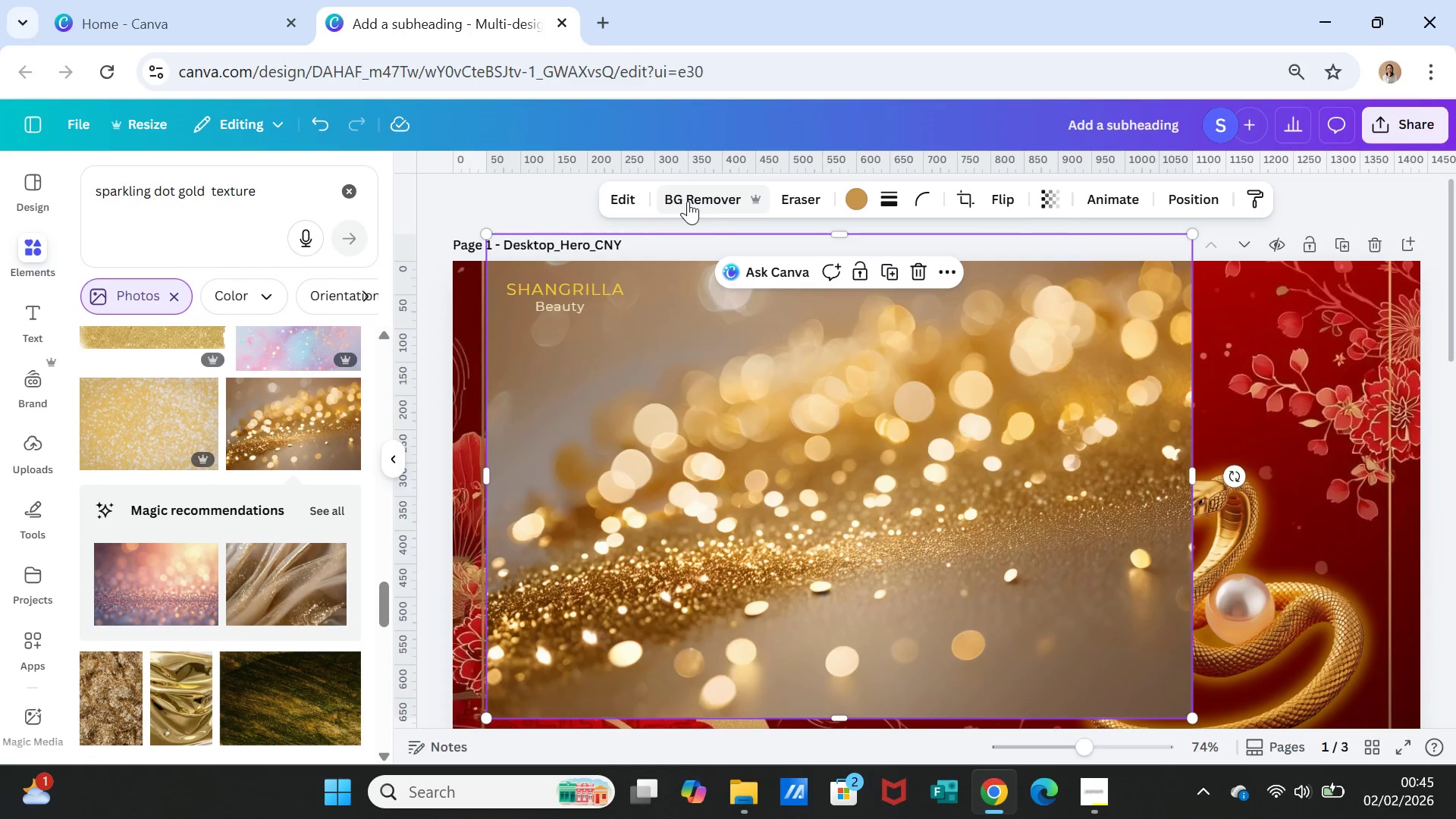 
left_click([688, 201])
 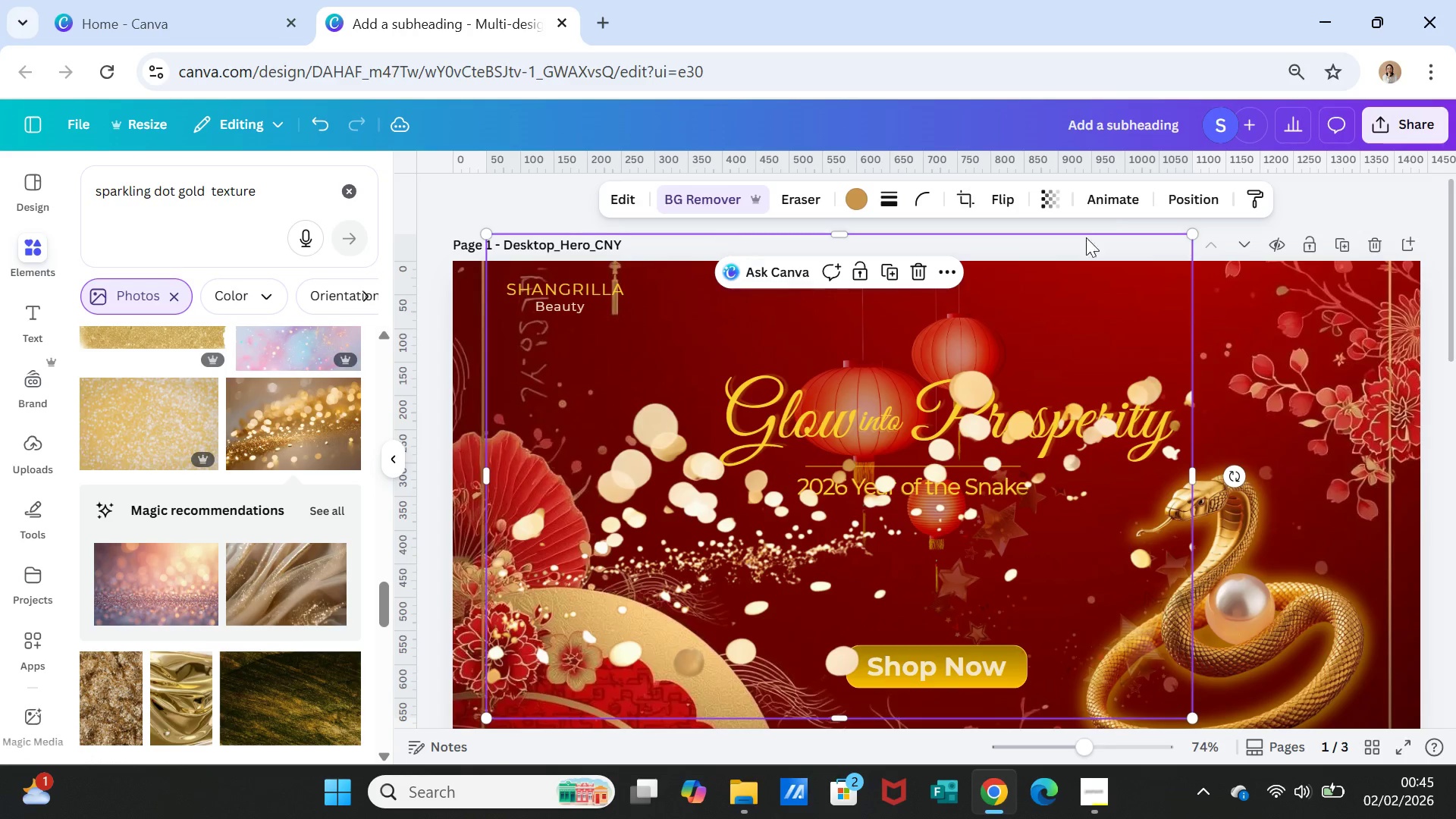 
left_click([1051, 190])
 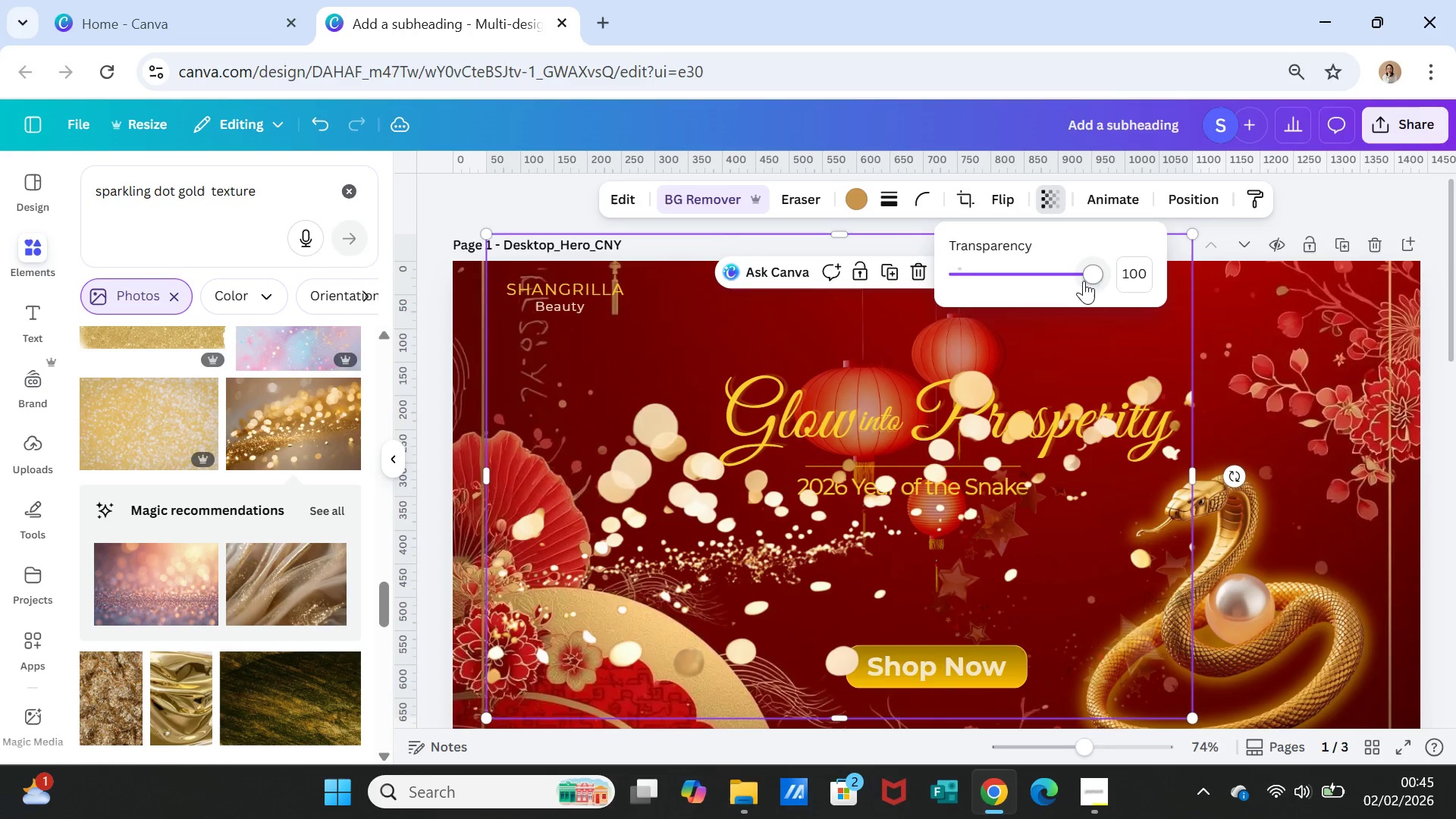 
left_click_drag(start_coordinate=[1085, 272], to_coordinate=[987, 283])
 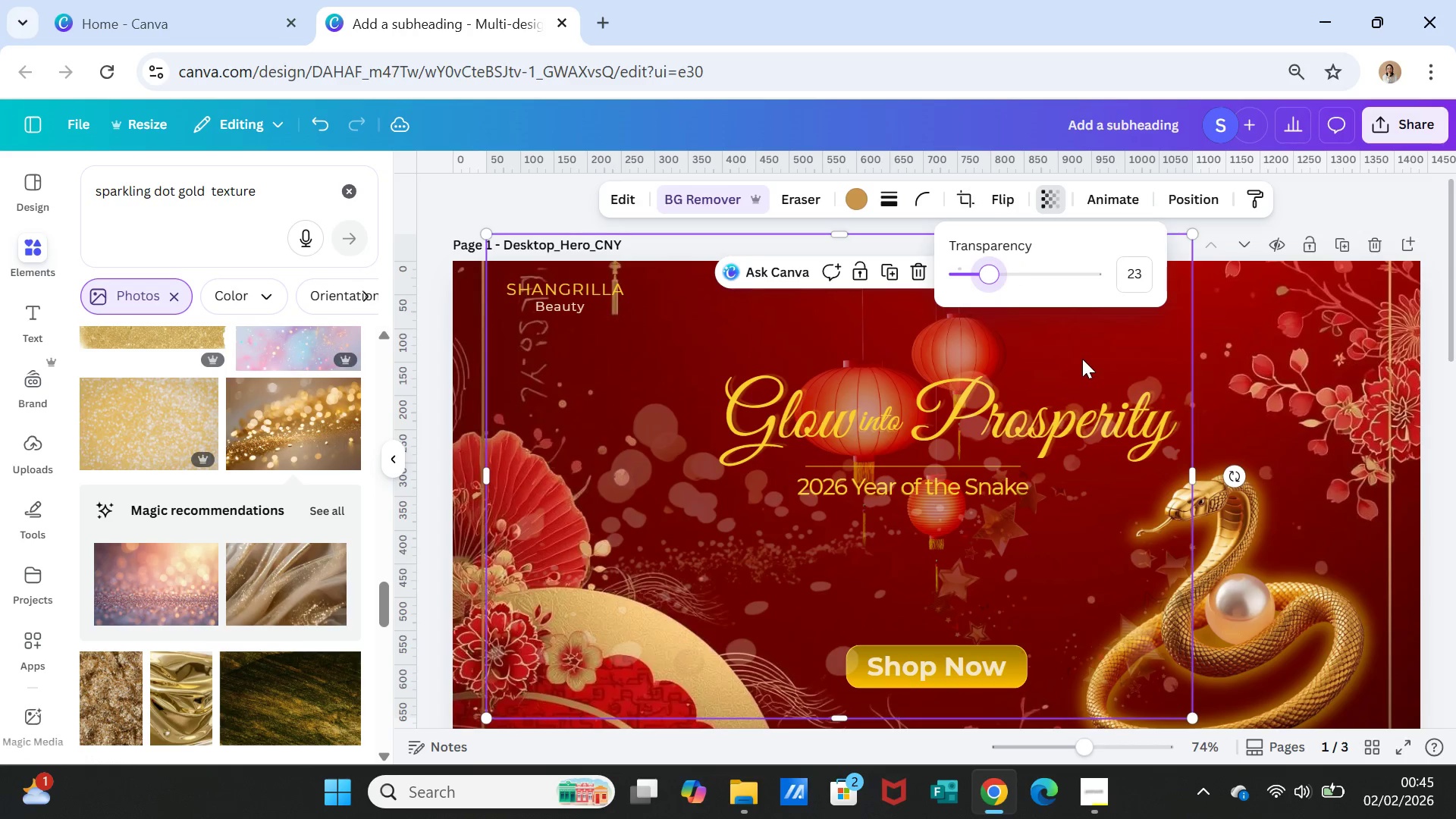 
left_click_drag(start_coordinate=[1082, 359], to_coordinate=[1048, 235])
 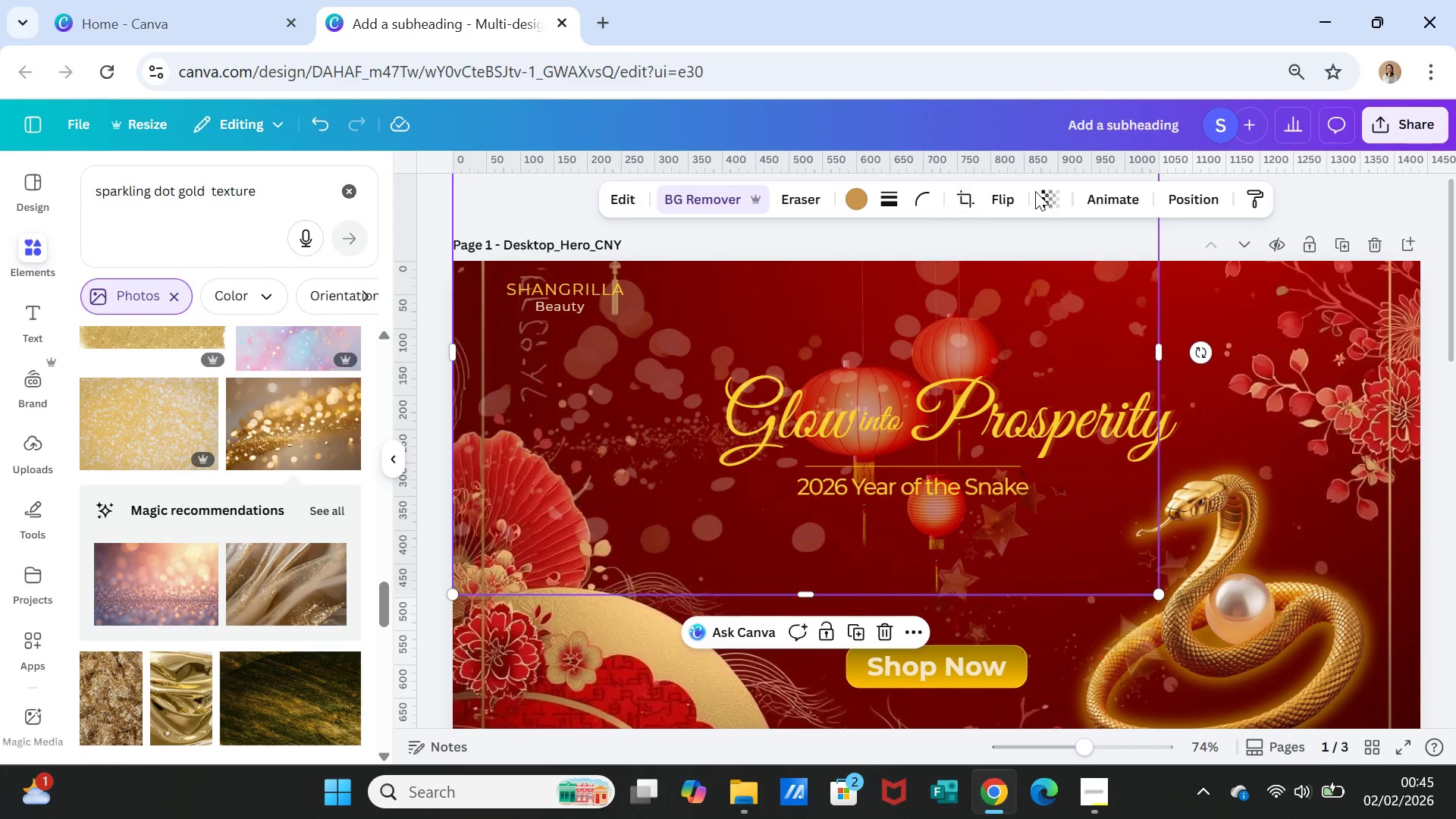 
left_click([1043, 189])
 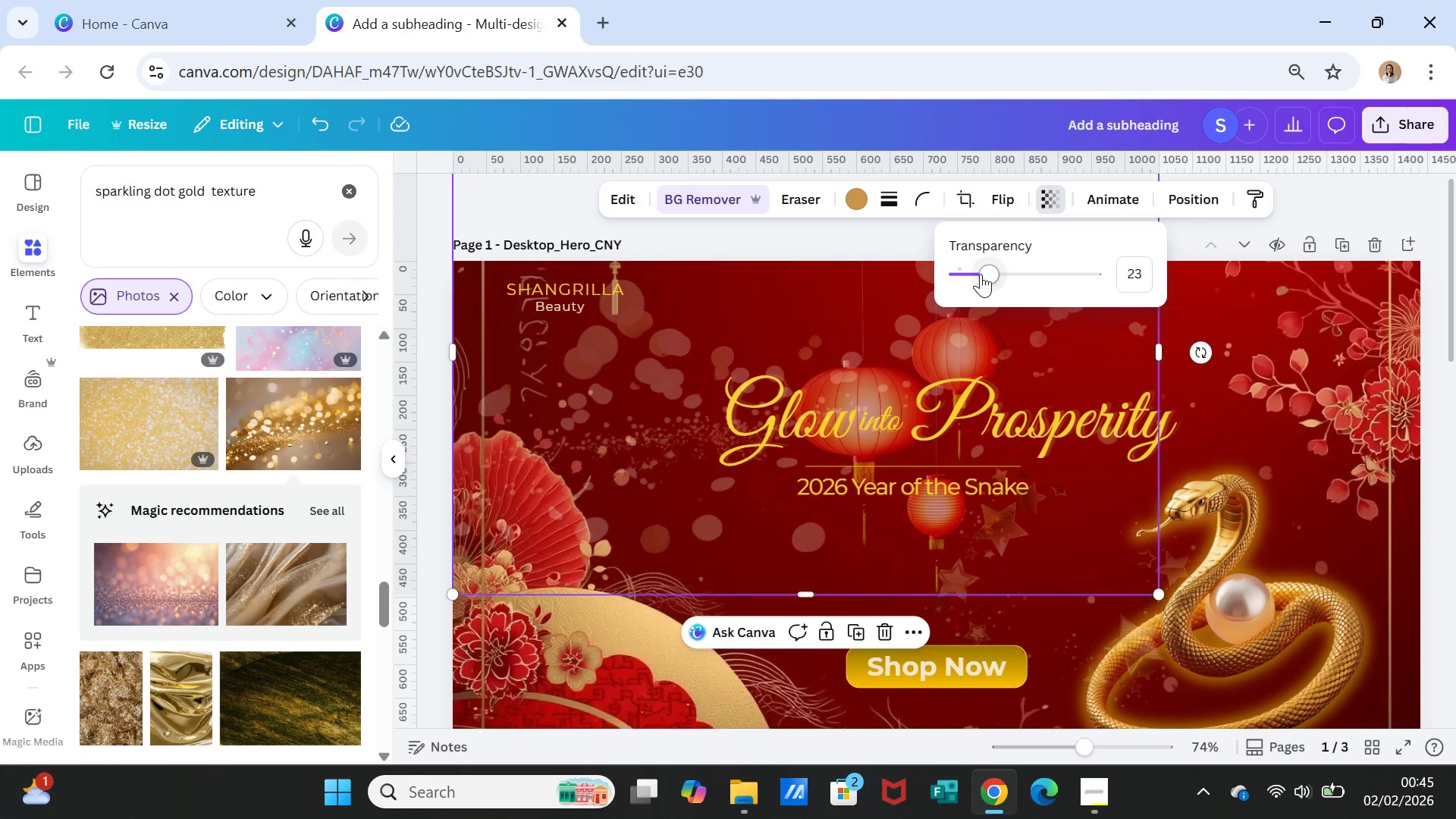 
left_click_drag(start_coordinate=[985, 273], to_coordinate=[974, 273])
 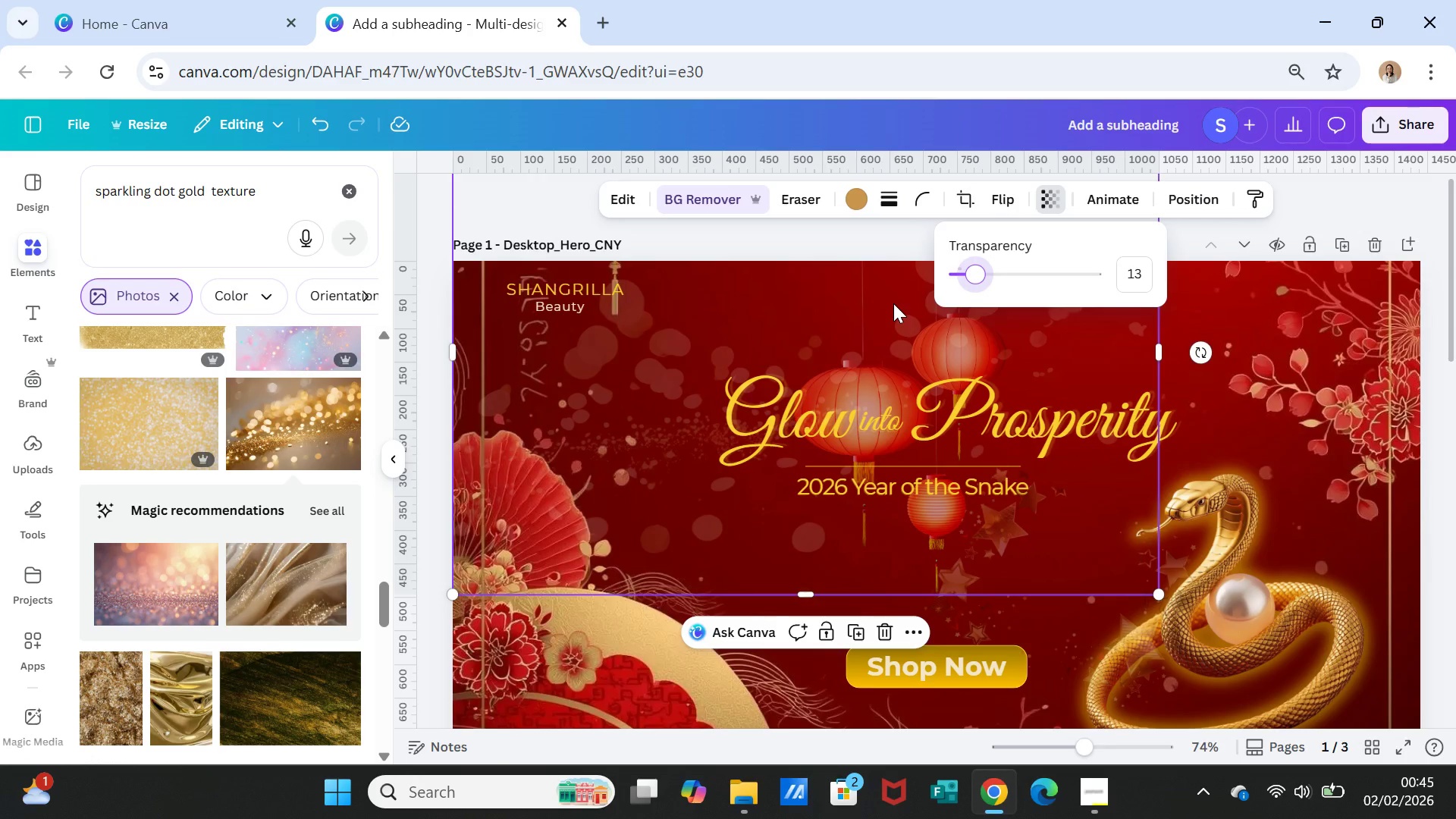 
key(Delete)
 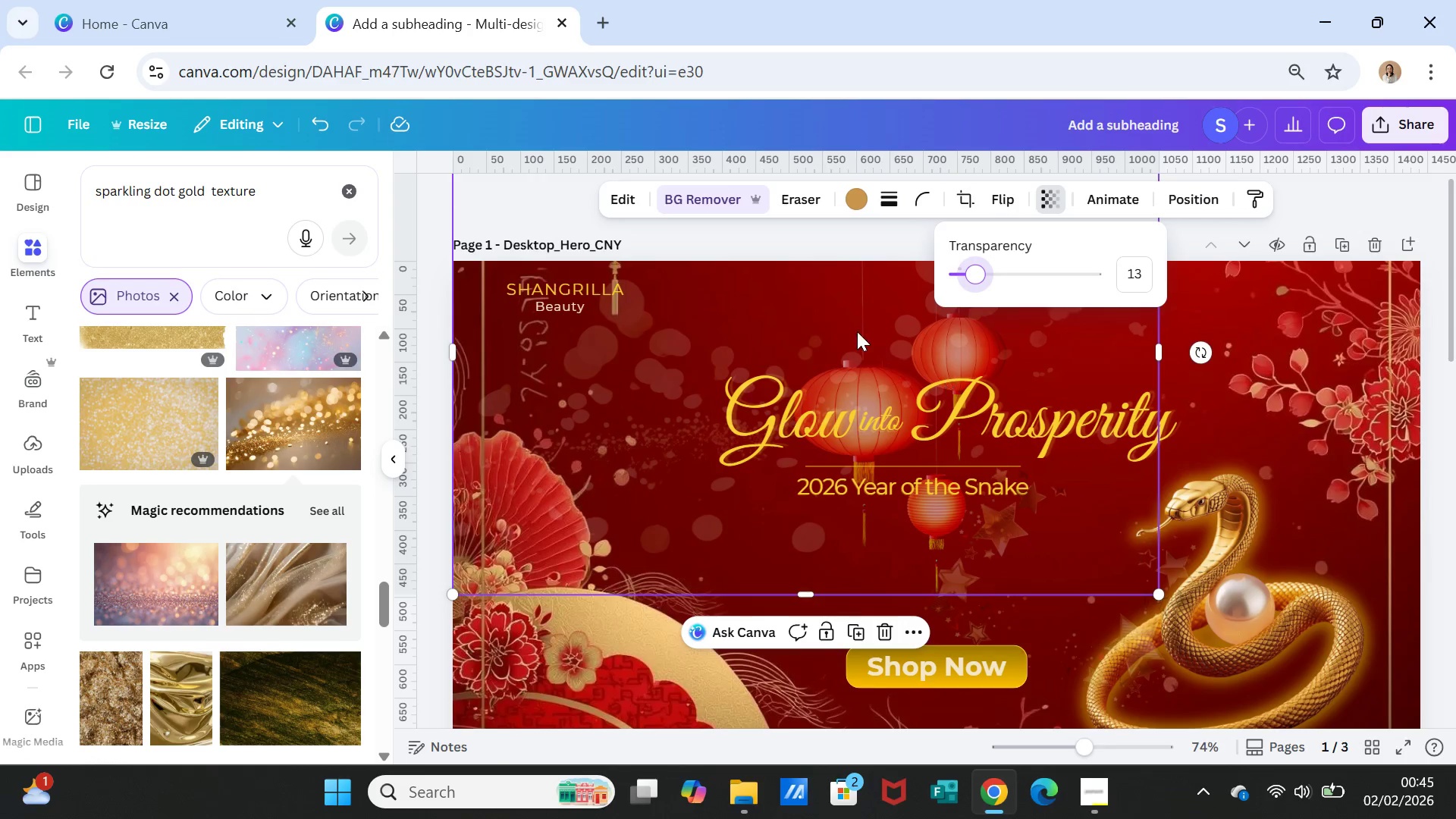 
left_click([812, 311])
 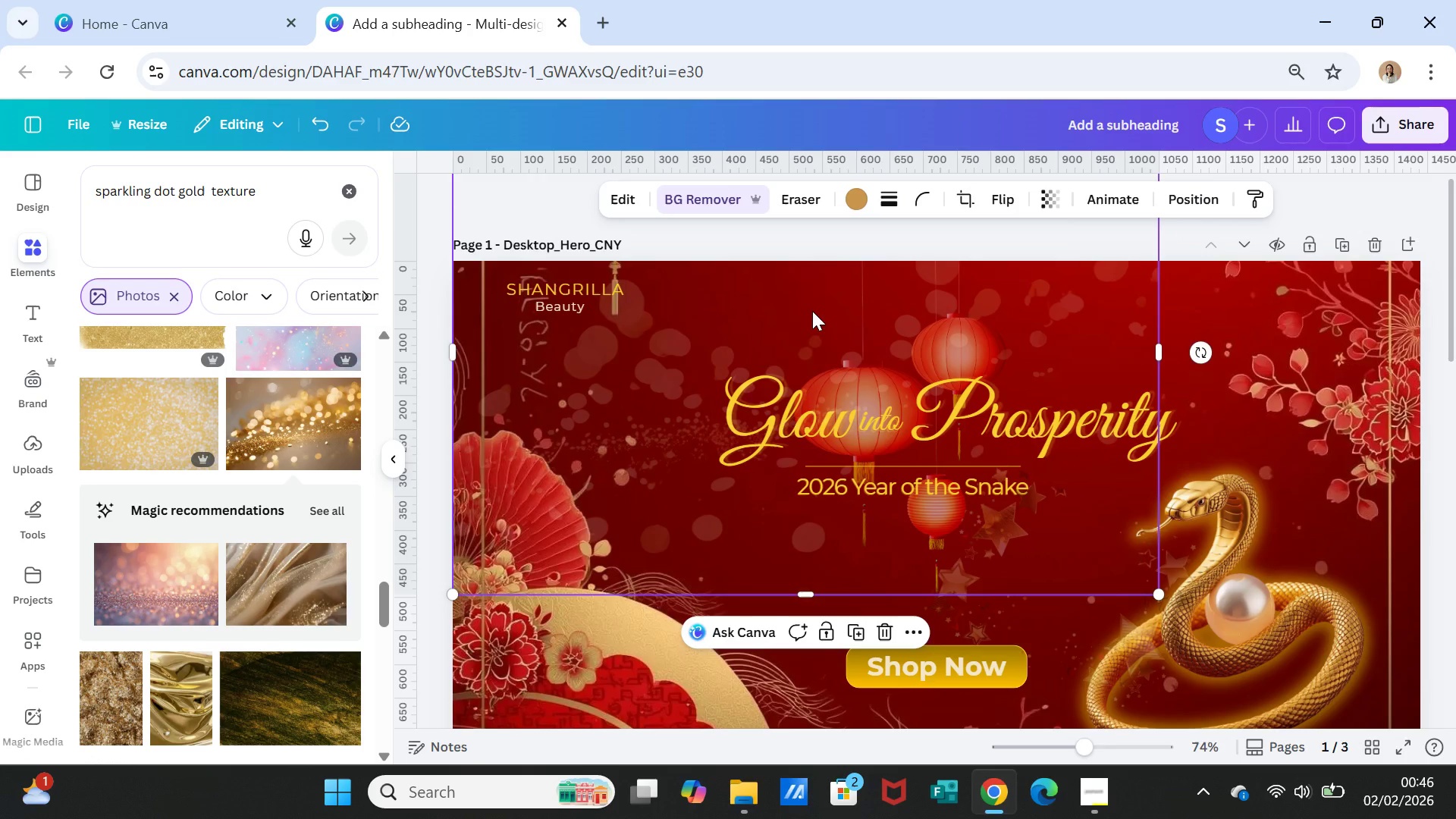 
key(Delete)
 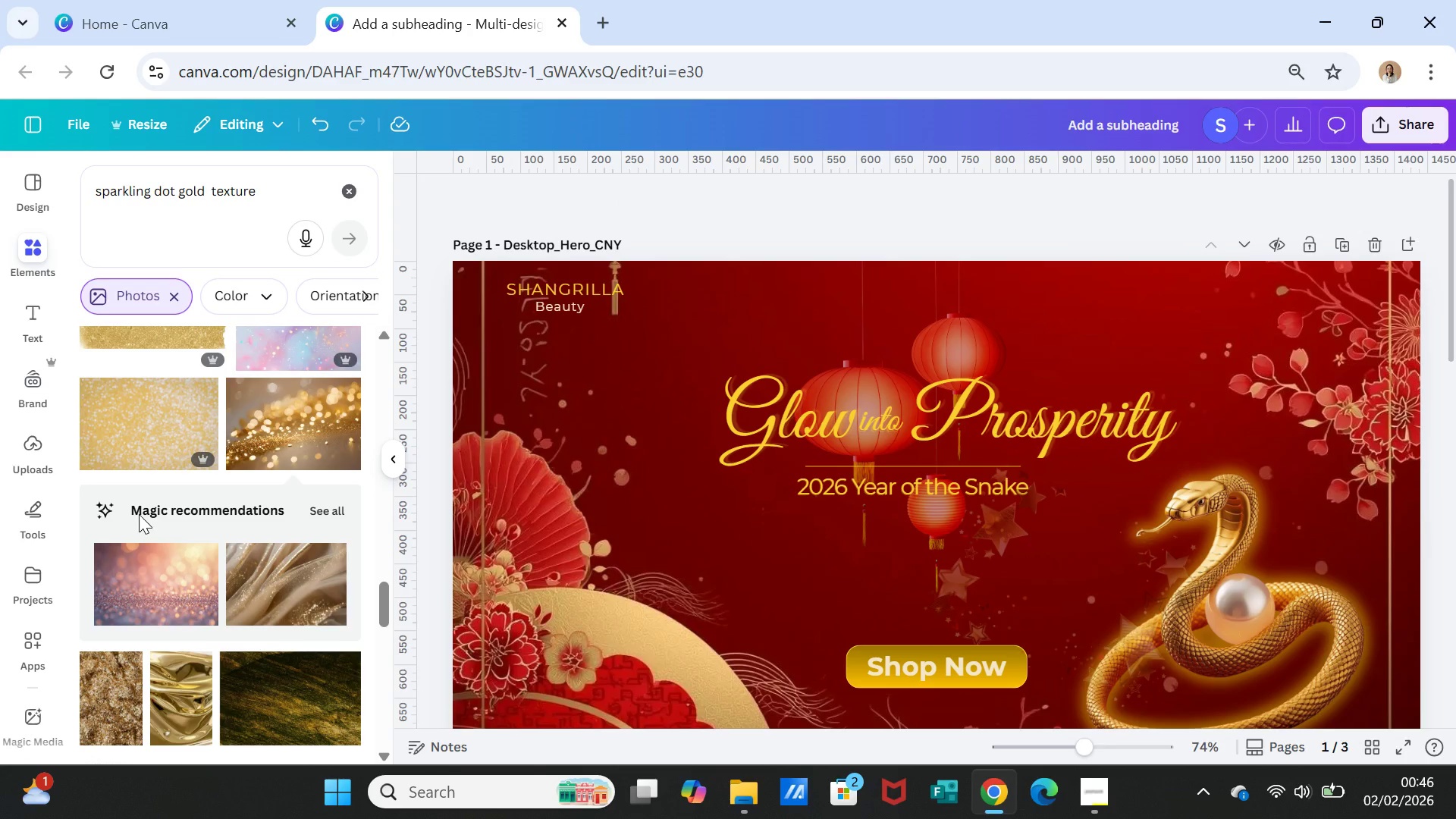 
scroll: coordinate [287, 509], scroll_direction: down, amount: 14.0
 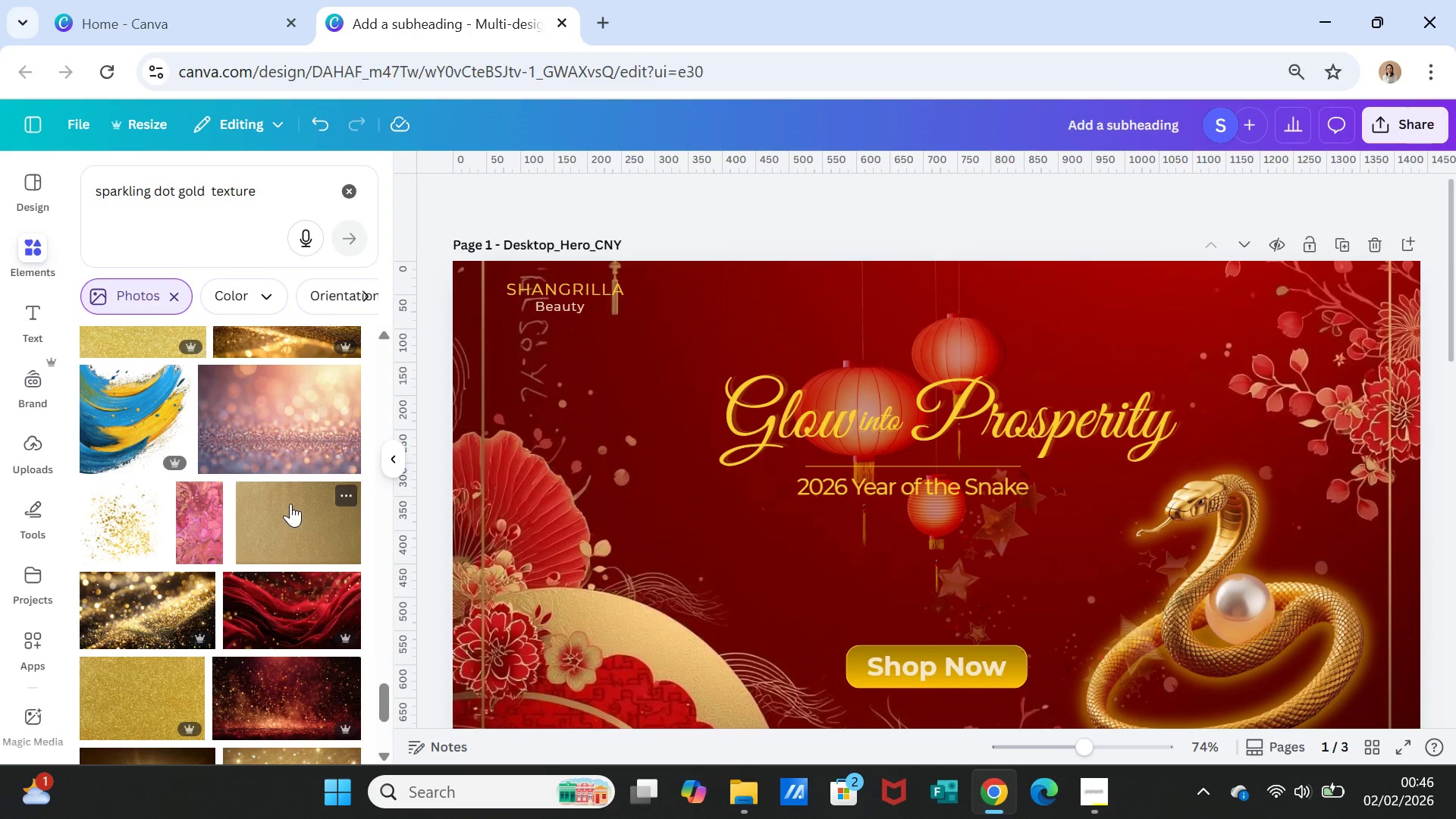 
scroll: coordinate [293, 500], scroll_direction: up, amount: 2.0
 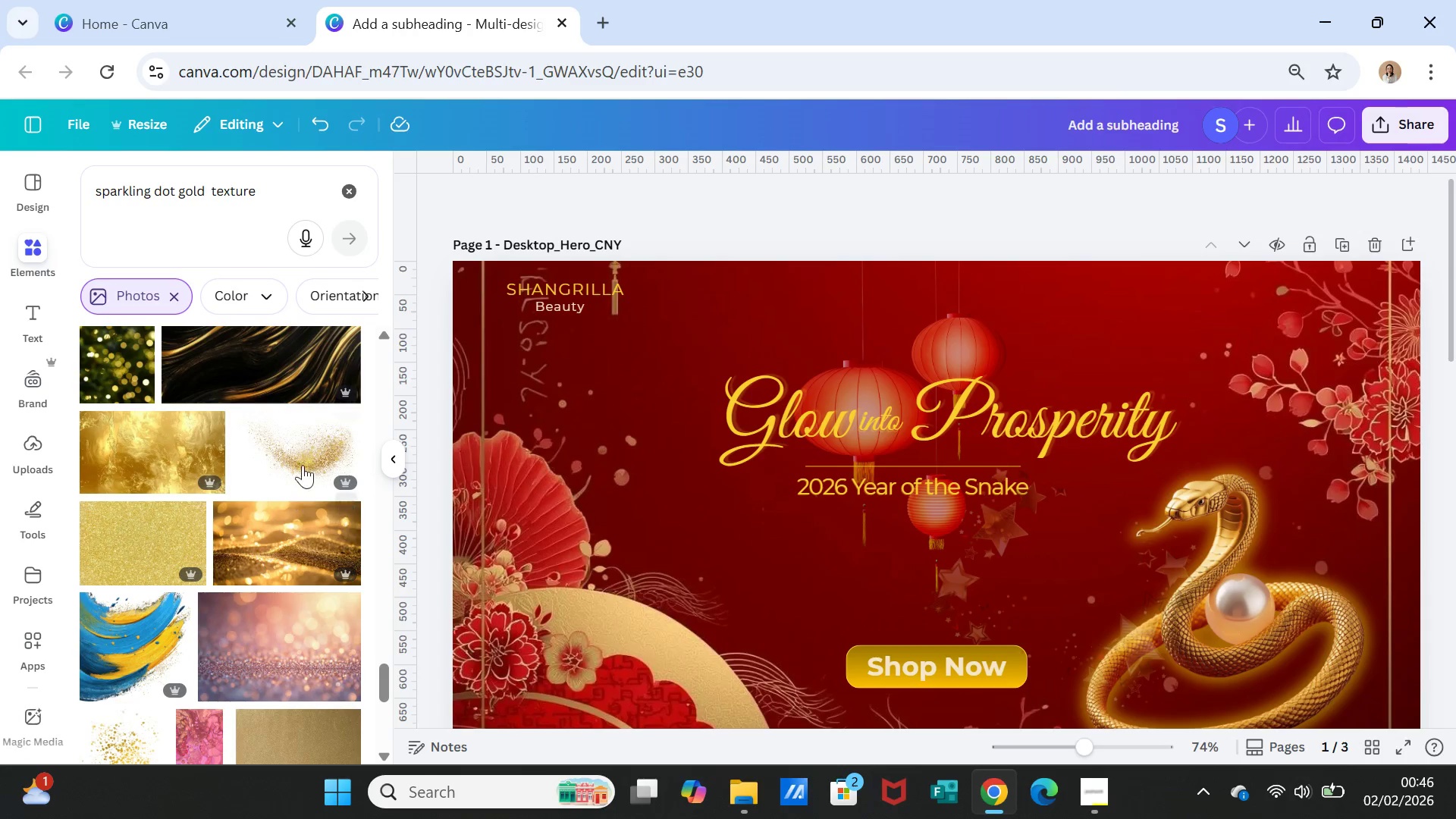 
left_click([303, 460])
 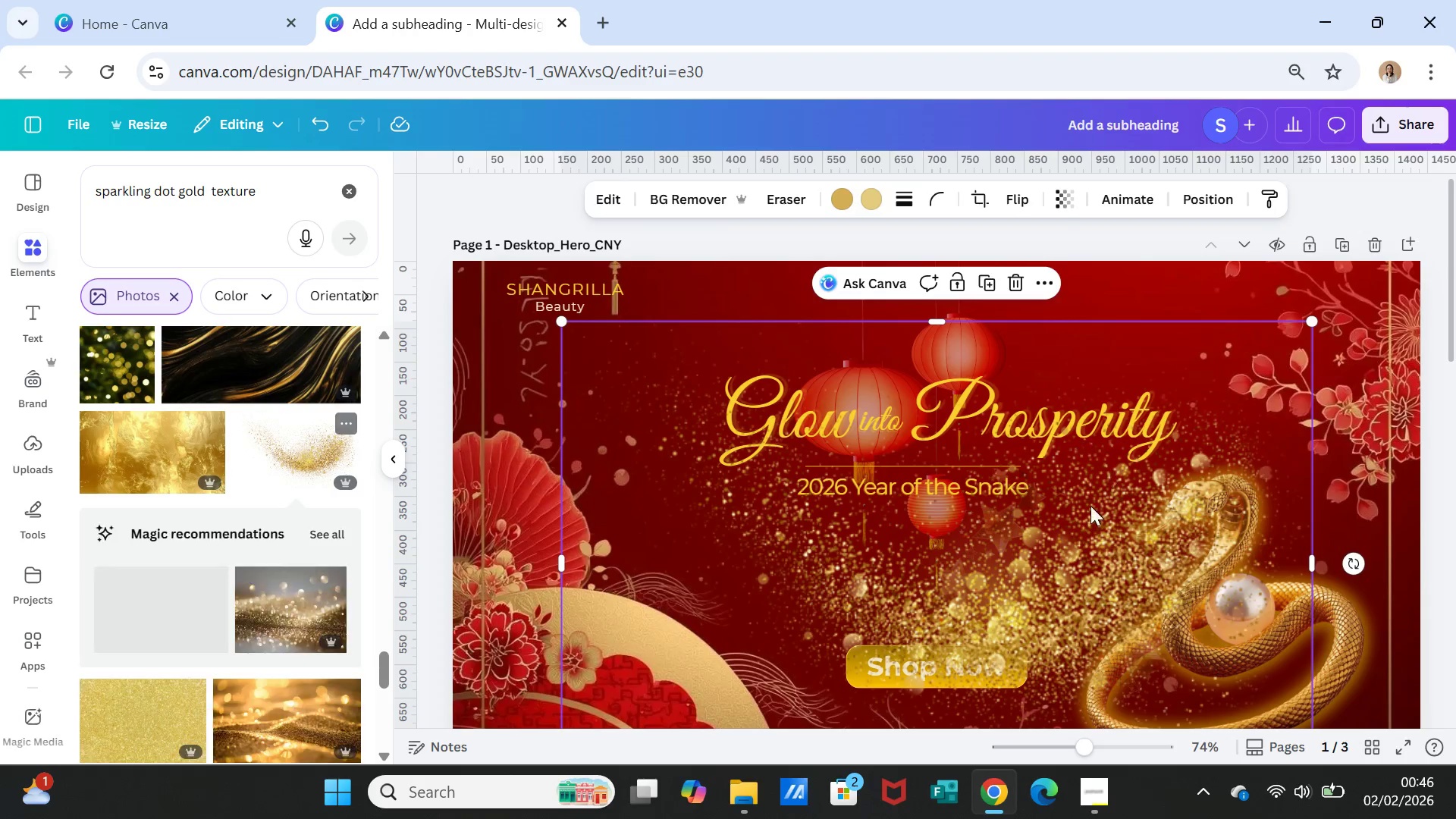 
left_click_drag(start_coordinate=[1075, 534], to_coordinate=[1159, 265])
 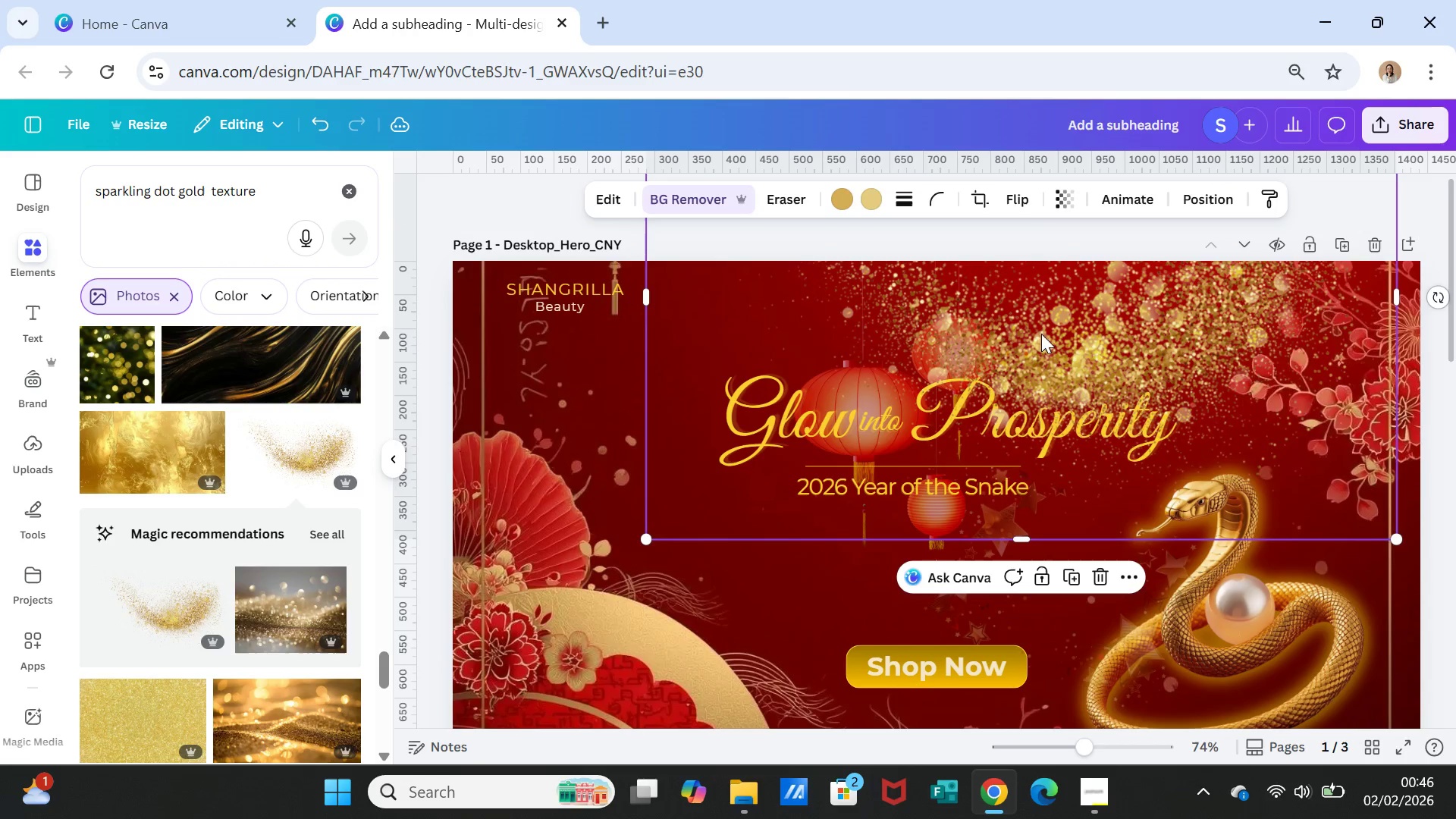 
left_click([1078, 197])
 